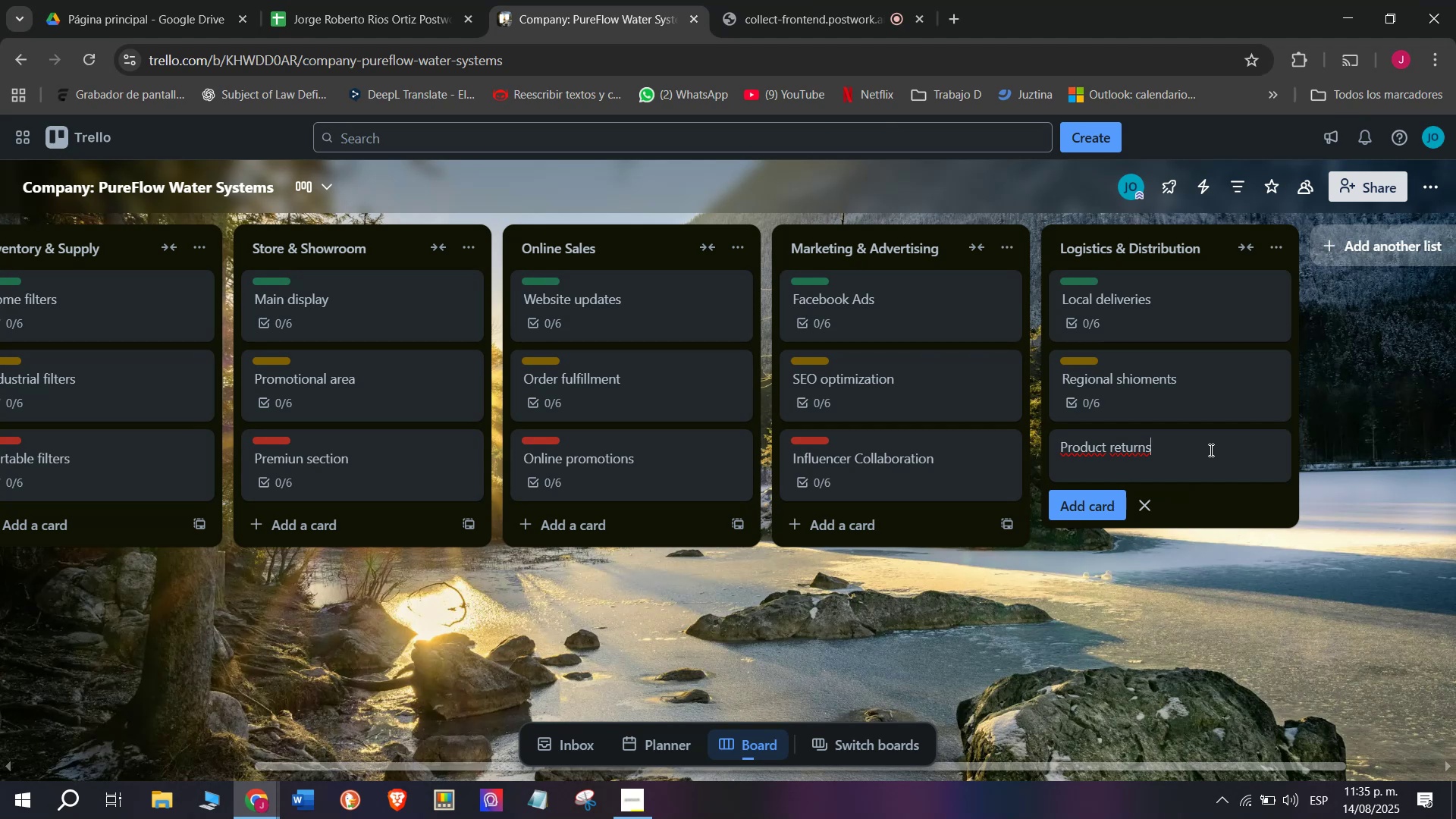 
wait(7.14)
 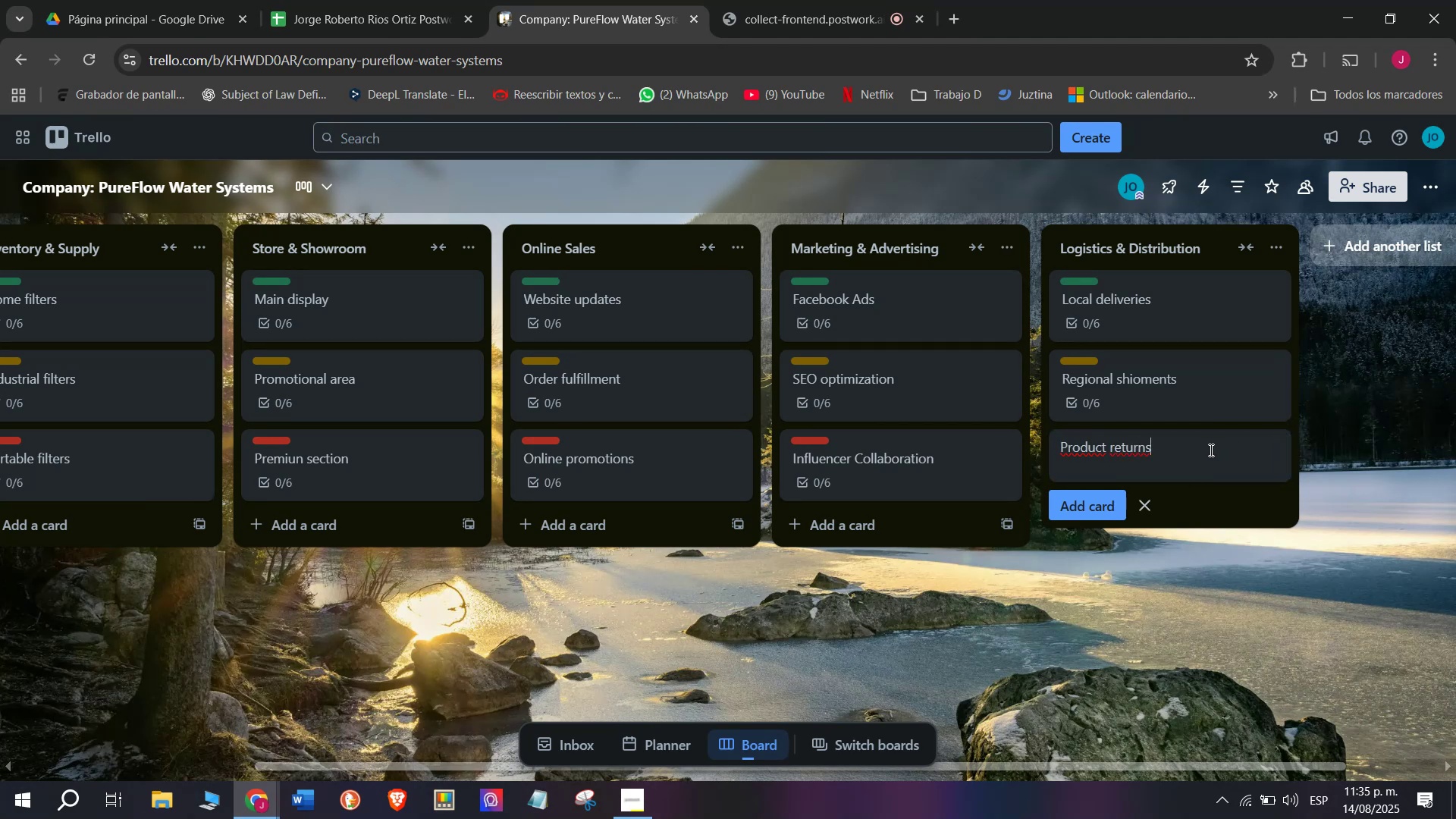 
key(Enter)
 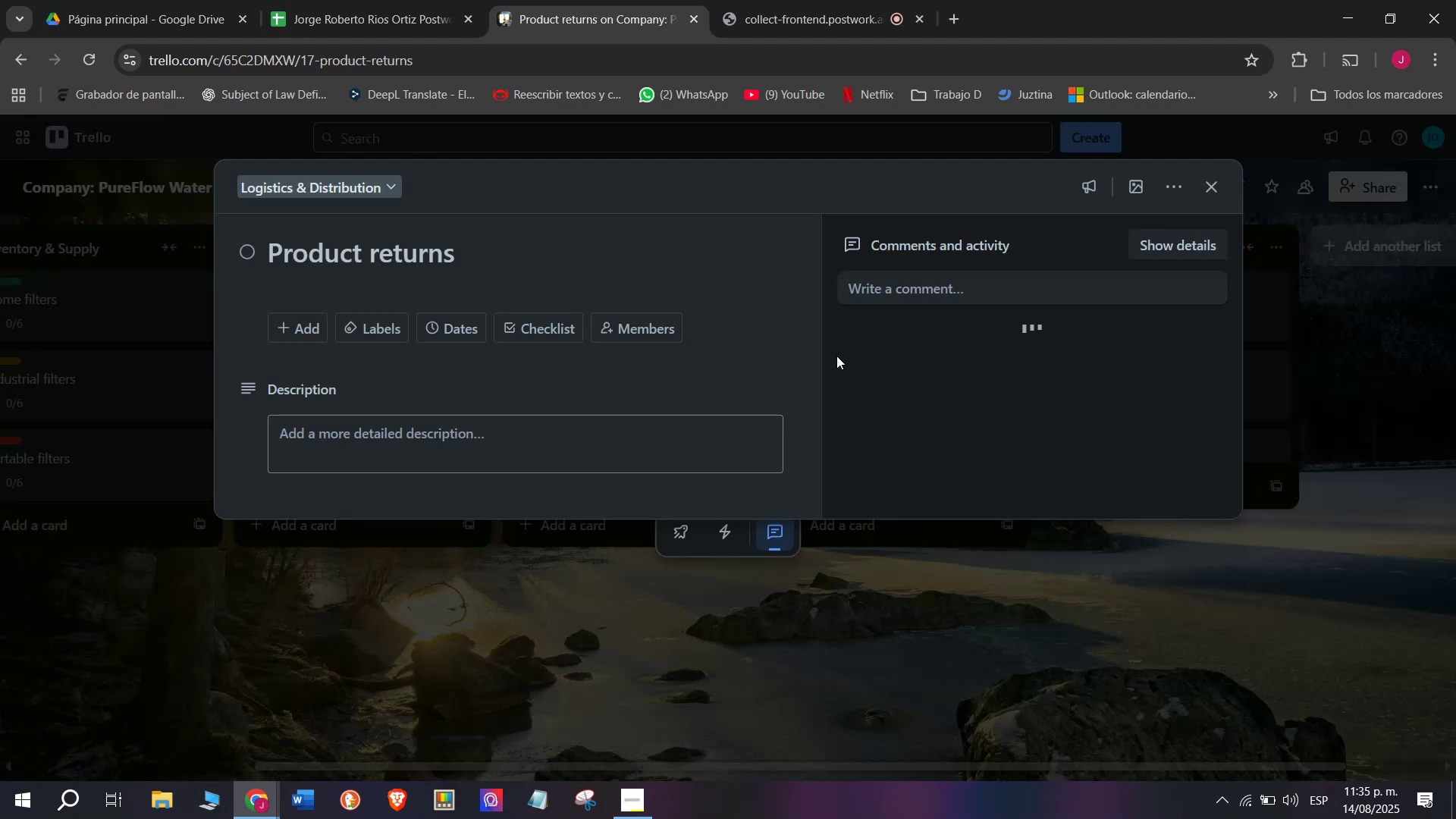 
left_click([544, 337])
 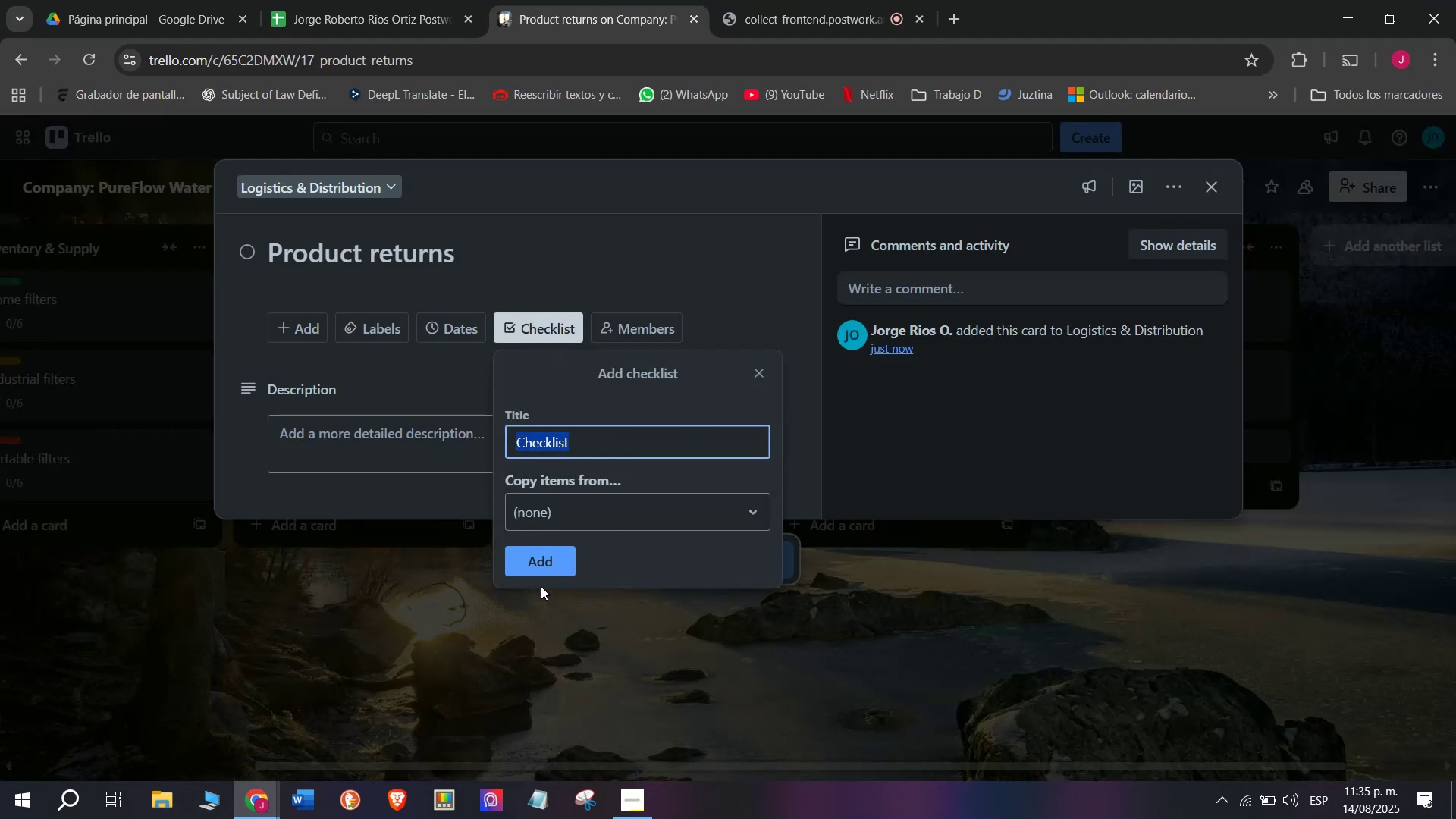 
left_click([539, 579])
 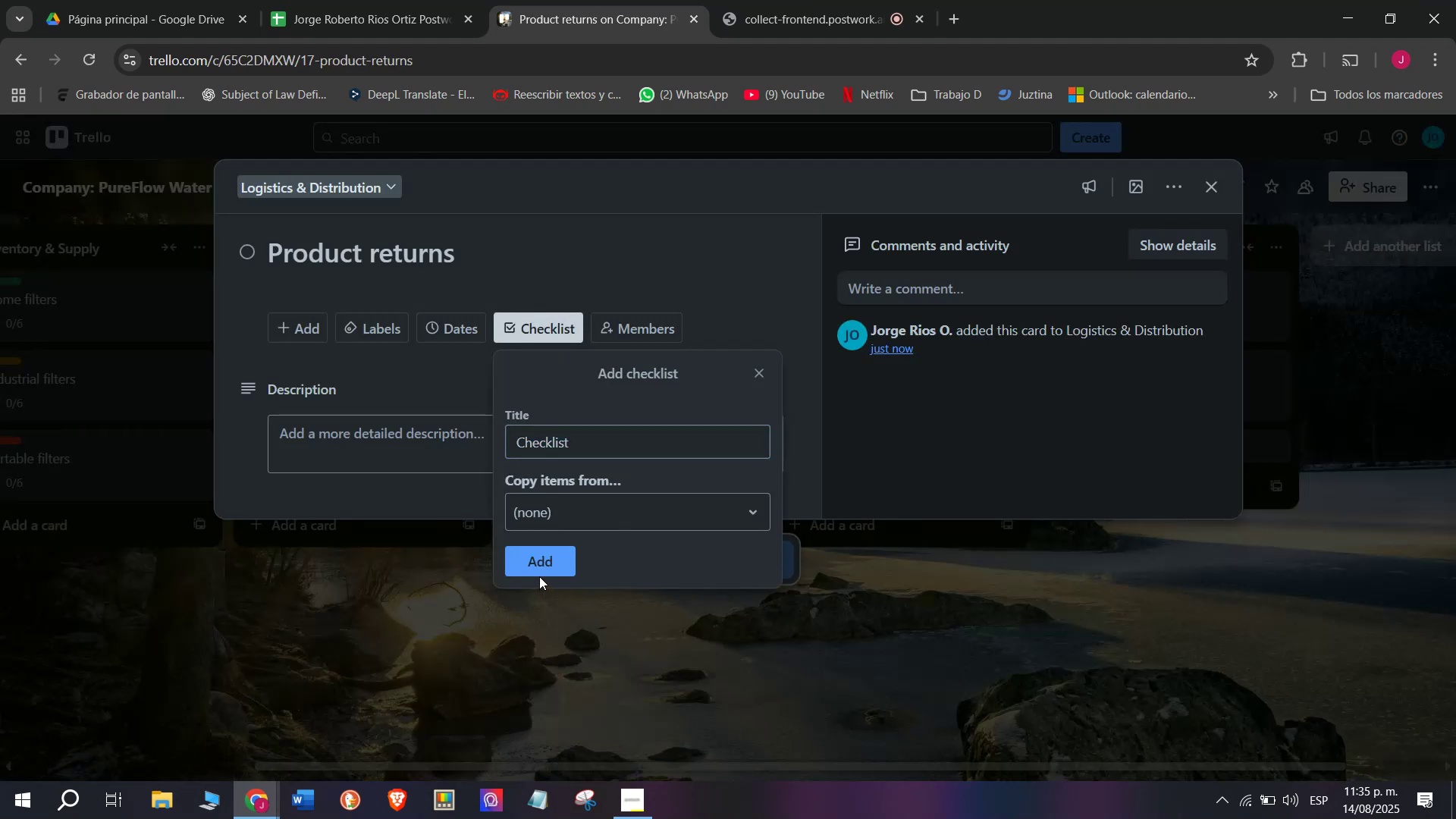 
left_click([539, 576])
 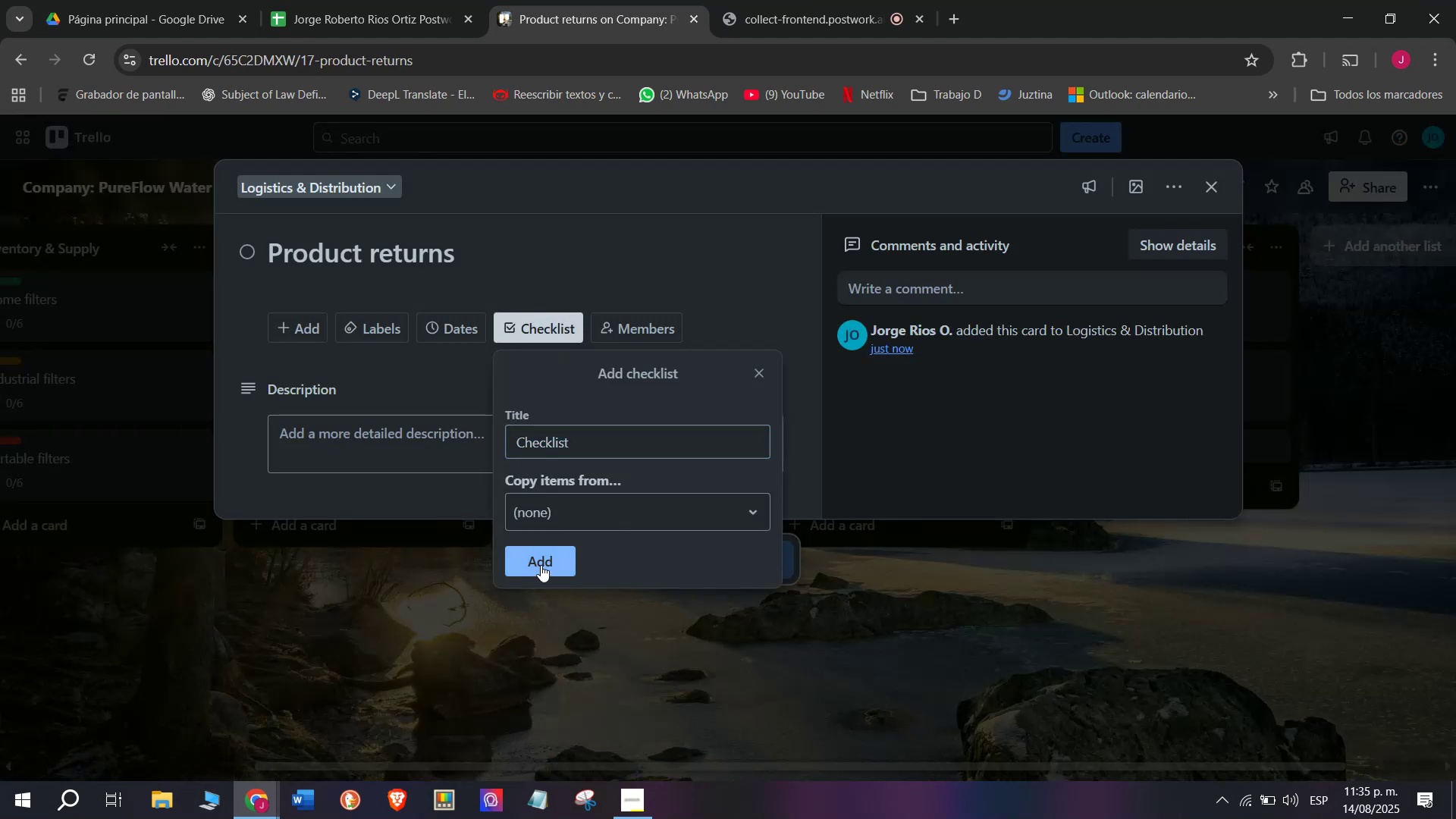 
left_click([541, 565])
 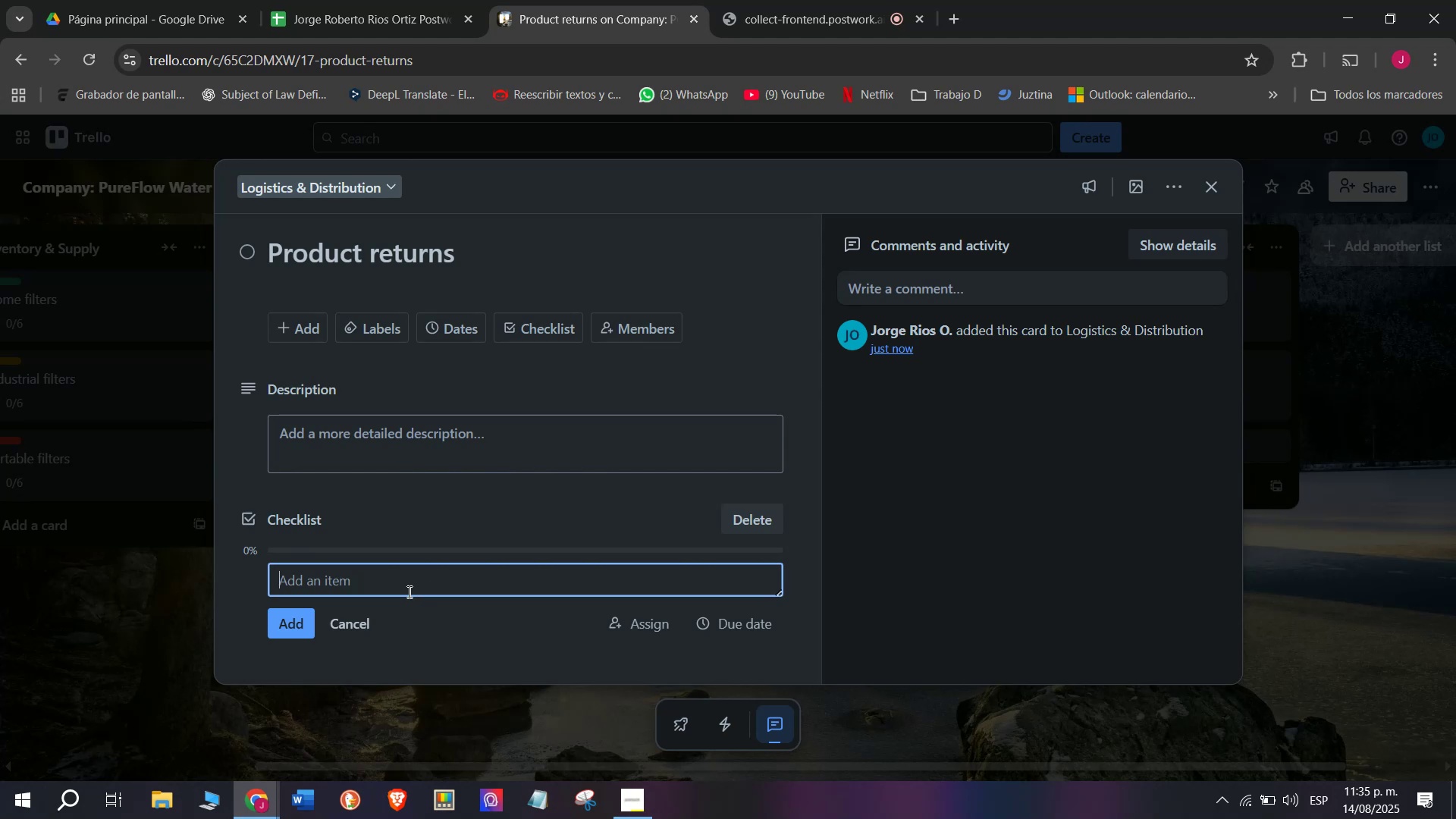 
left_click([408, 592])
 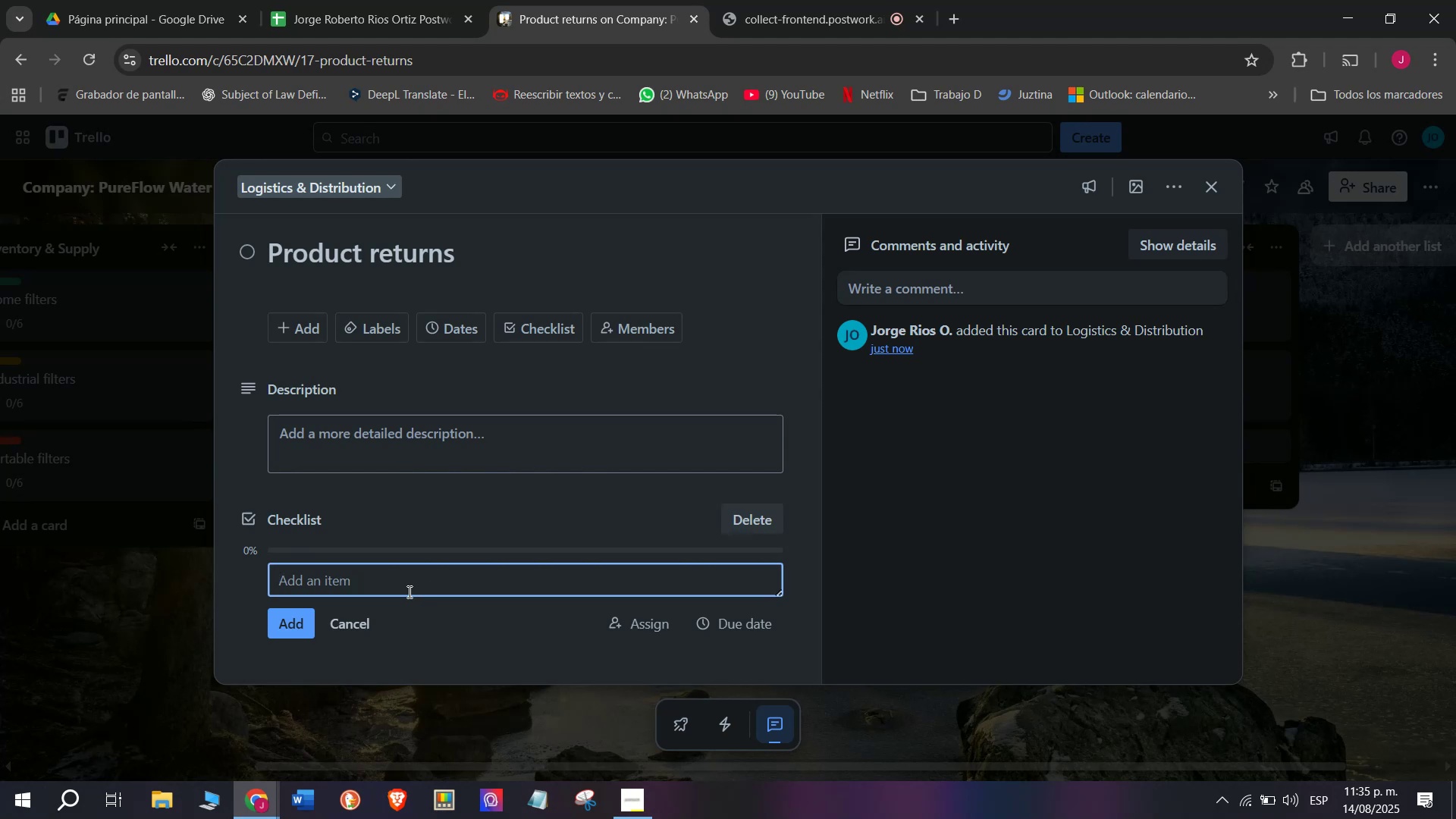 
key(CapsLock)
 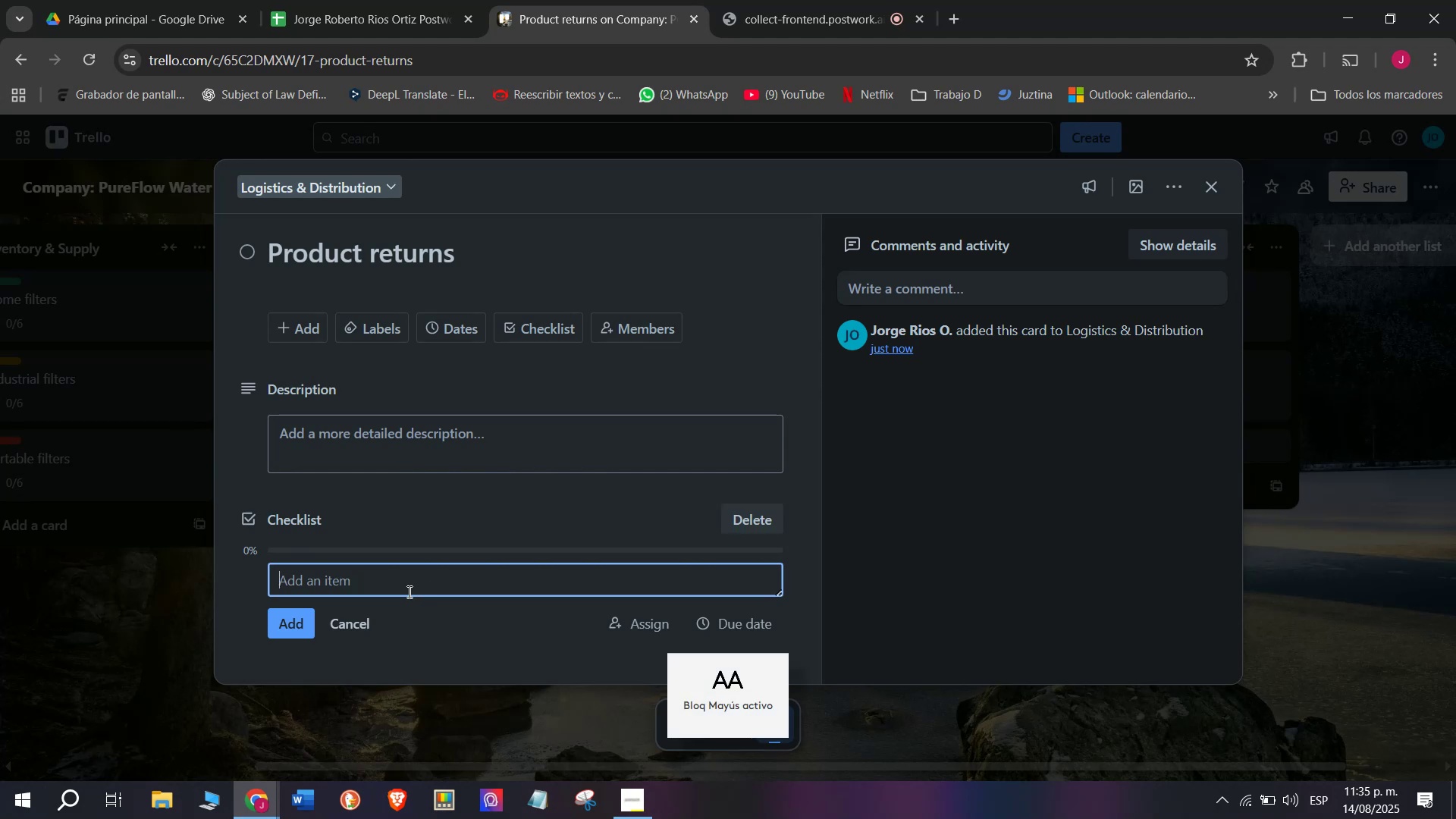 
key(CapsLock)
 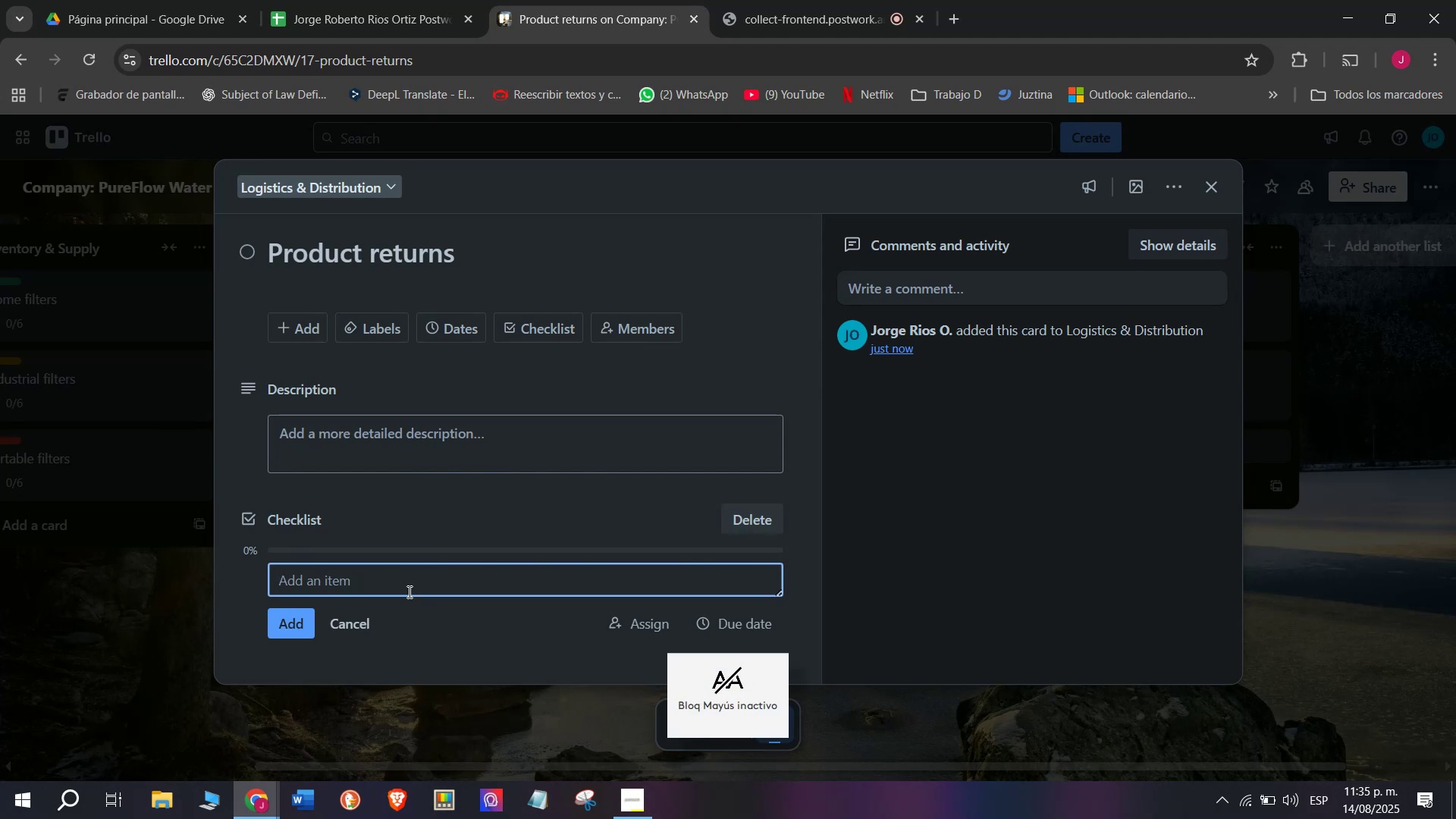 
key(R)
 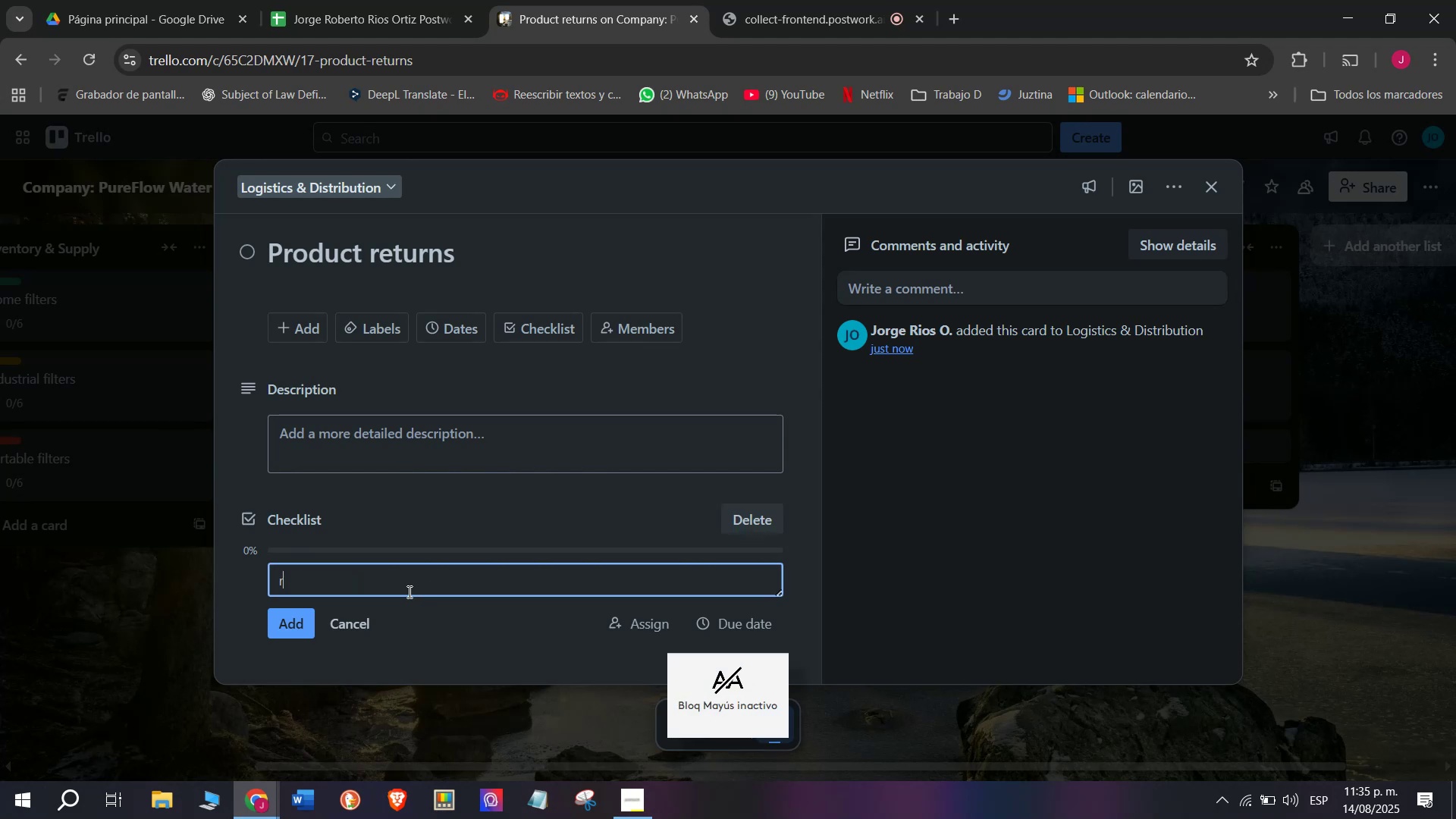 
key(CapsLock)
 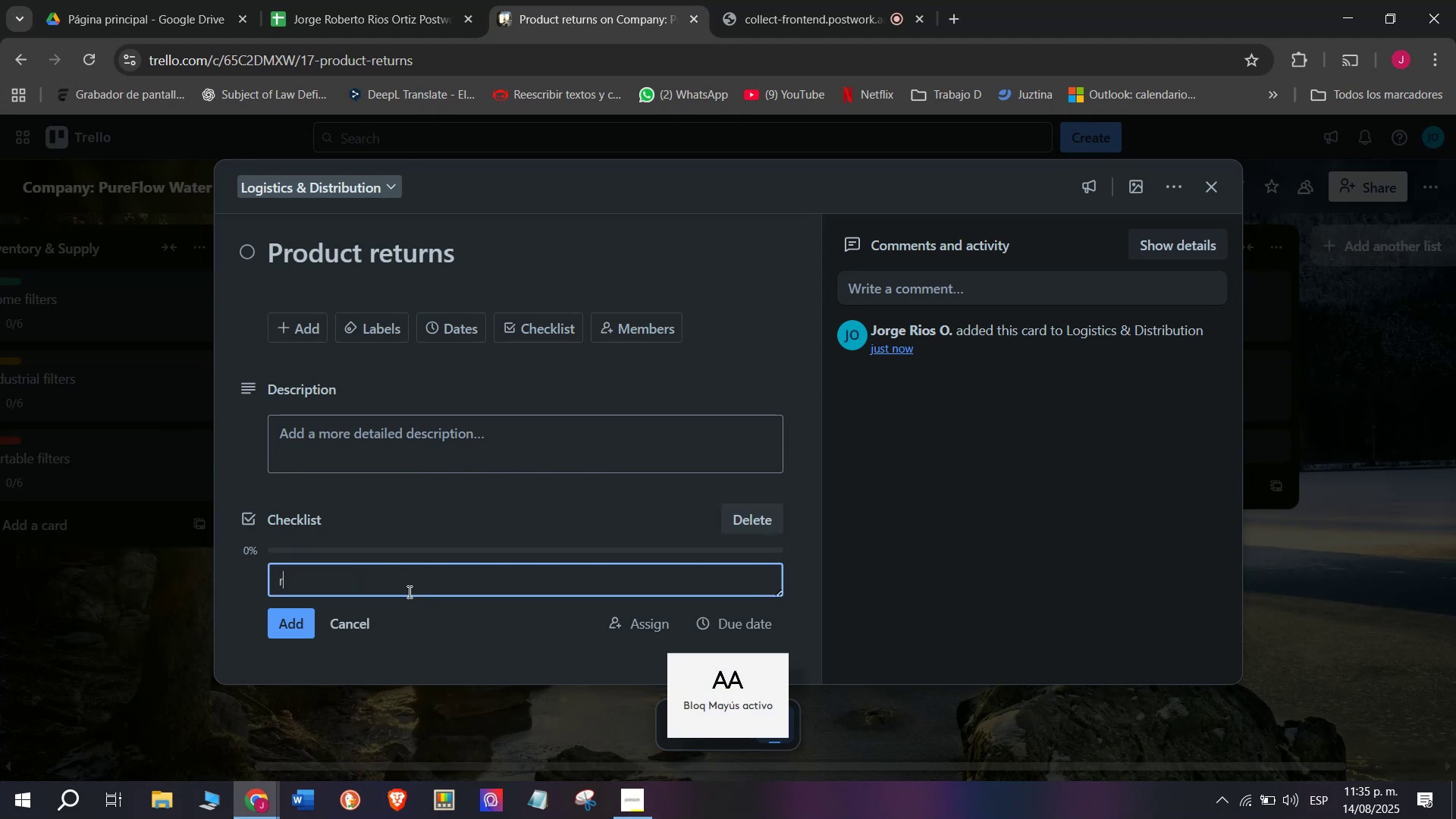 
key(E)
 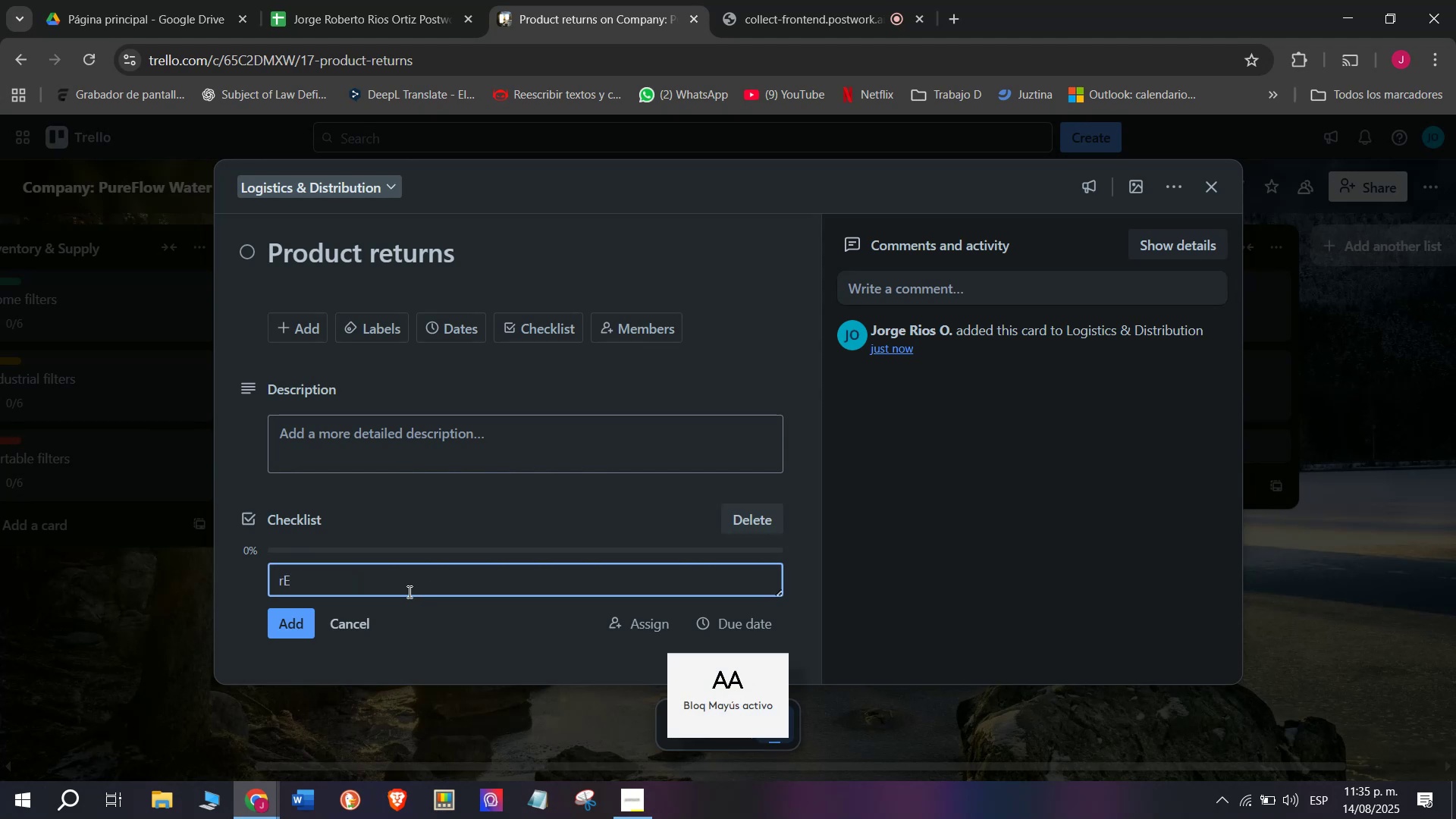 
key(Backspace)
 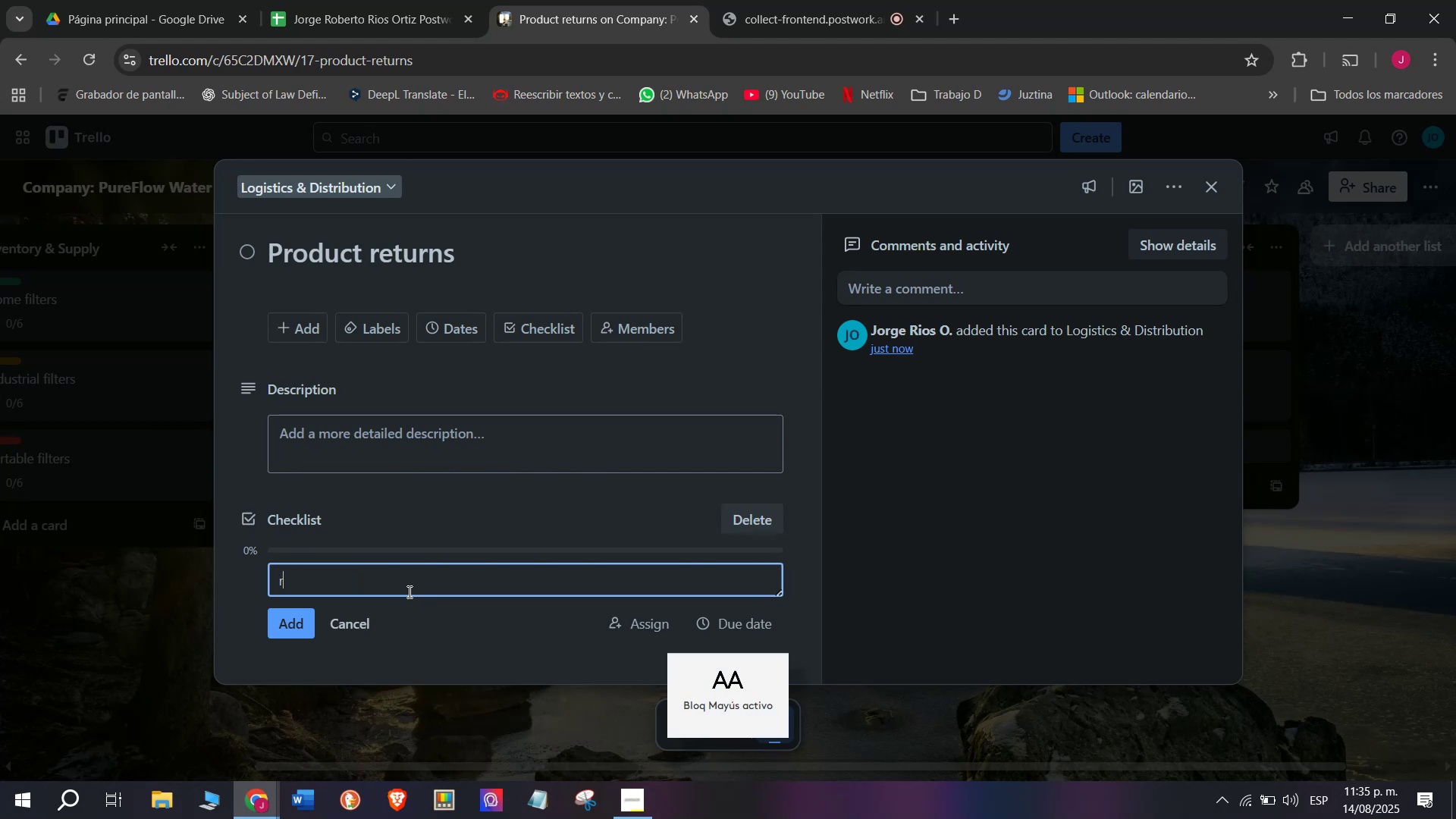 
key(Backspace)
 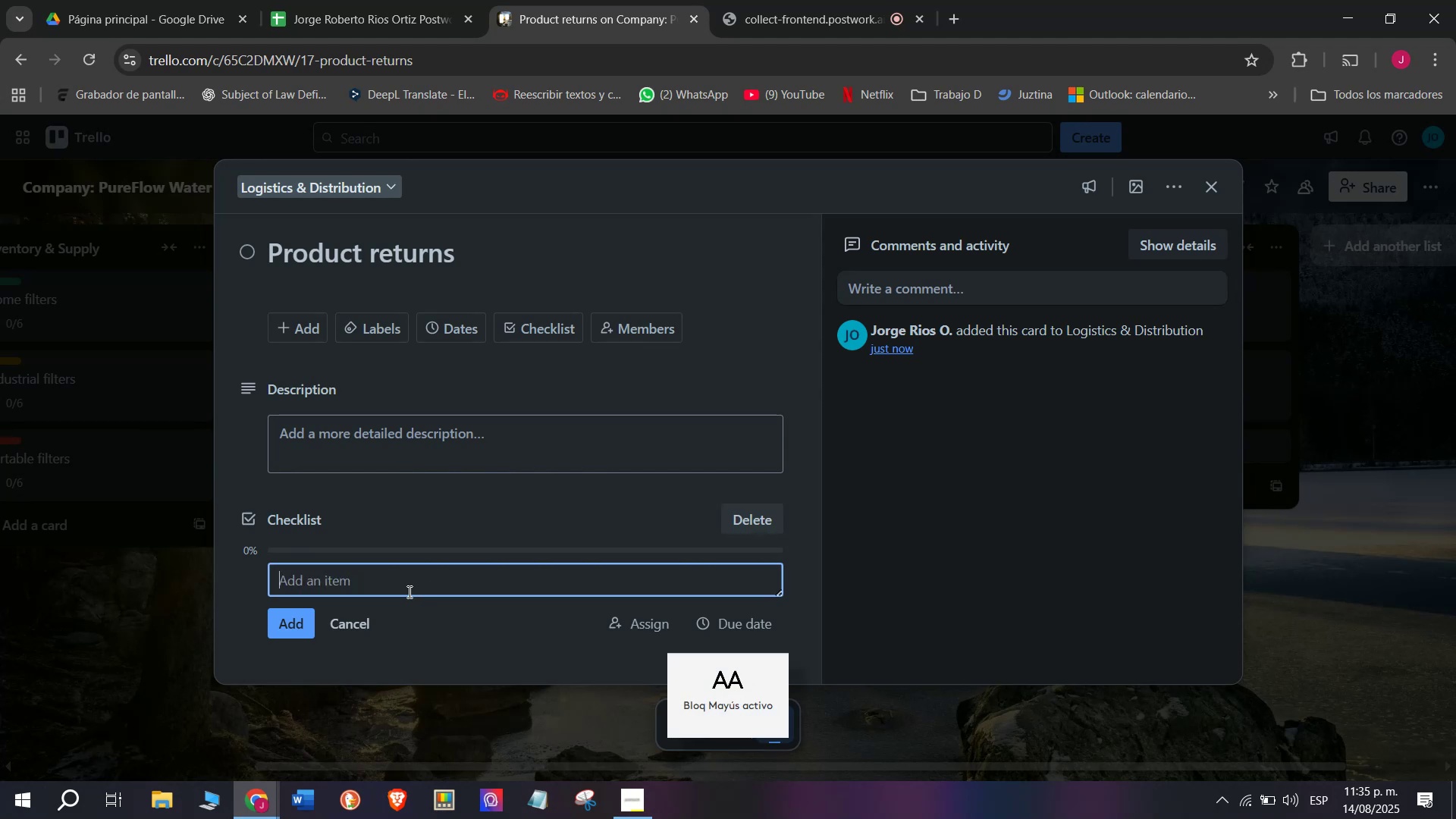 
key(CapsLock)
 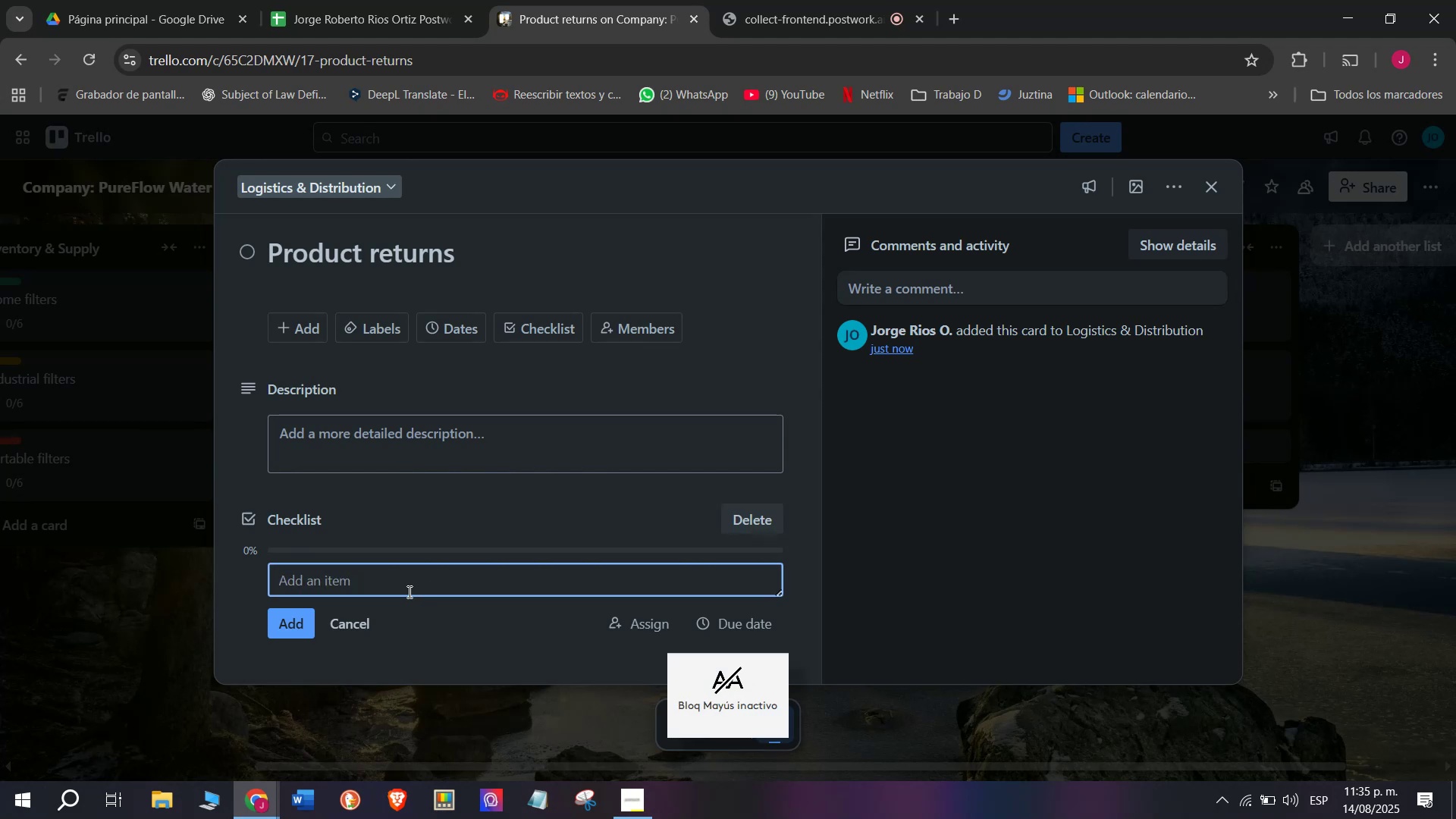 
key(CapsLock)
 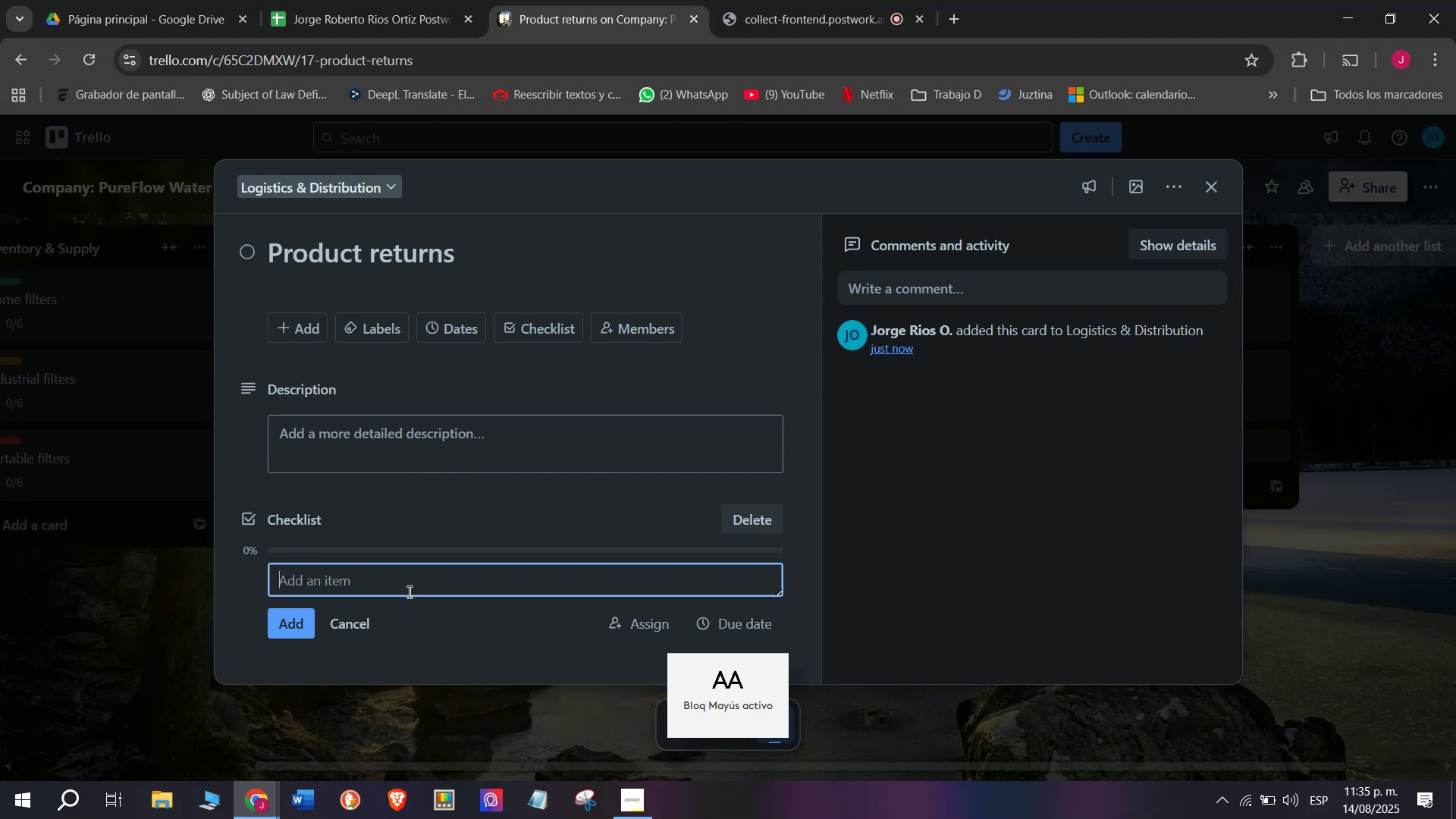 
key(R)
 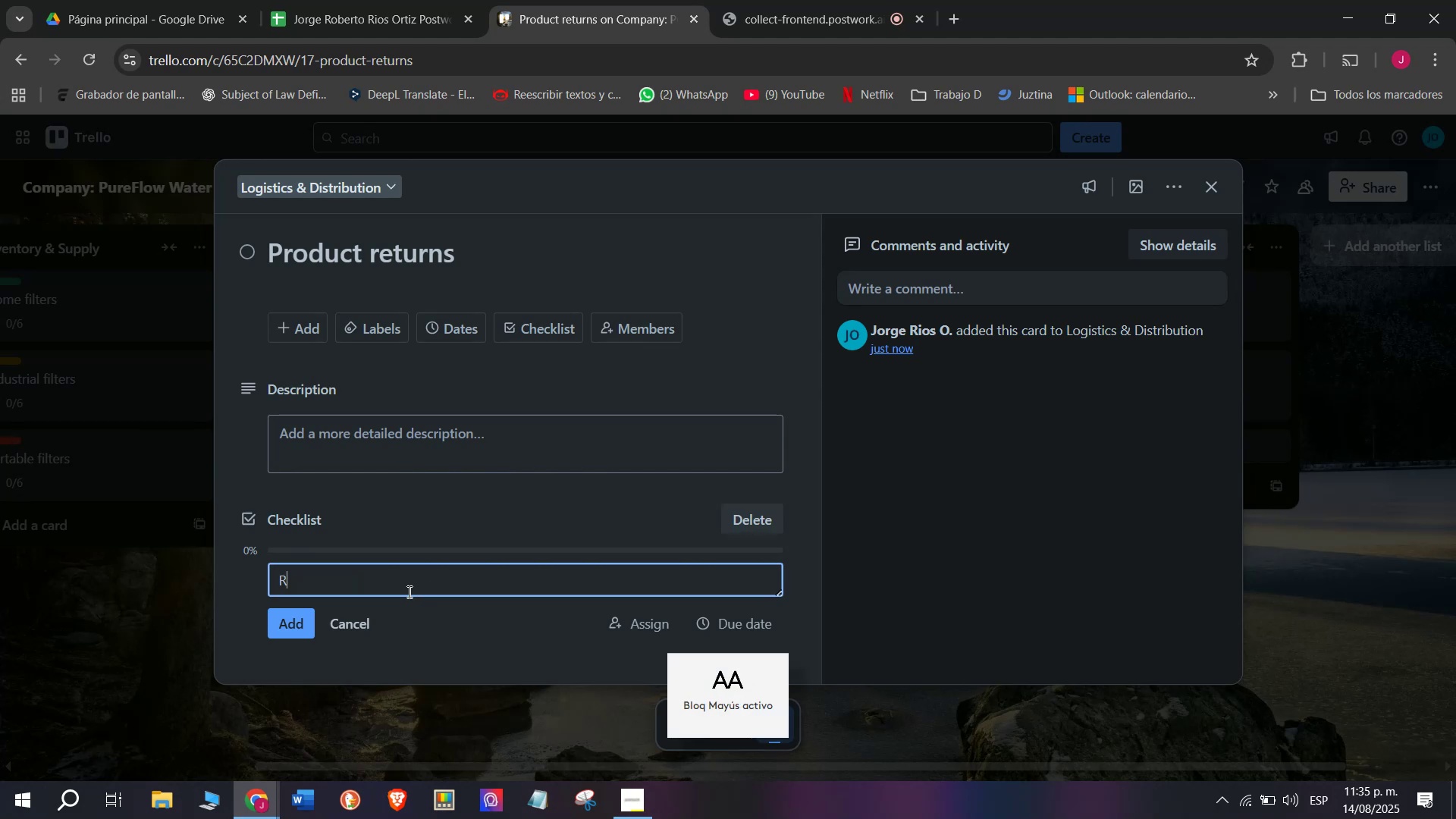 
key(CapsLock)
 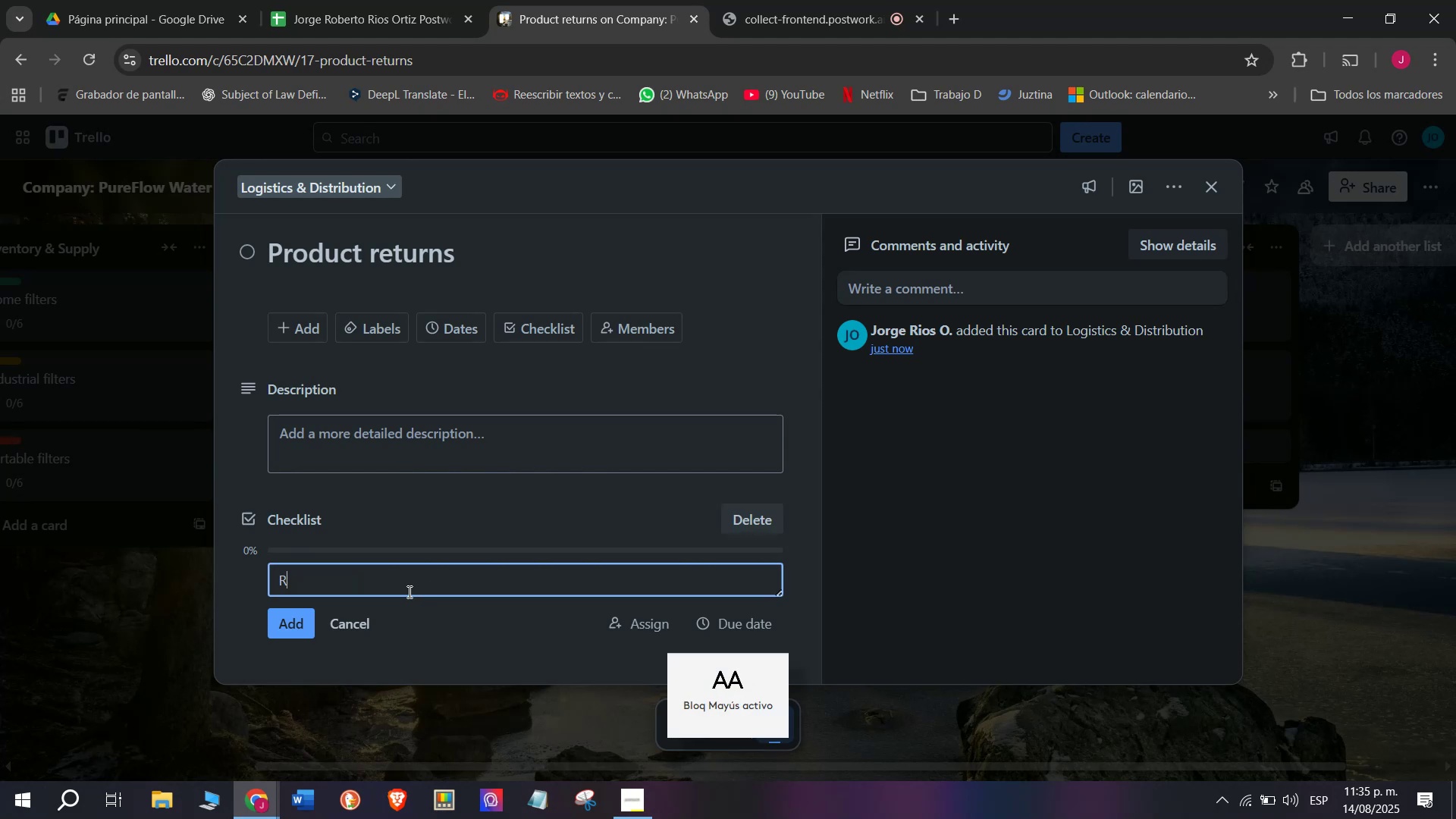 
key(E)
 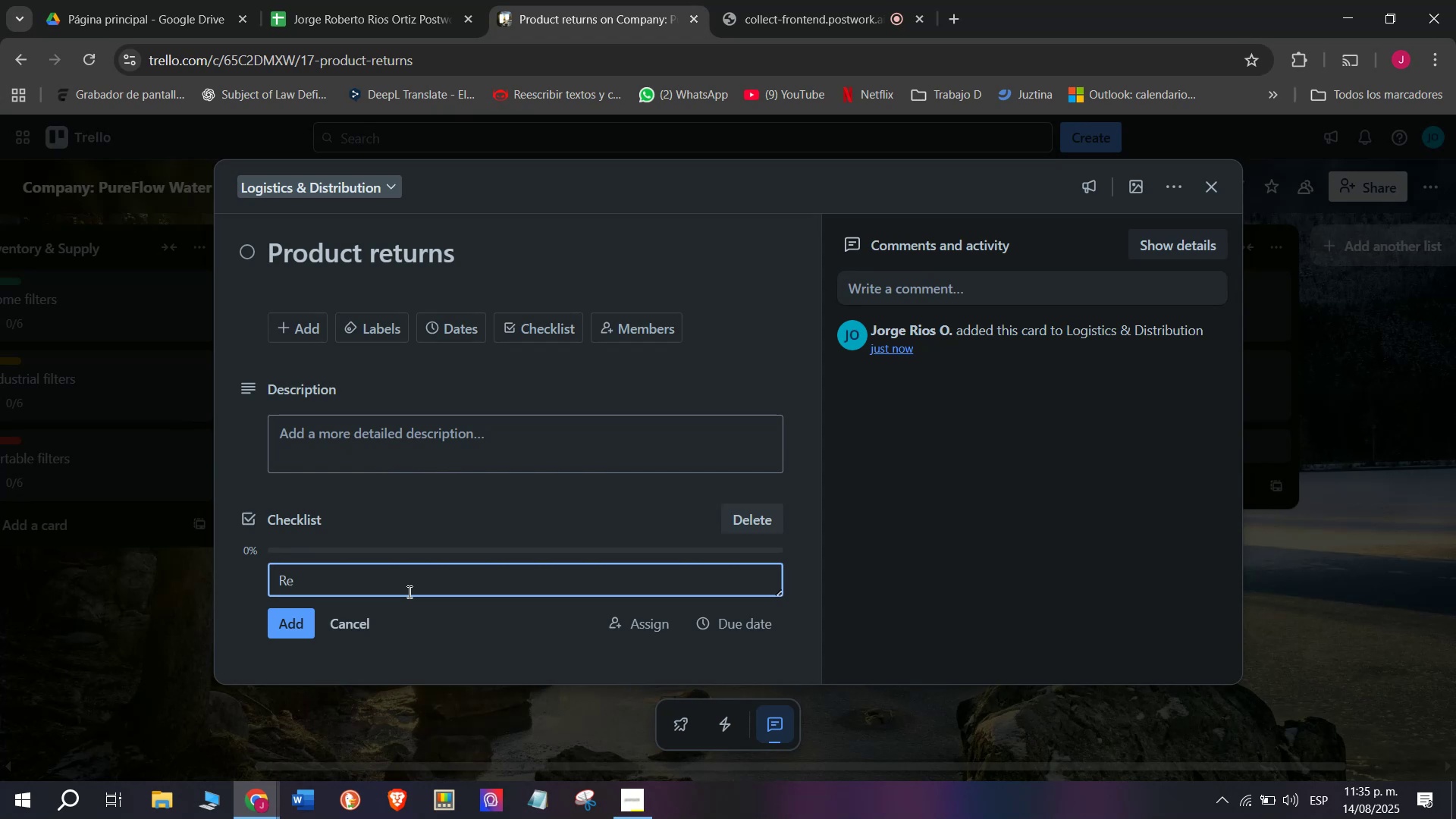 
type(ceive complaint)
 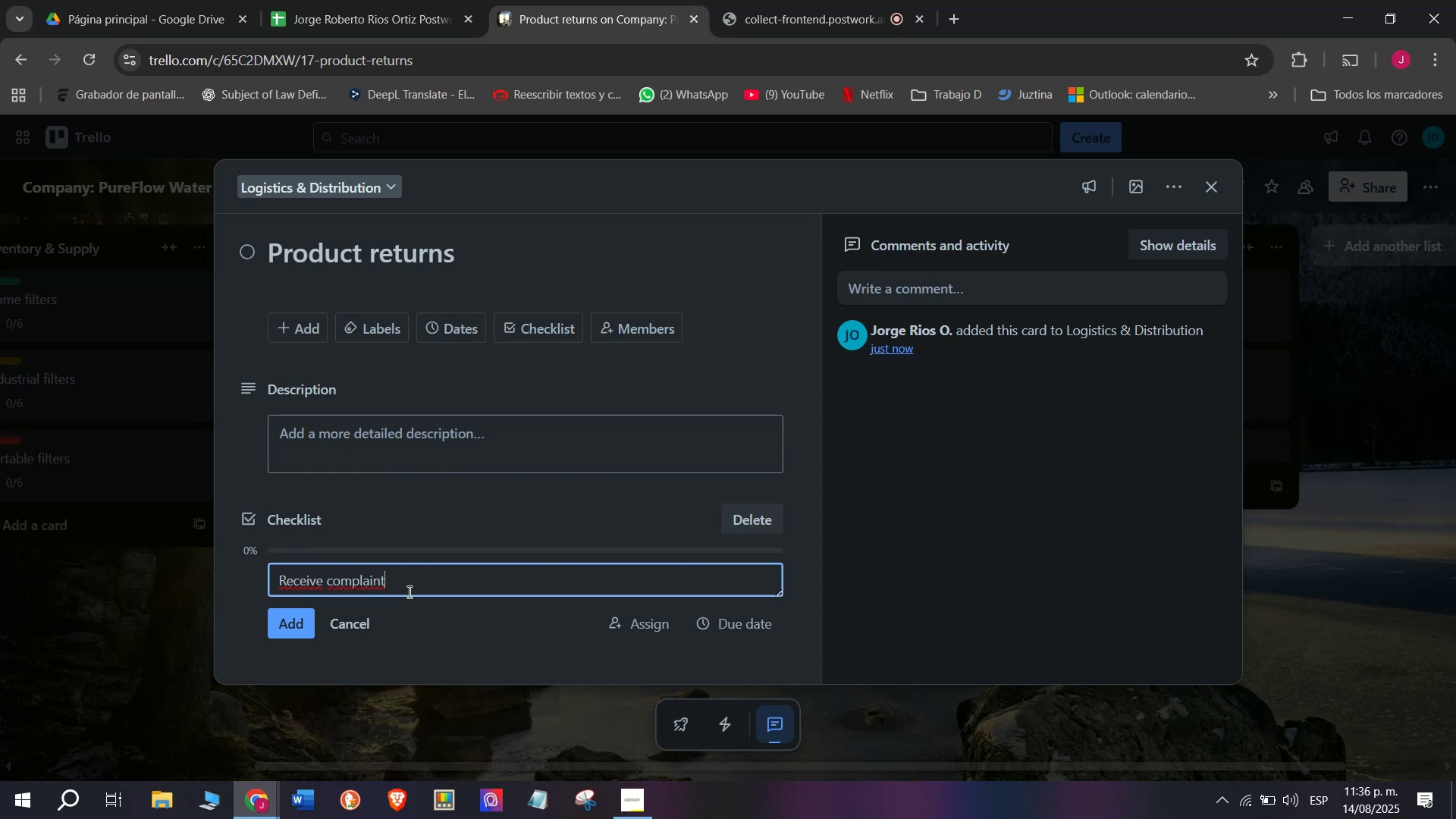 
key(Enter)
 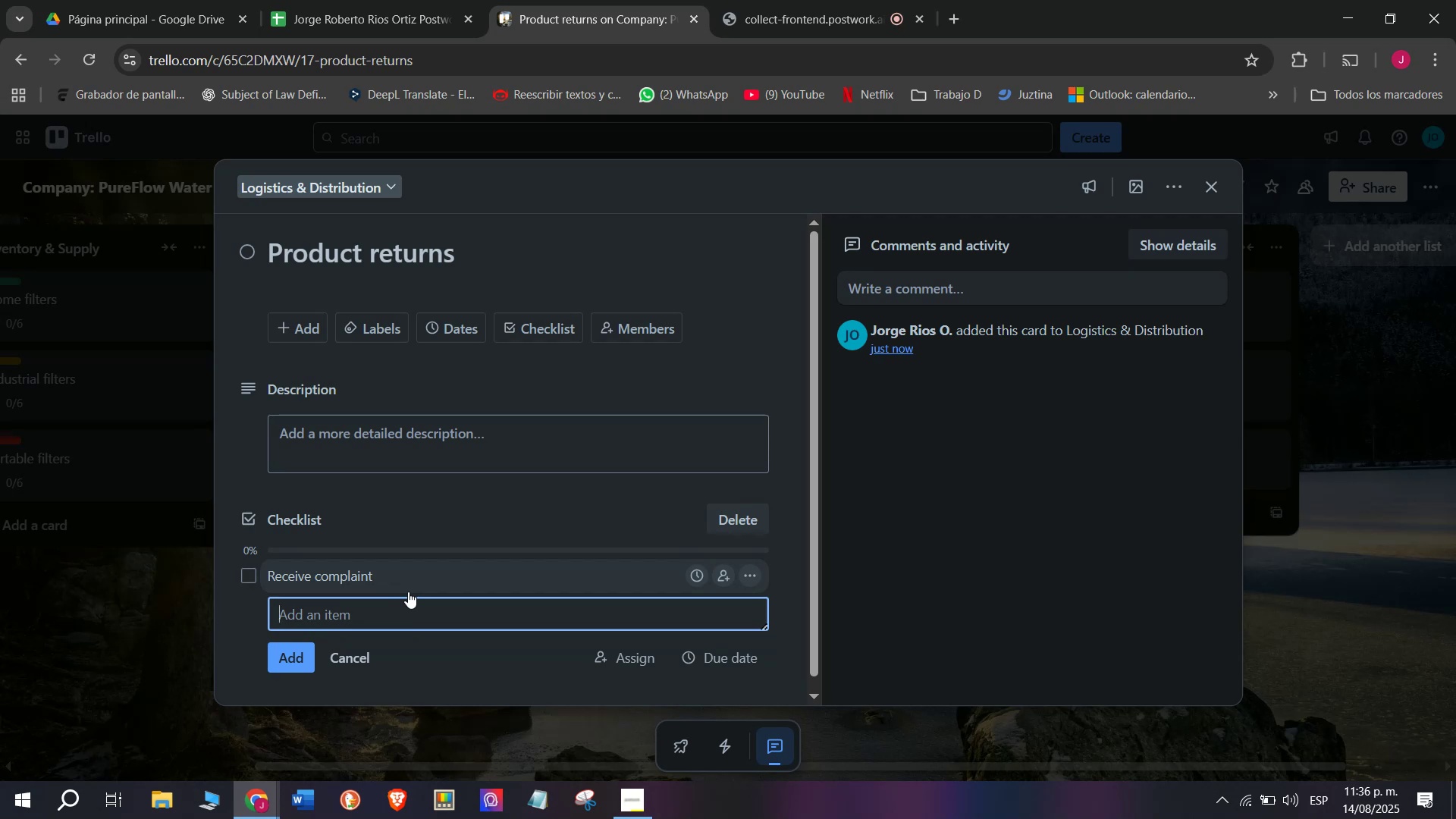 
key(Tab)
type(Ininspect)
 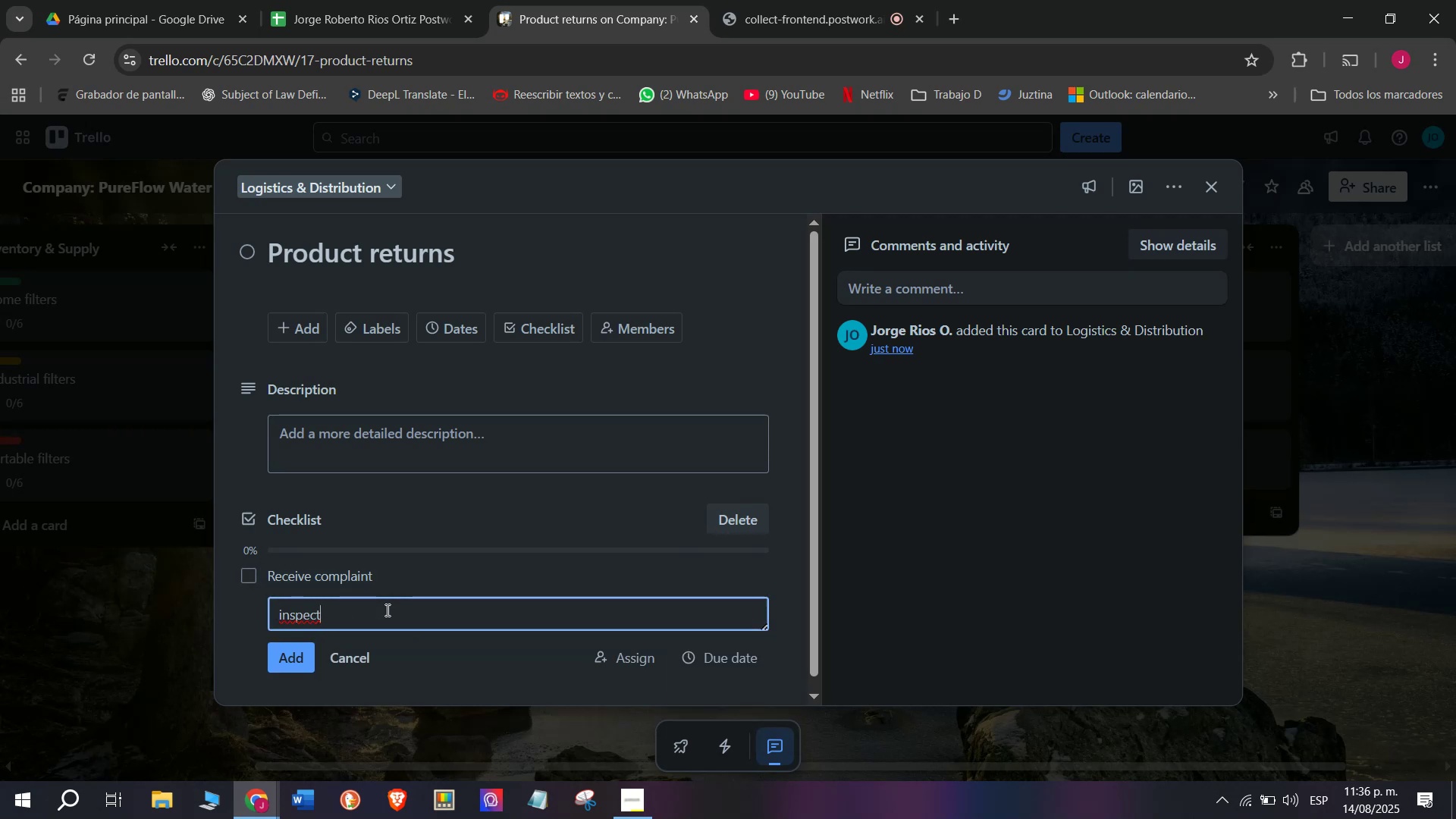 
type( retu)
key(Backspace)
type(urned init)
 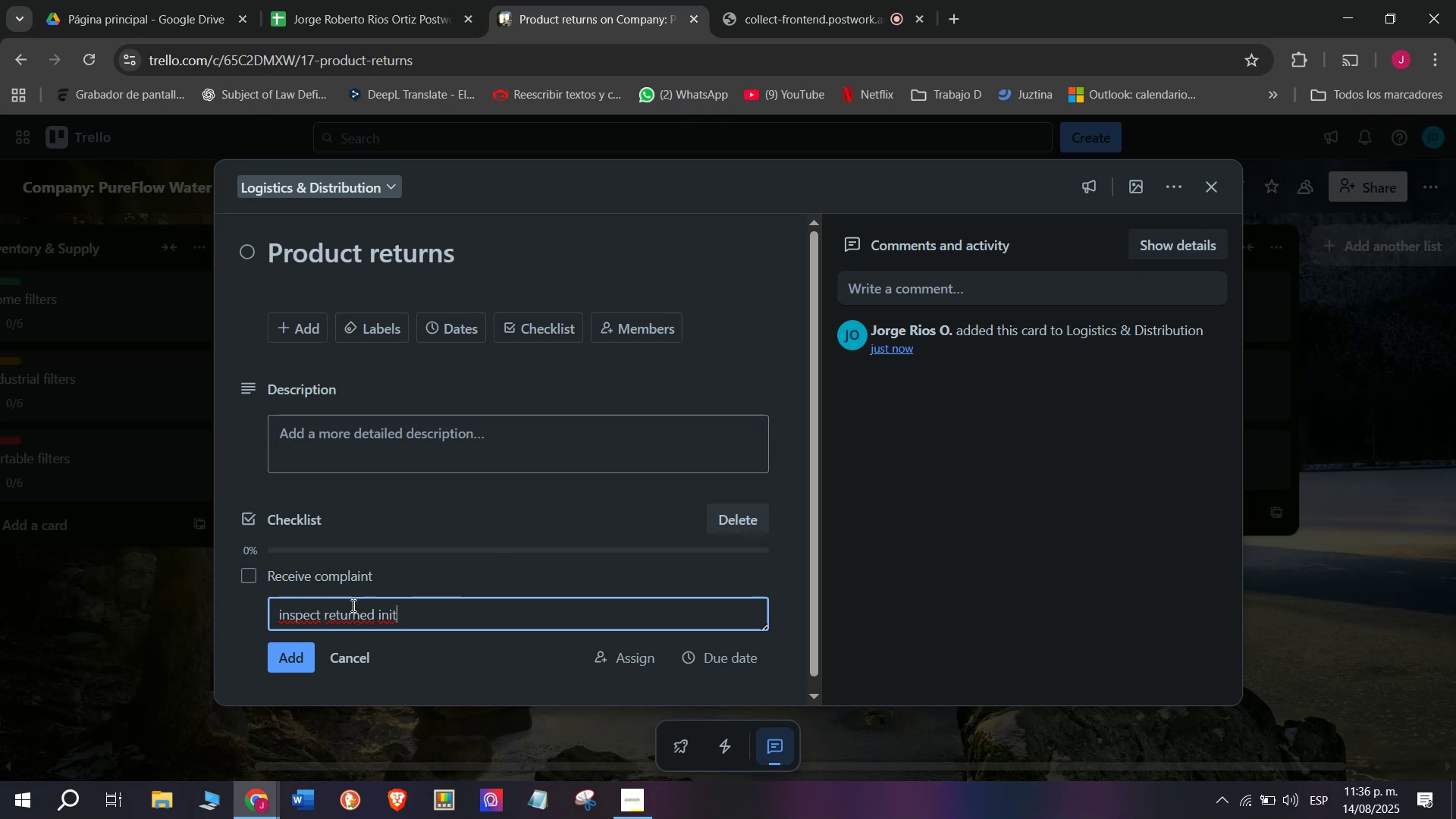 
left_click([382, 617])
 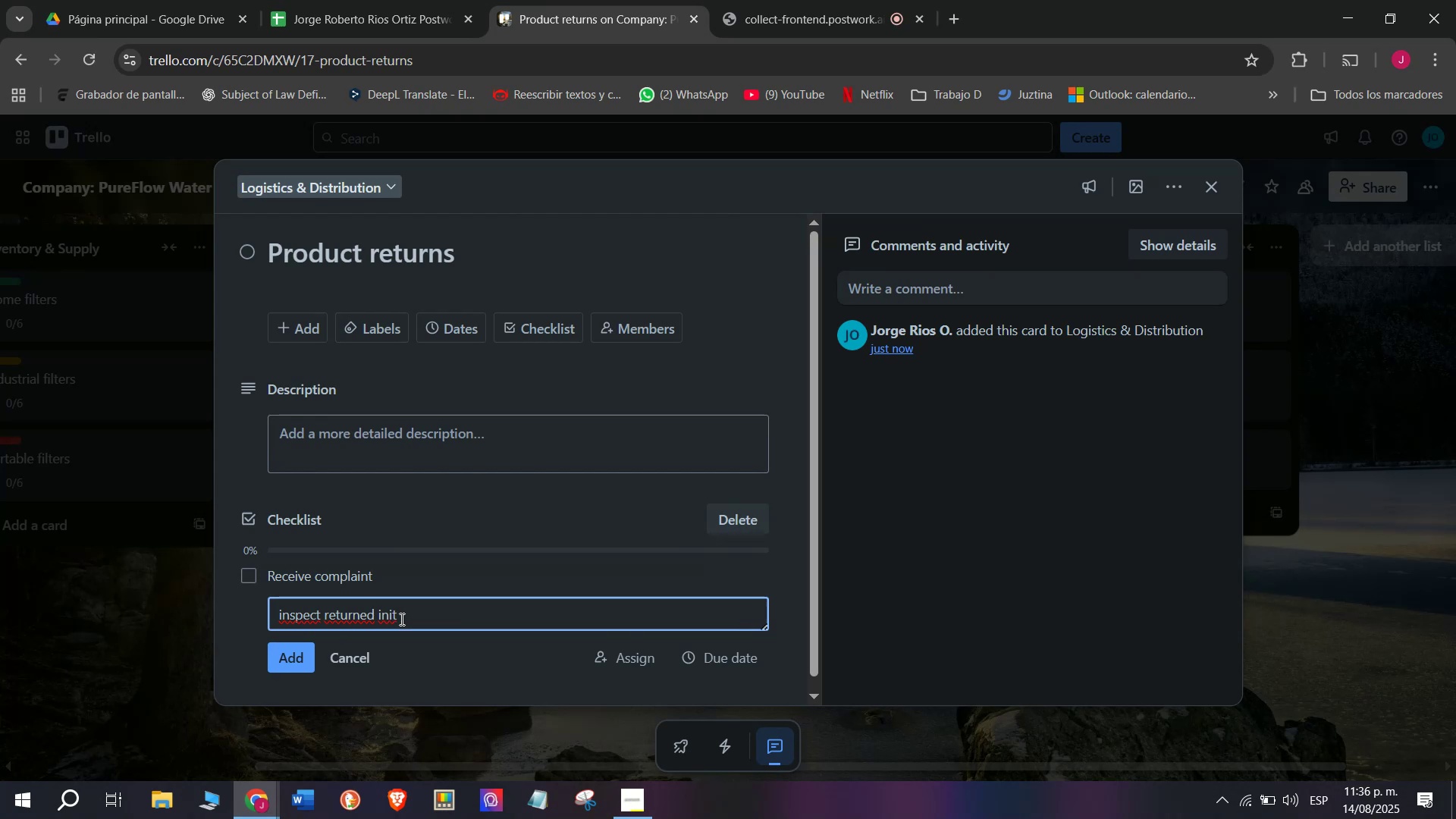 
key(Backspace)
 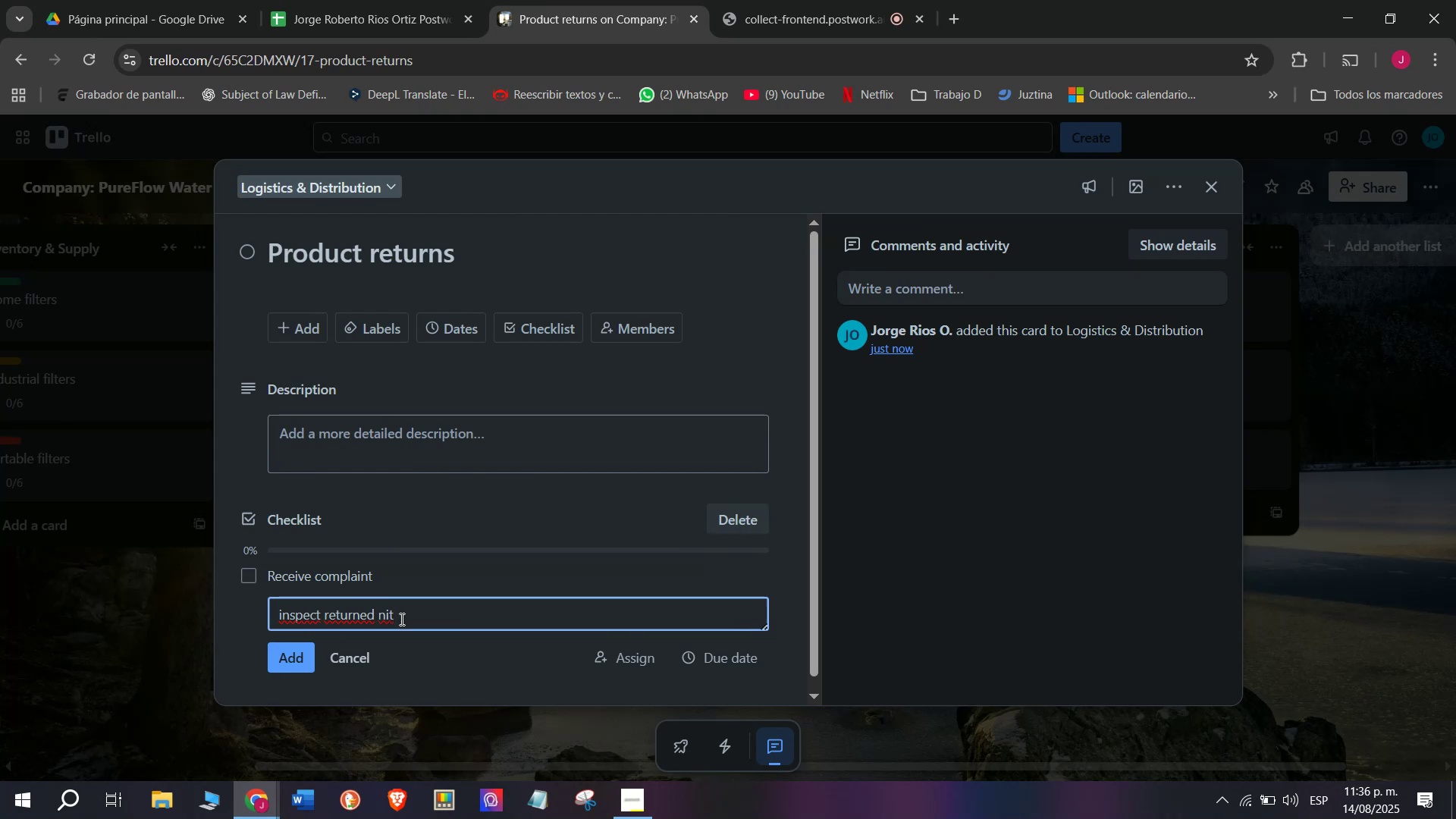 
key(U)
 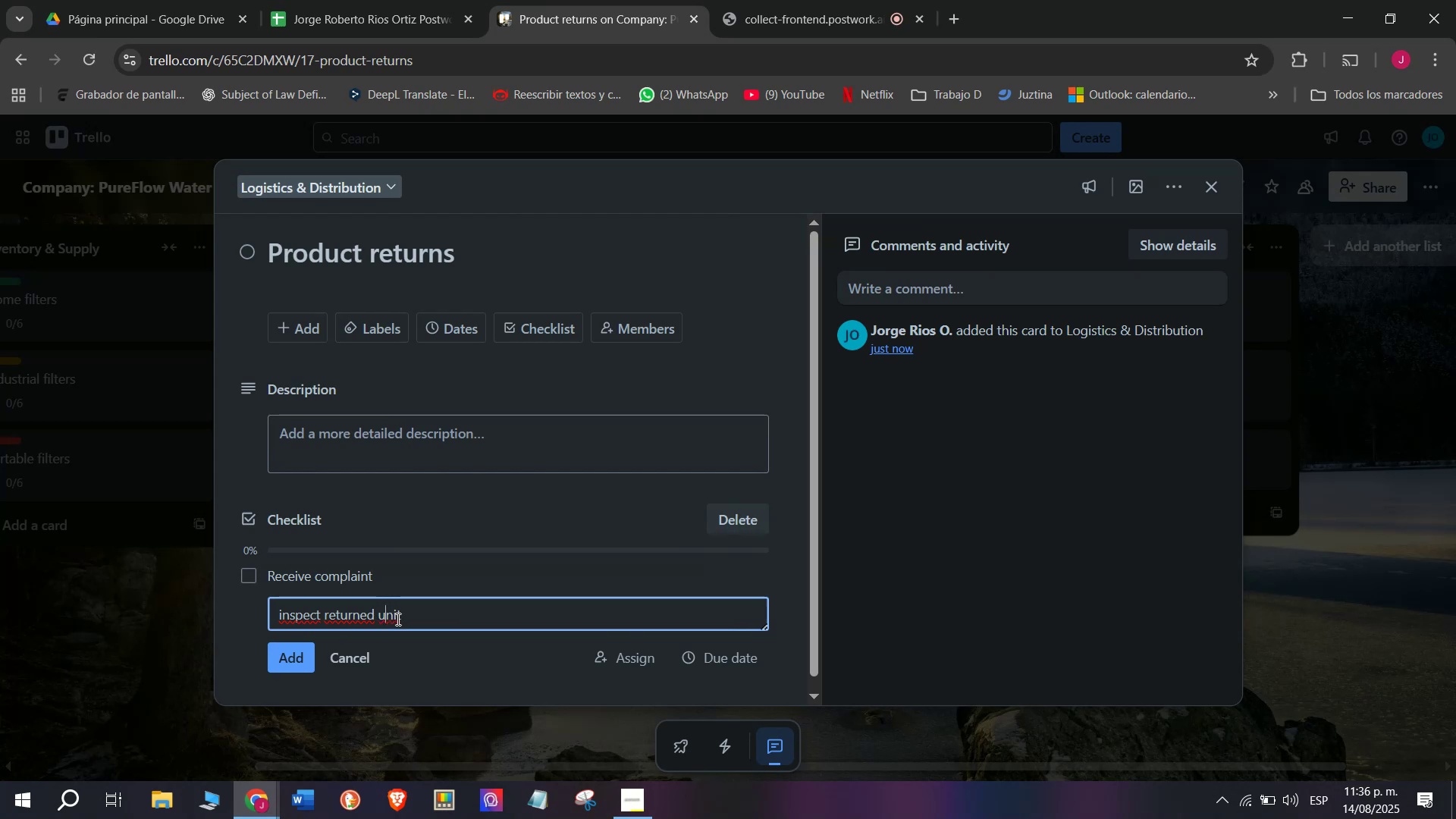 
left_click([414, 620])
 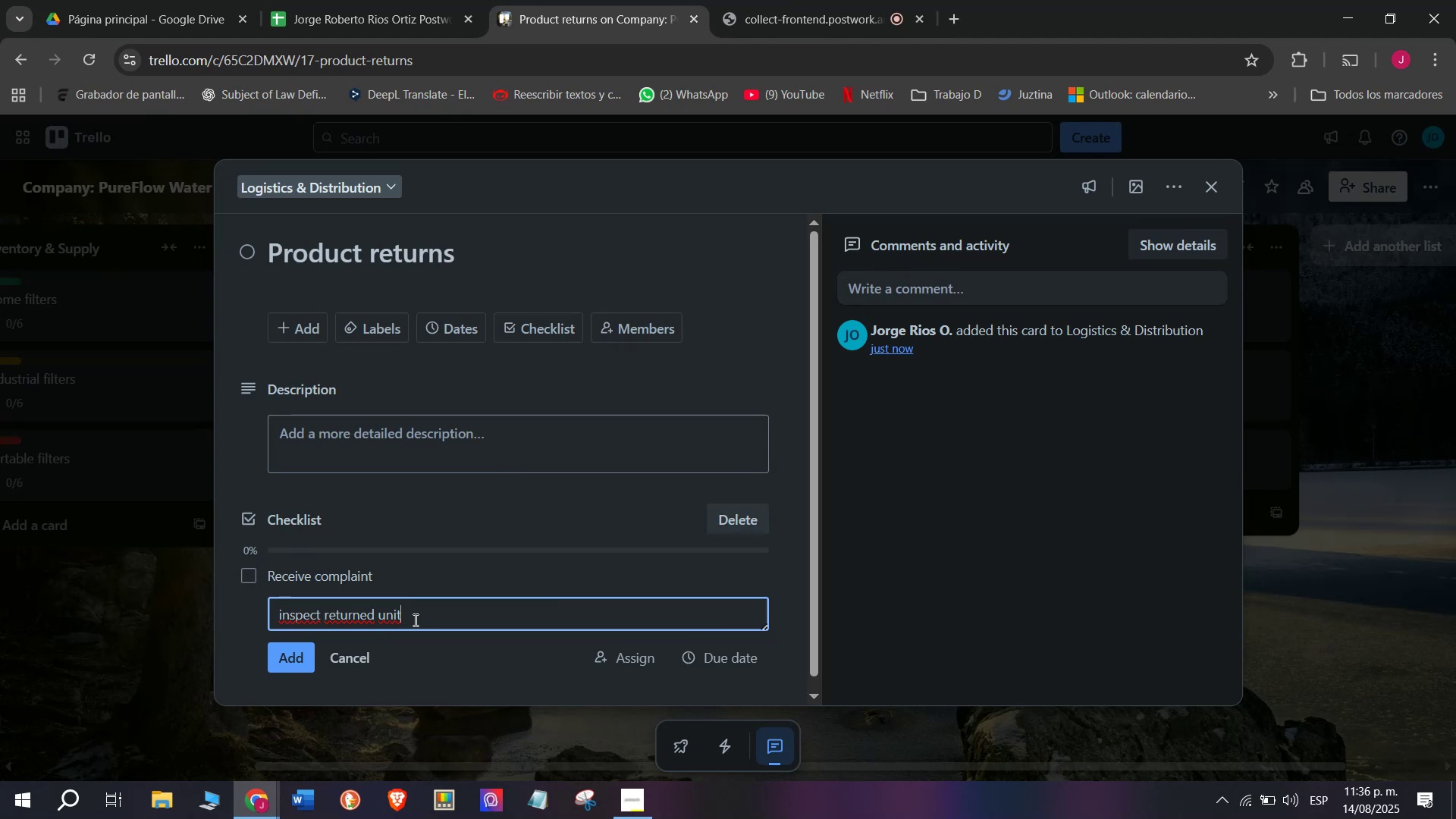 
wait(13.57)
 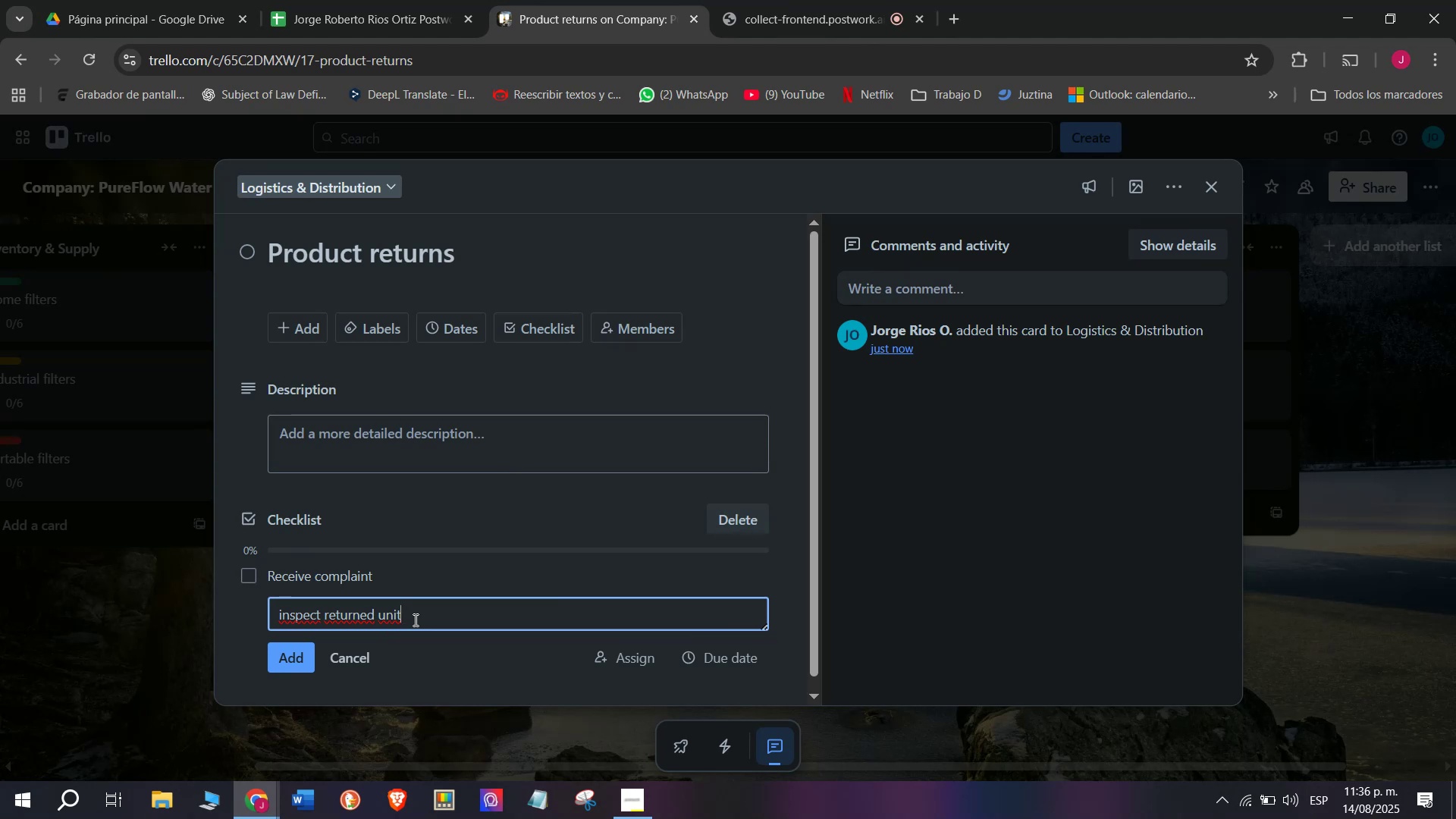 
key(Enter)
 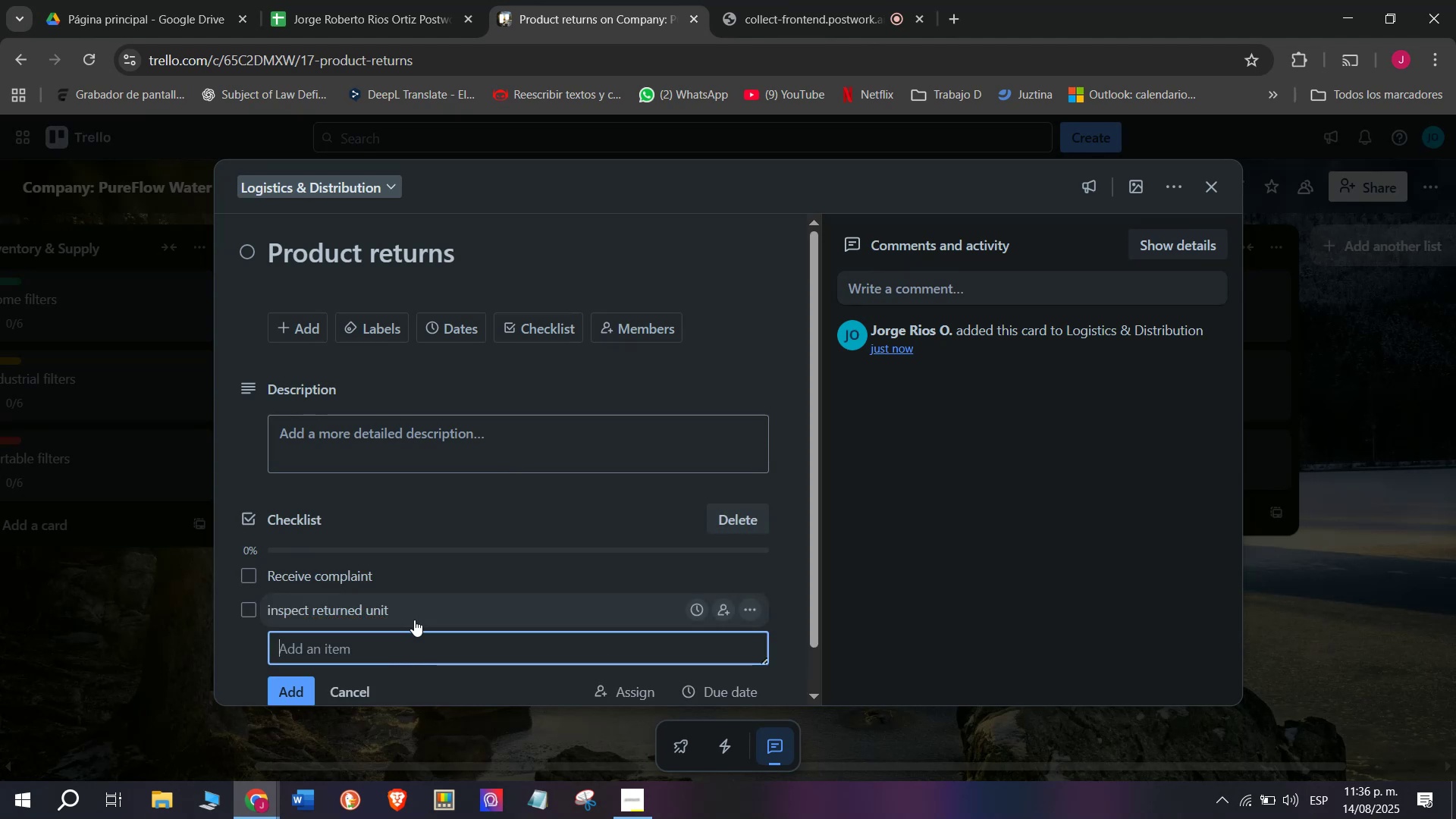 
type(Approve replka)
key(Backspace)
key(Backspace)
type(acemnte)
key(Backspace)
key(Backspace)
key(Backspace)
type(ent)
 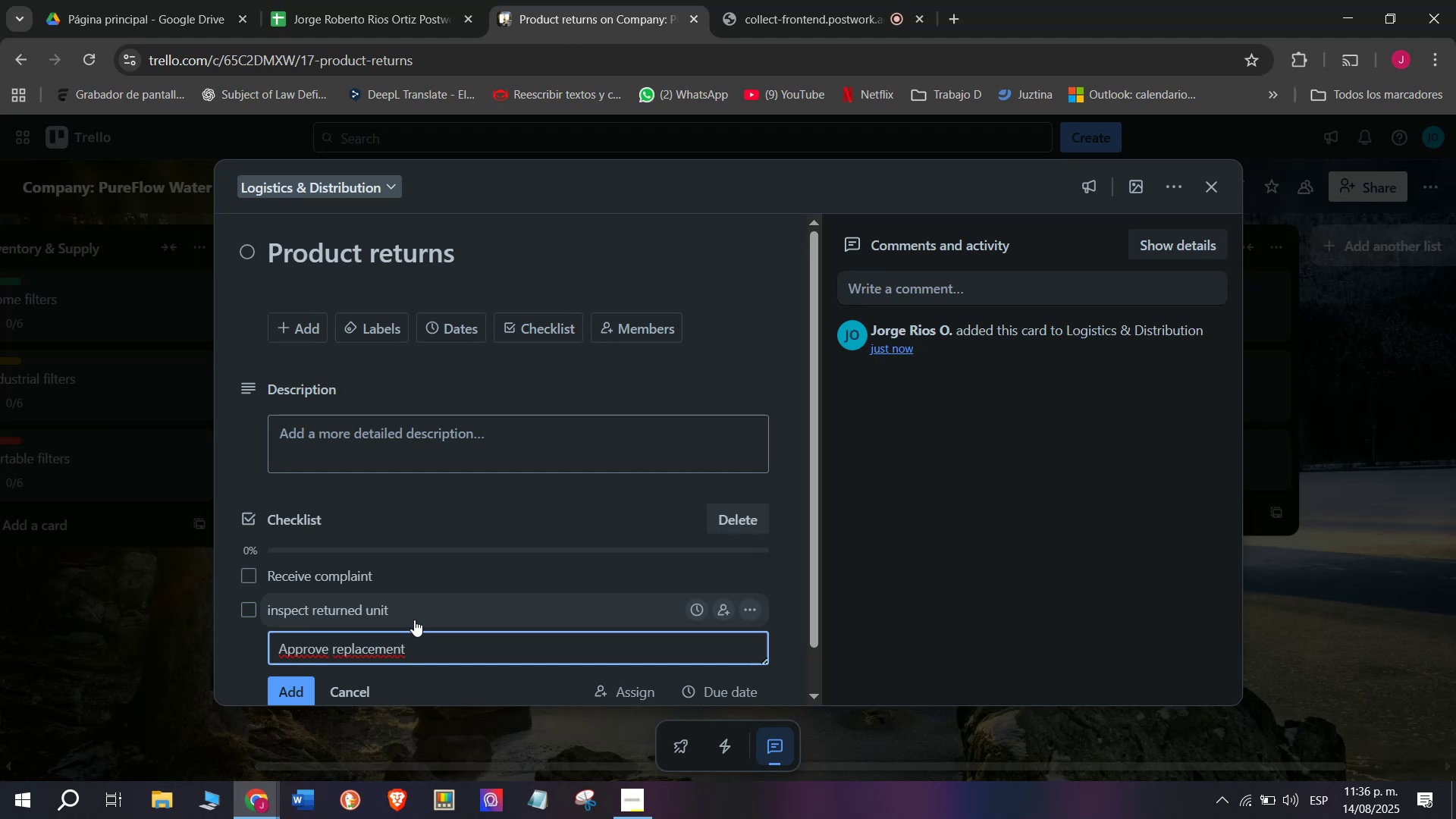 
key(Enter)
 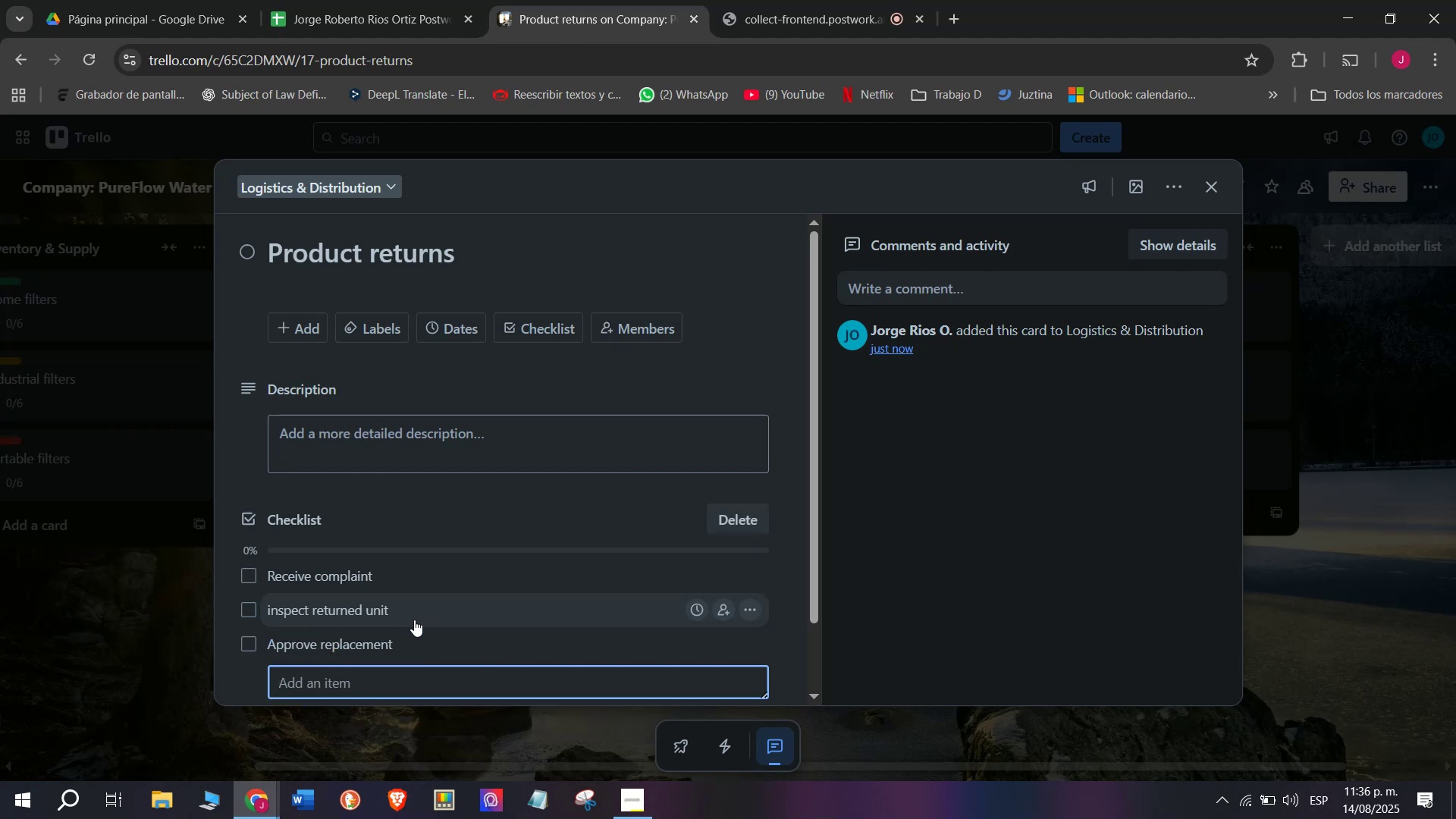 
type(Send new prodcut)
key(Backspace)
key(Backspace)
key(Backspace)
type(uct)
 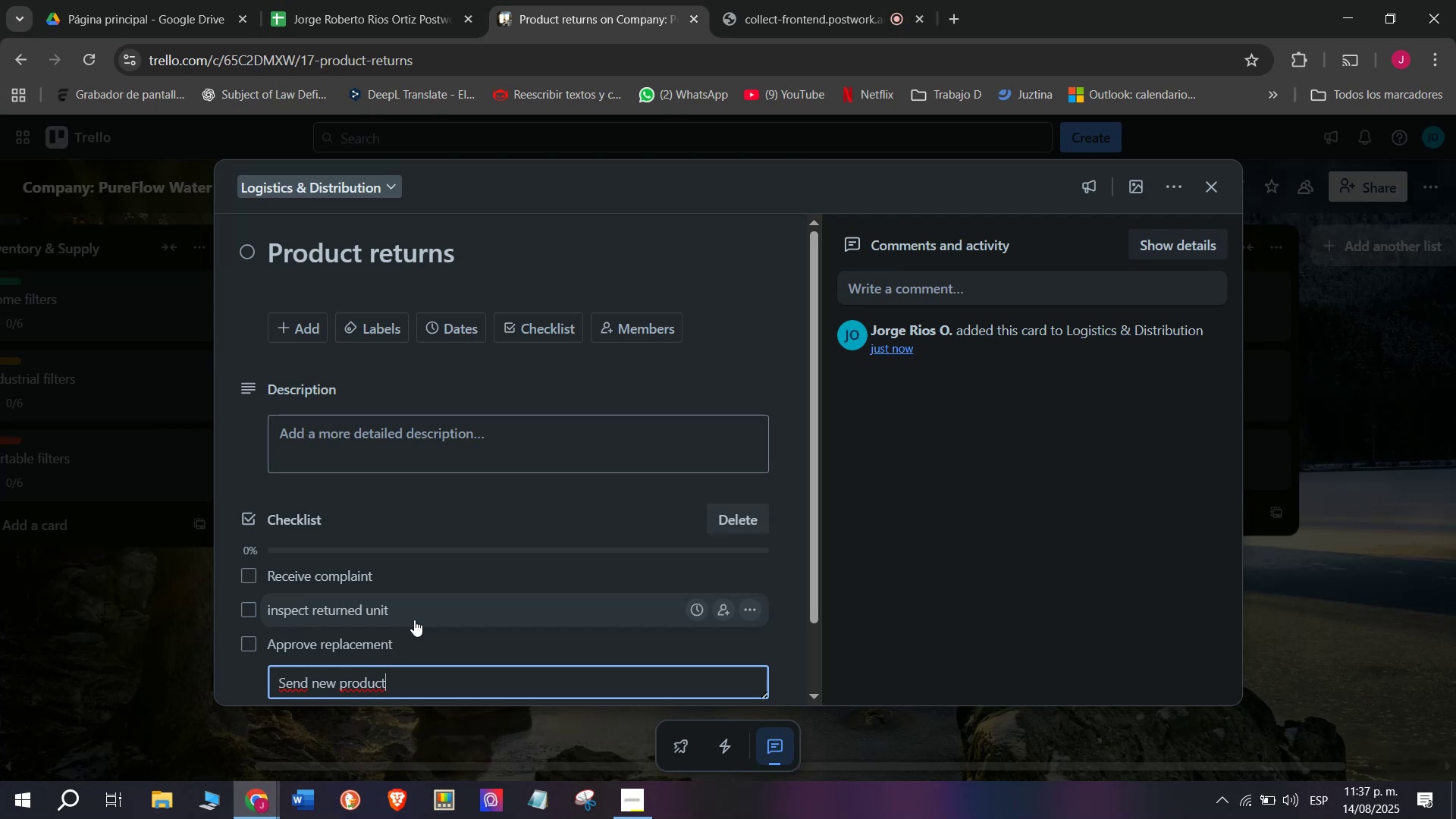 
wait(11.46)
 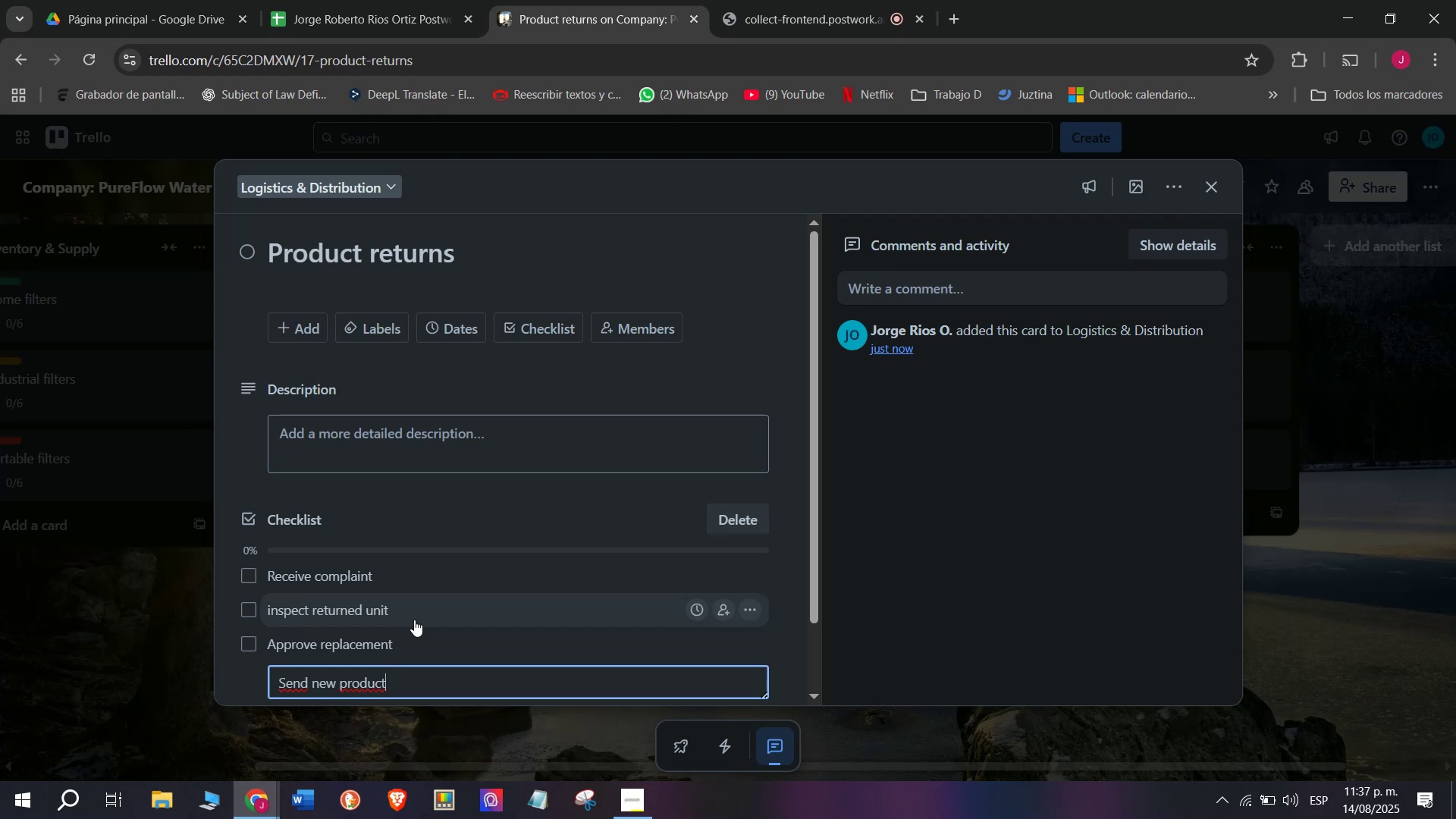 
key(Enter)
 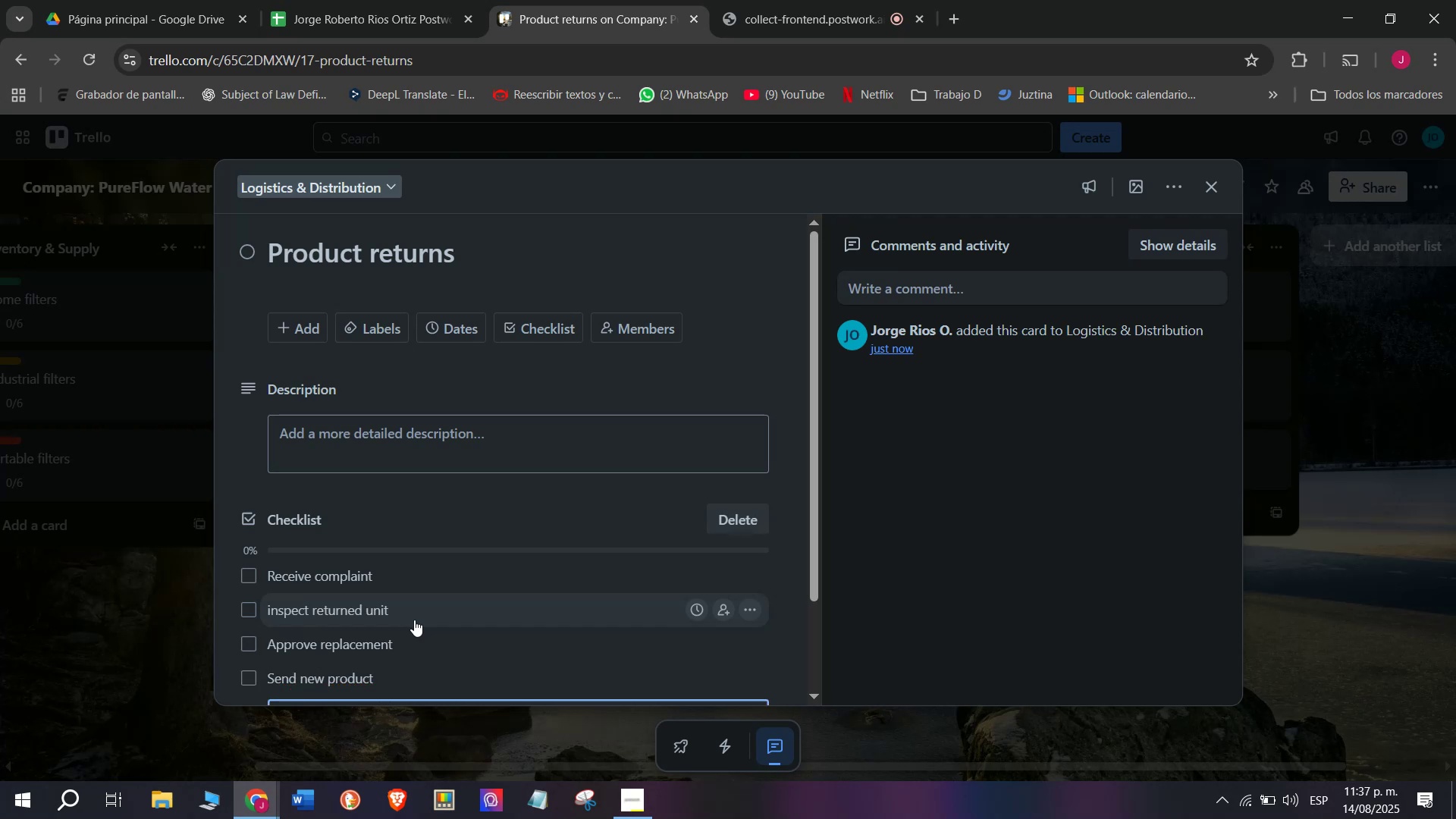 
scroll: coordinate [414, 620], scroll_direction: down, amount: 3.0
 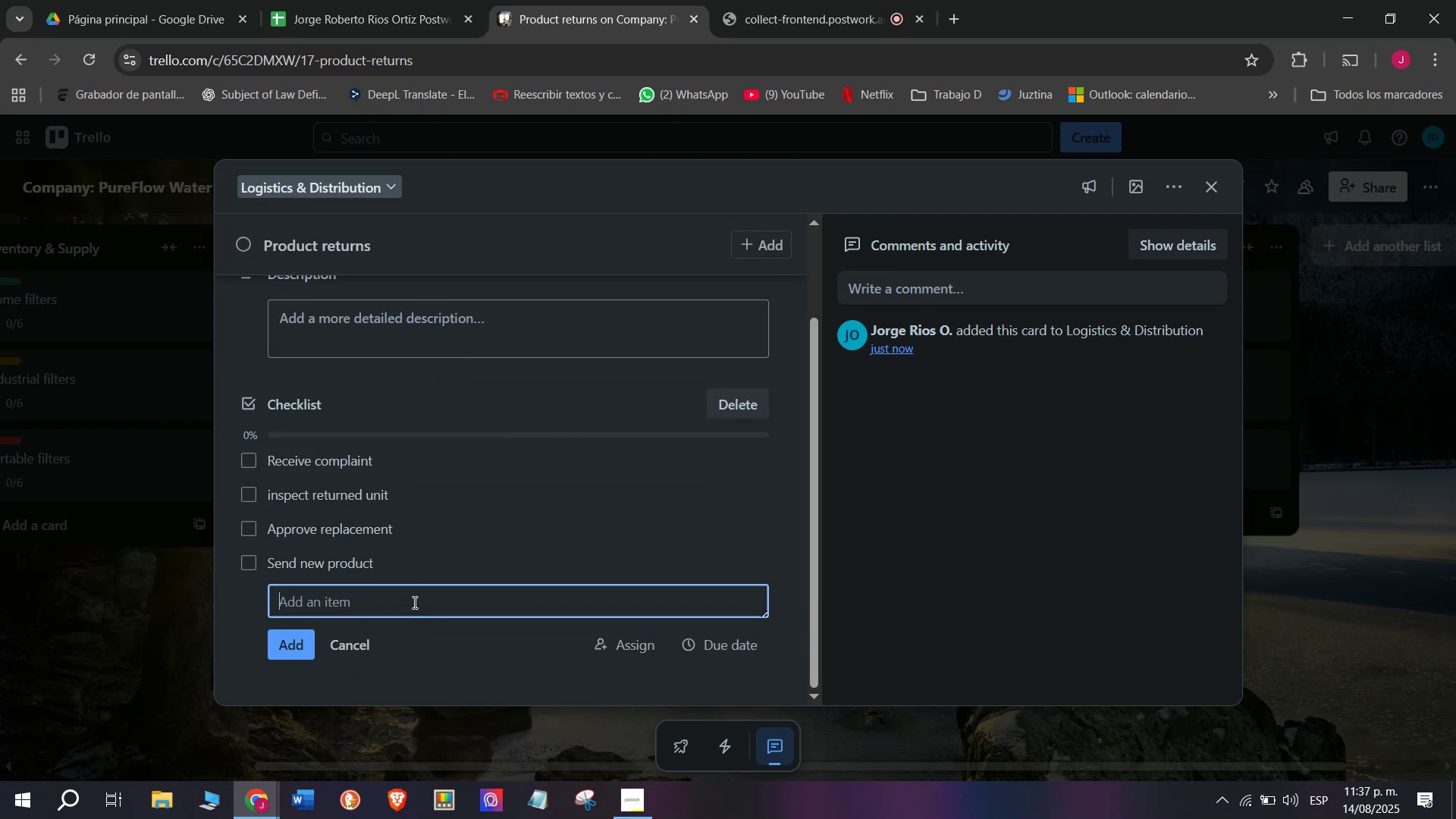 
left_click([413, 601])
 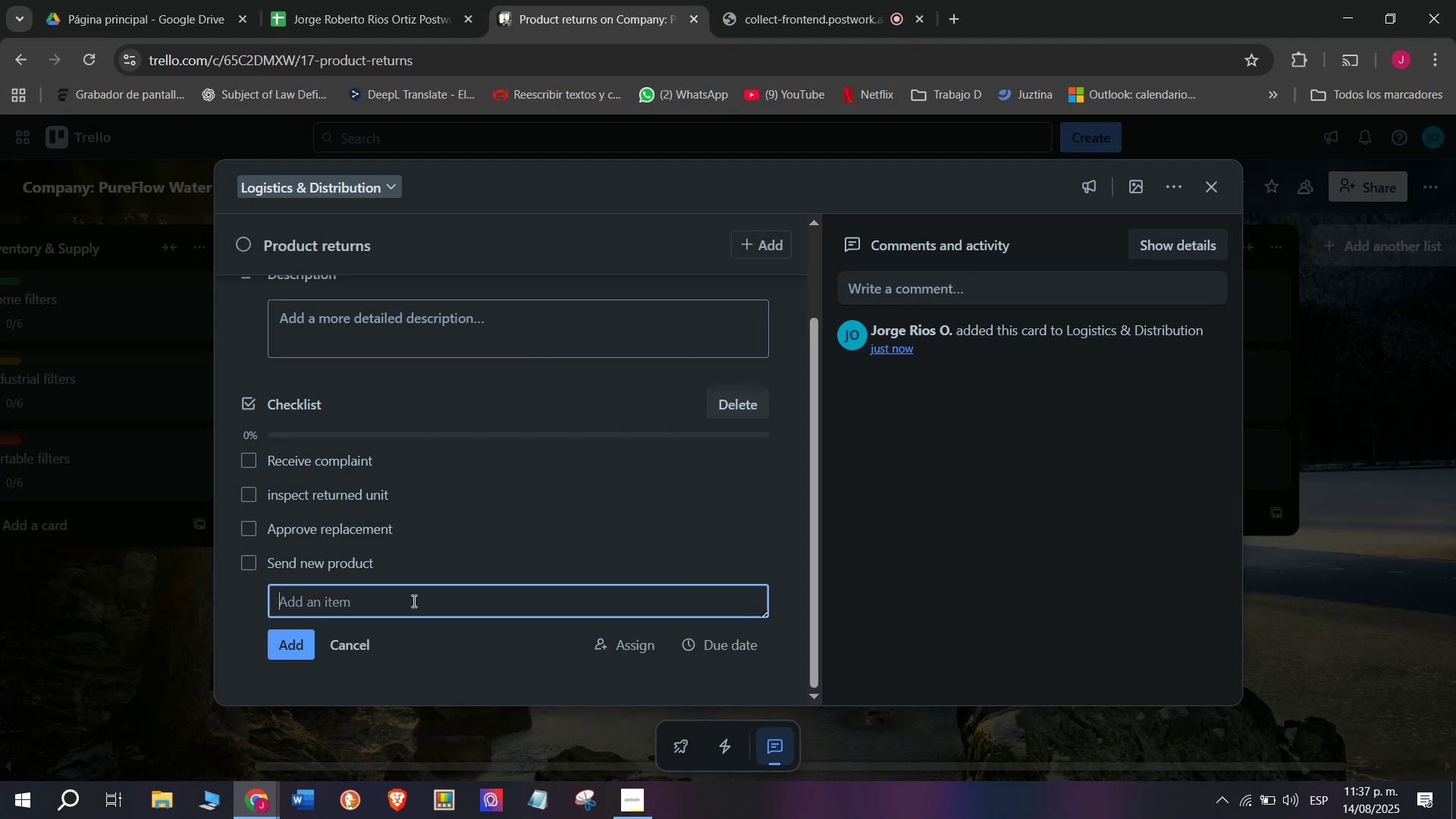 
type(Notify cuest)
key(Backspace)
key(Backspace)
key(Backspace)
type(stomer )
 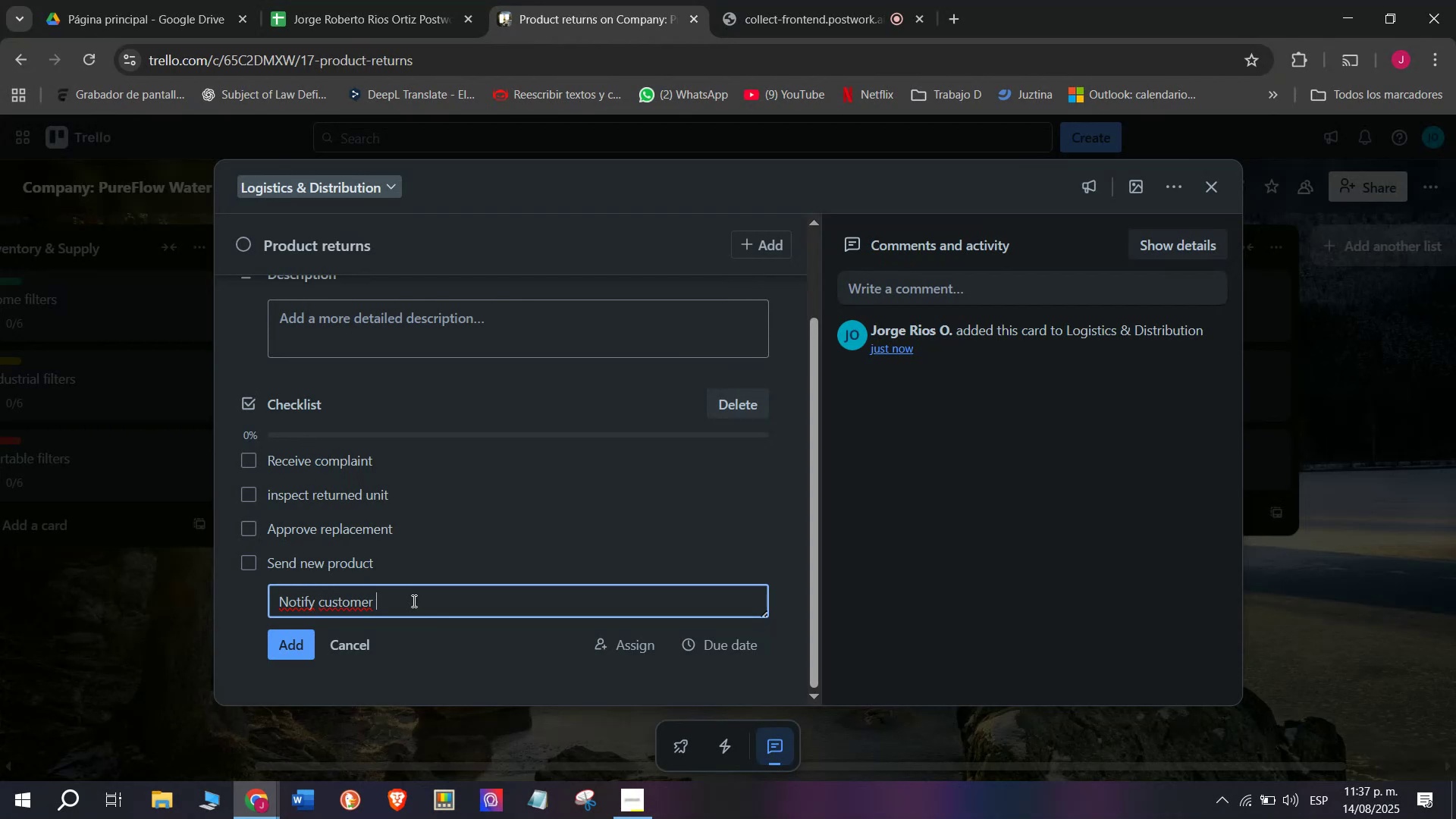 
key(Enter)
 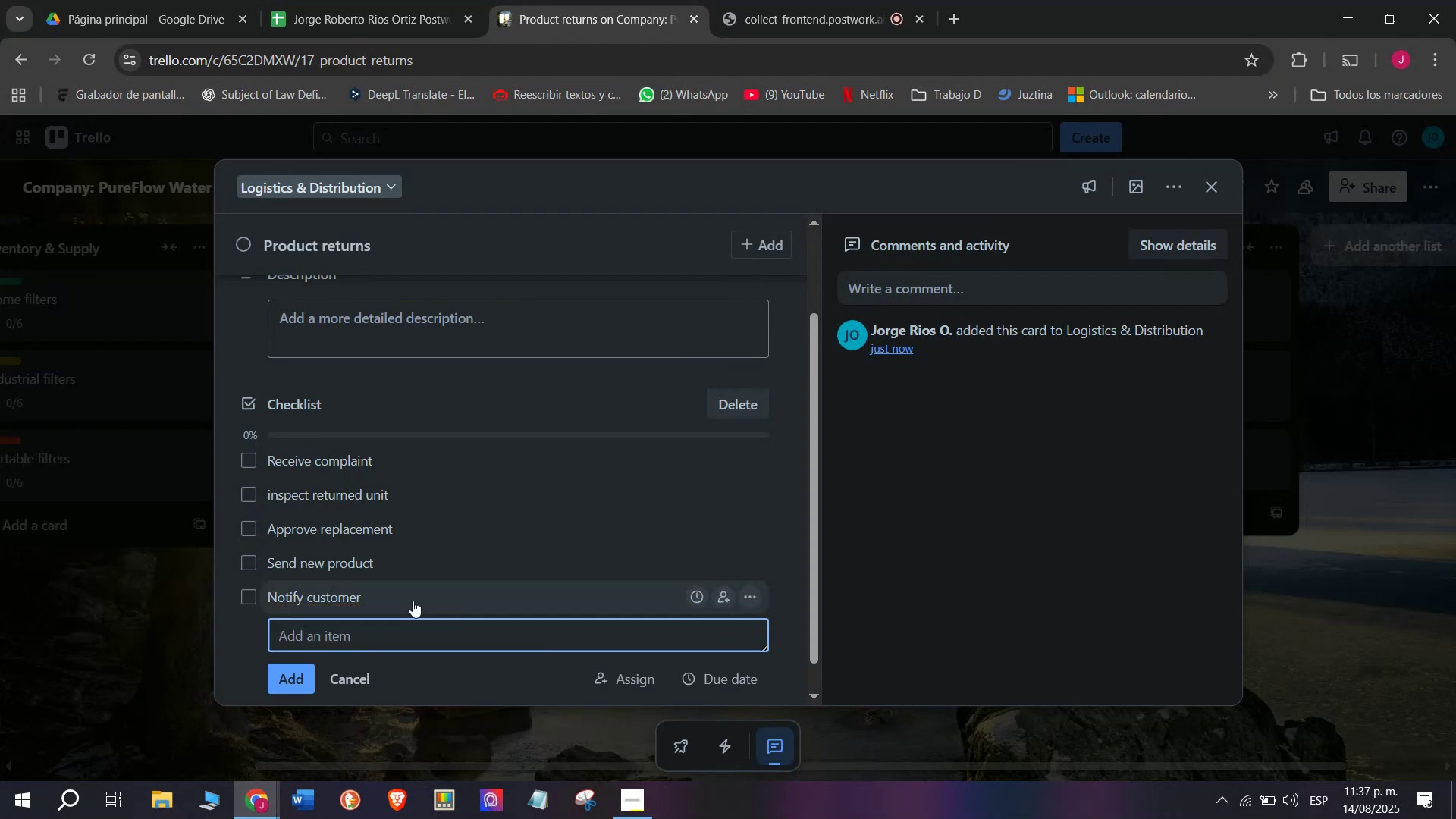 
type(Close dck)
key(Backspace)
key(Backspace)
key(Backspace)
type(case)
 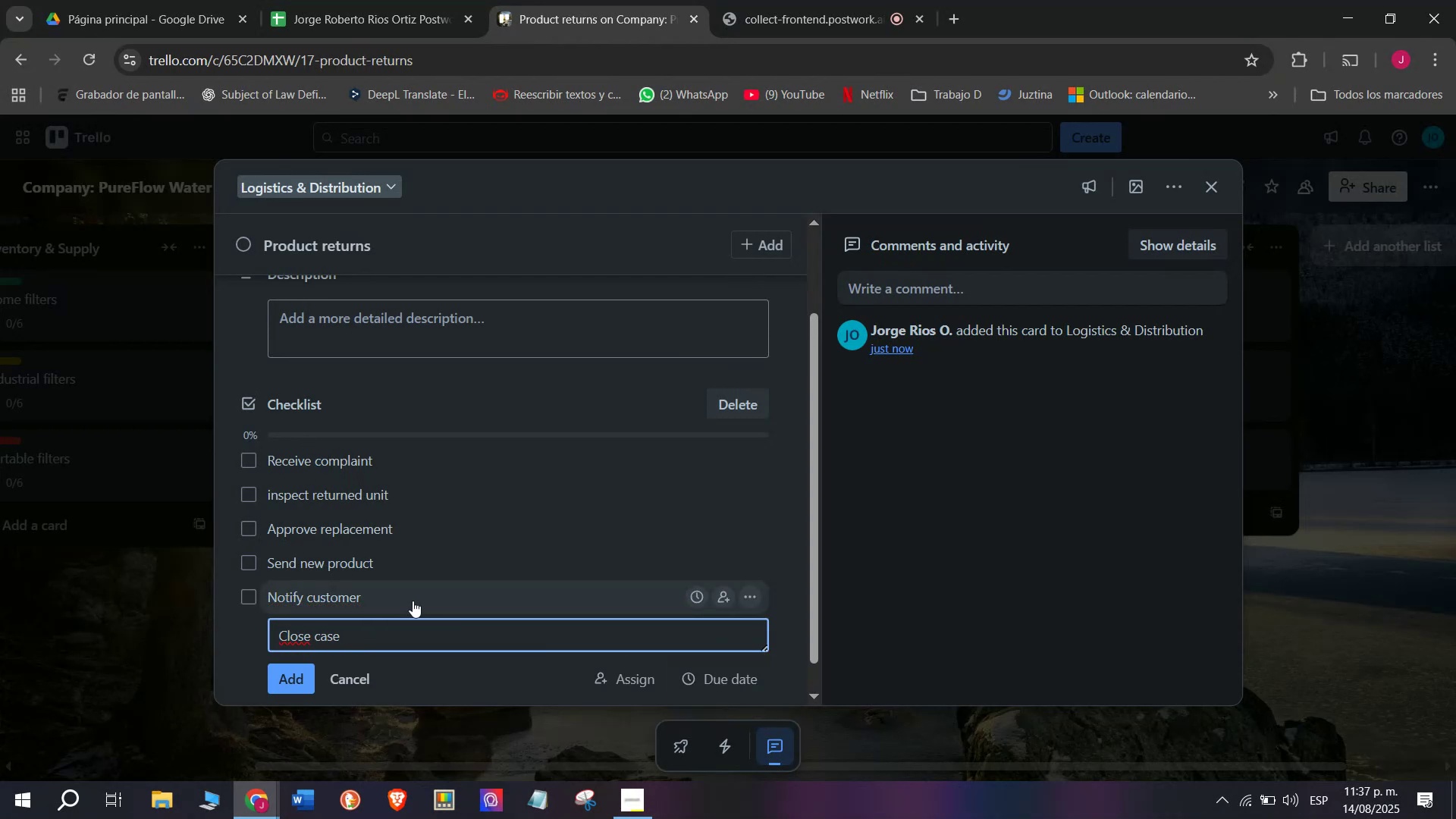 
key(Enter)
 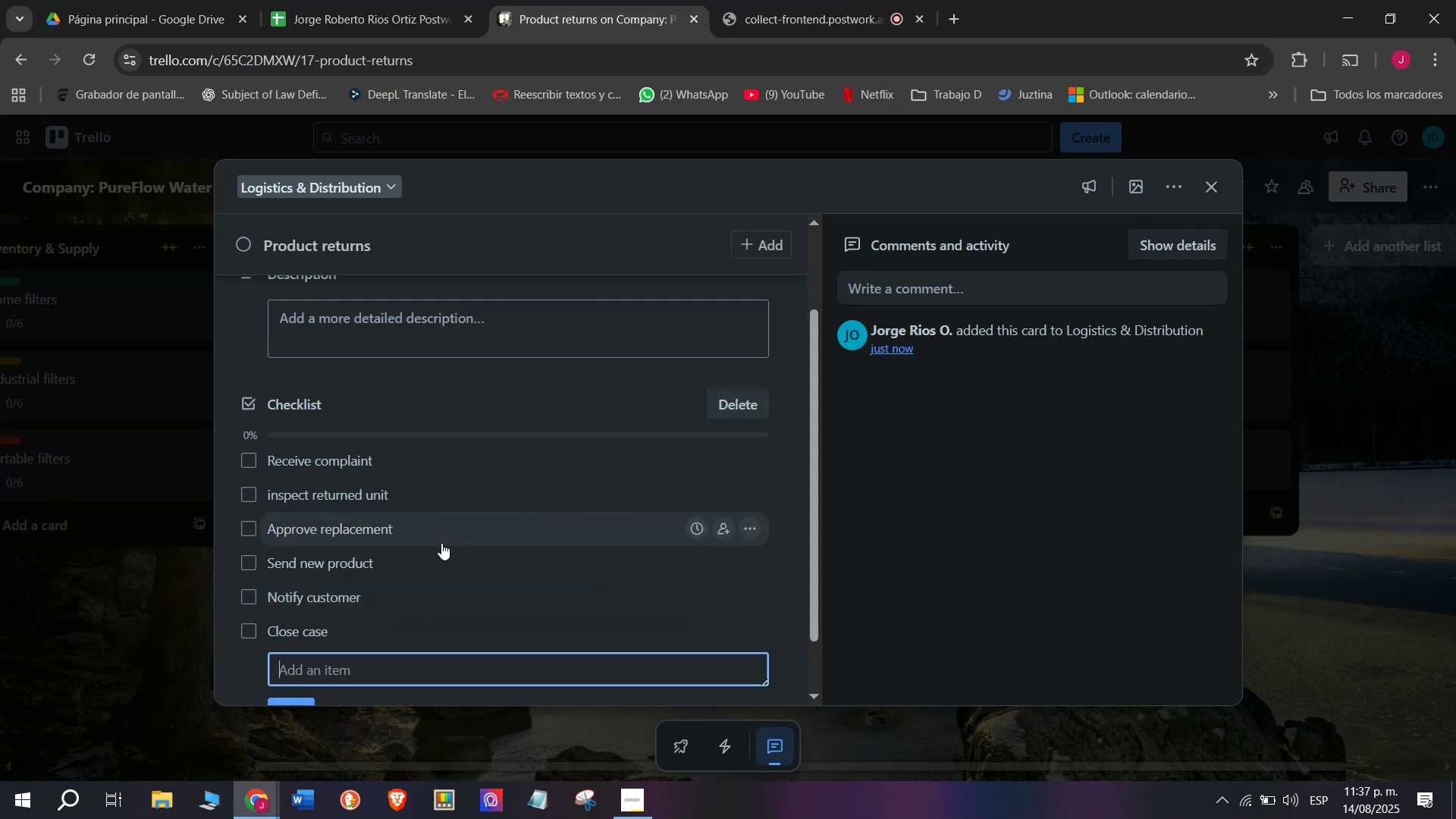 
scroll: coordinate [441, 543], scroll_direction: up, amount: 5.0
 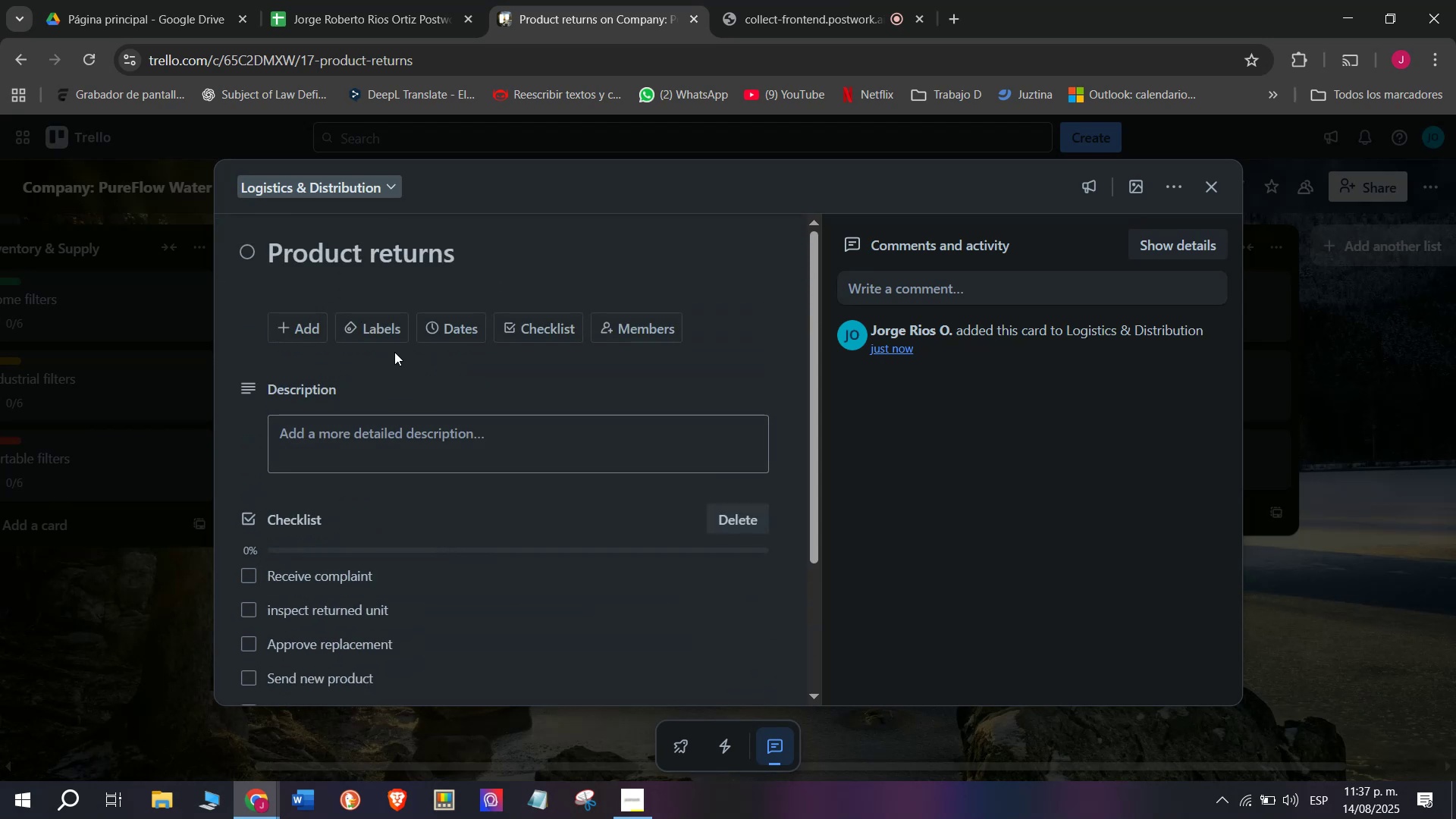 
left_click([385, 337])
 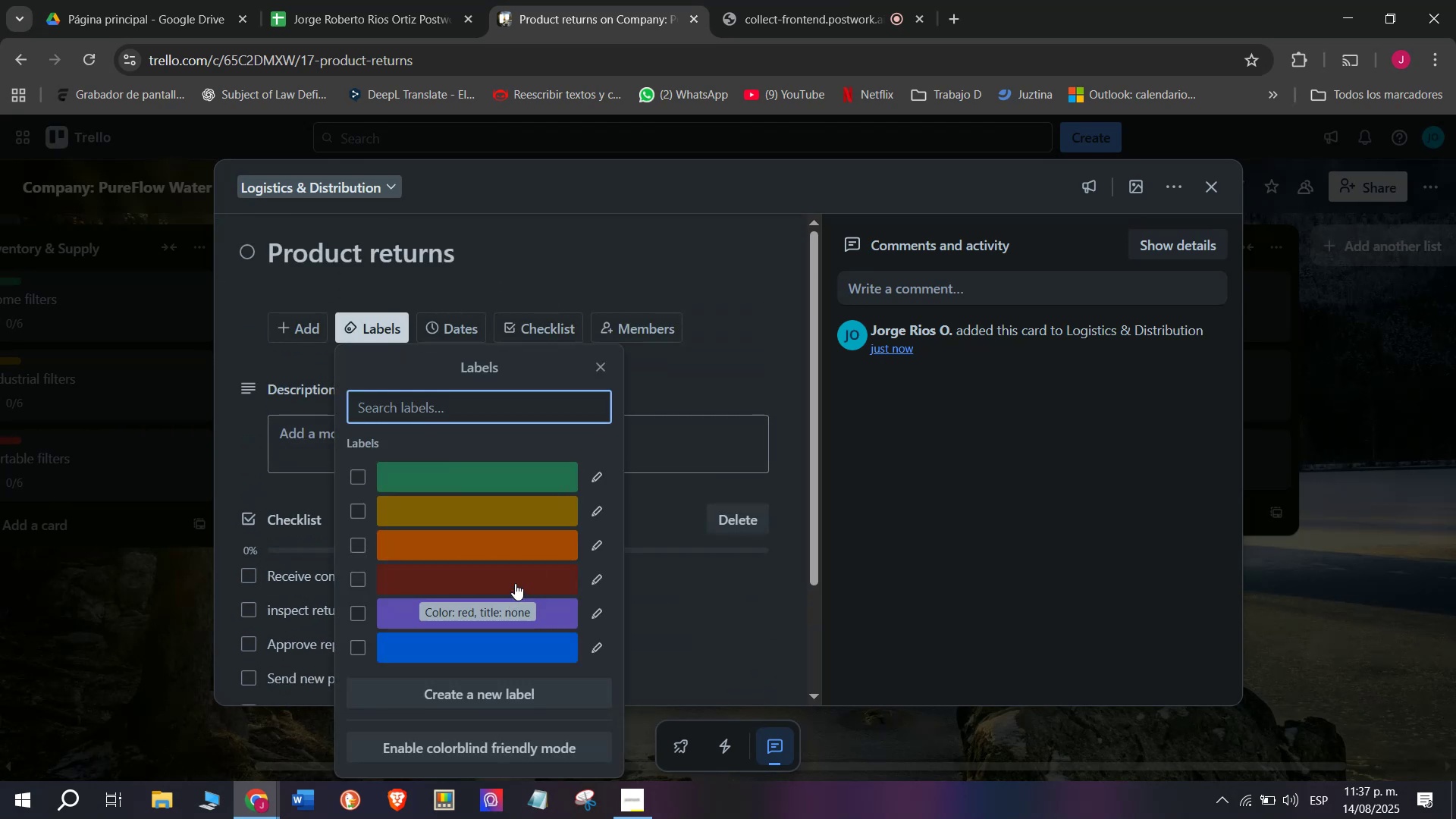 
left_click([122, 635])
 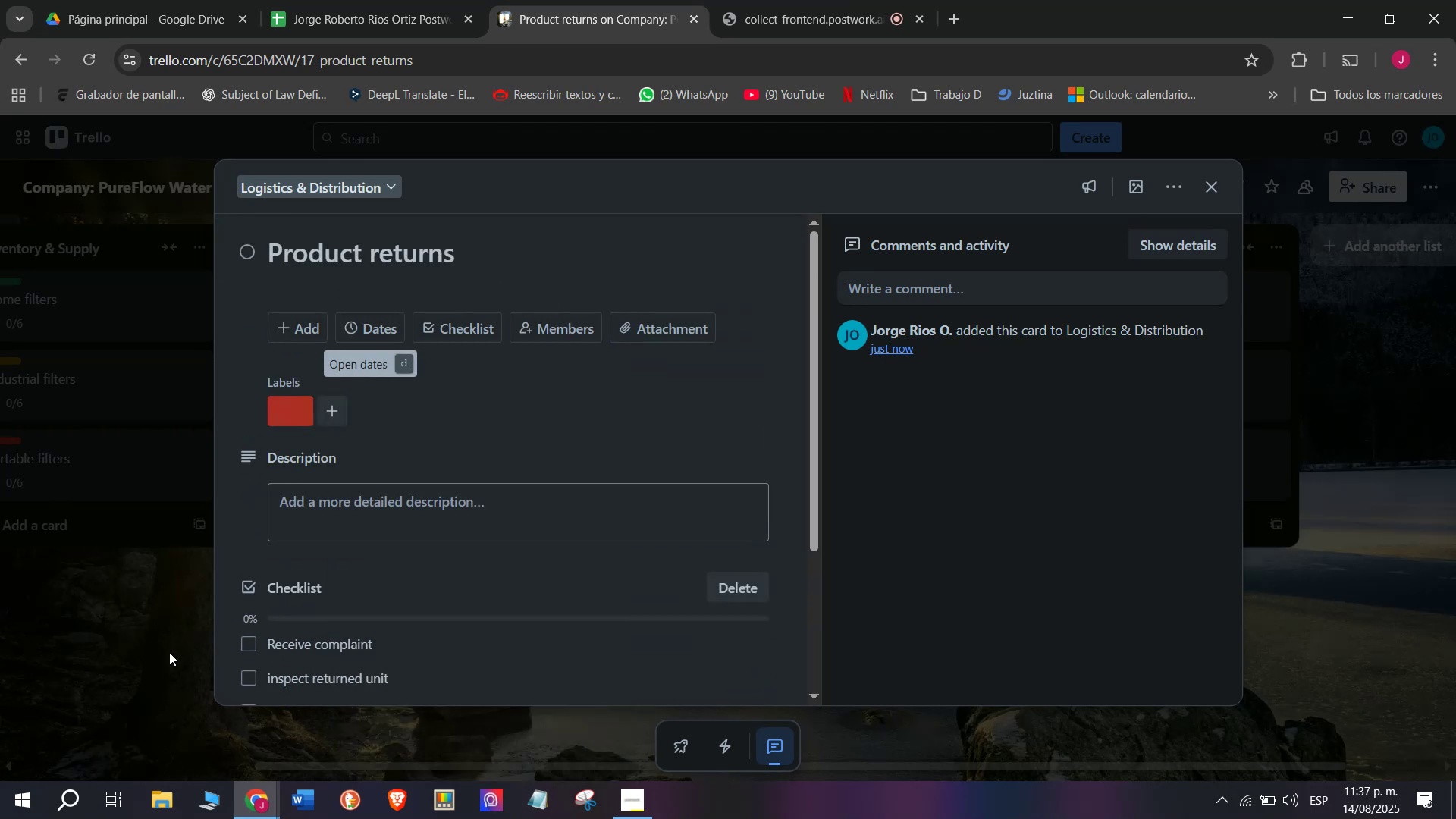 
left_click([127, 661])
 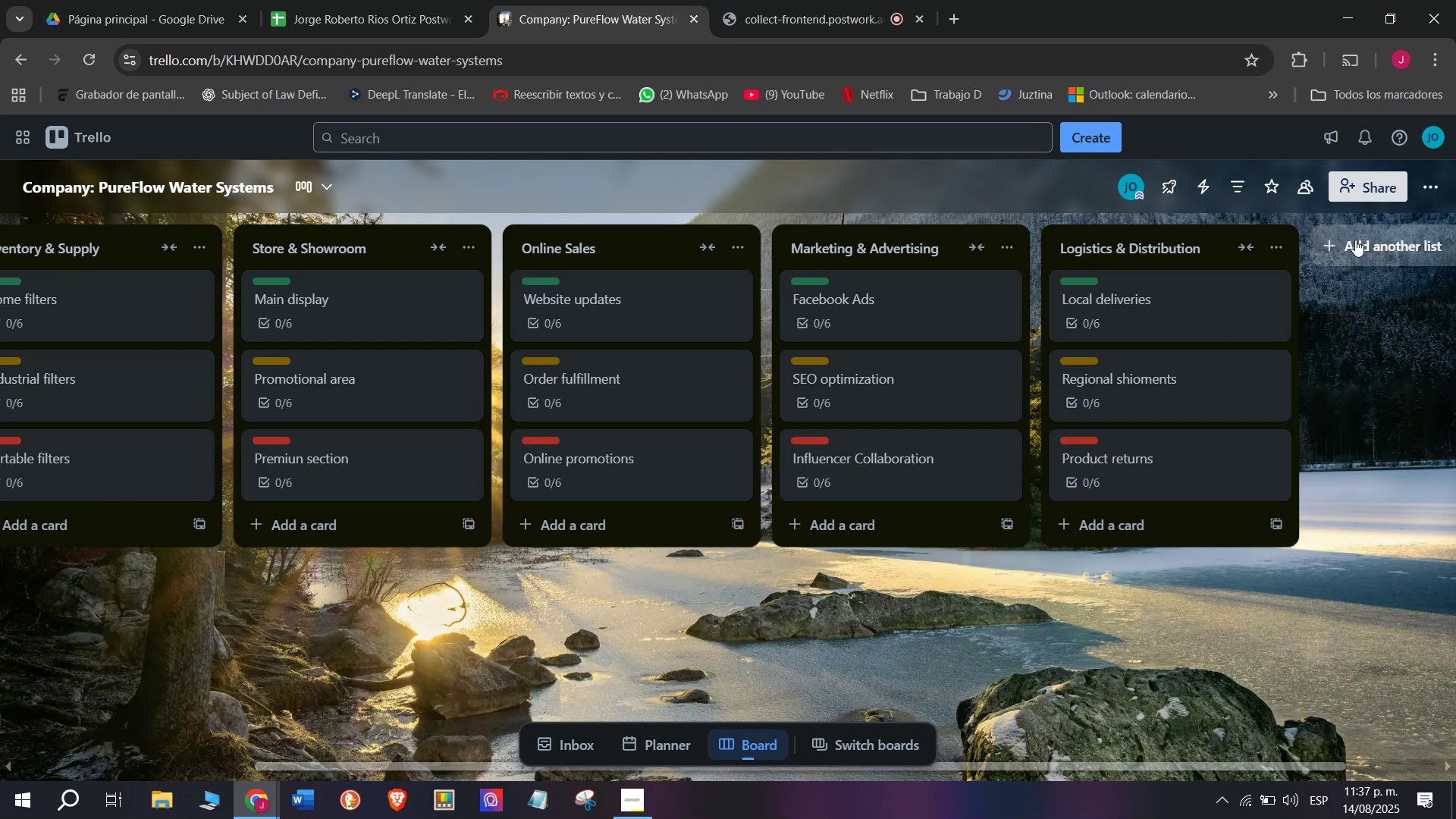 
left_click([1398, 253])
 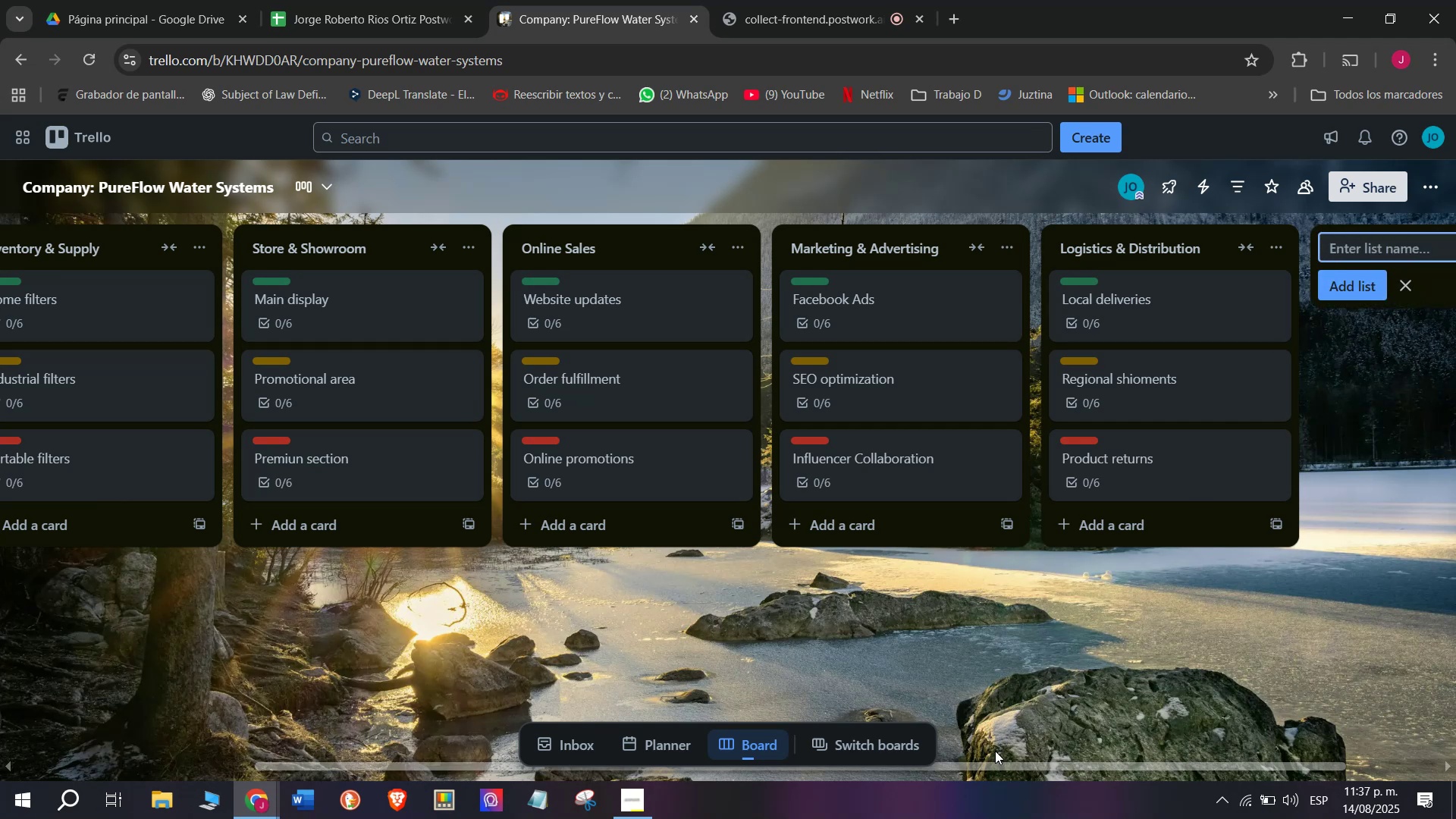 
left_click_drag(start_coordinate=[1014, 761], to_coordinate=[1206, 750])
 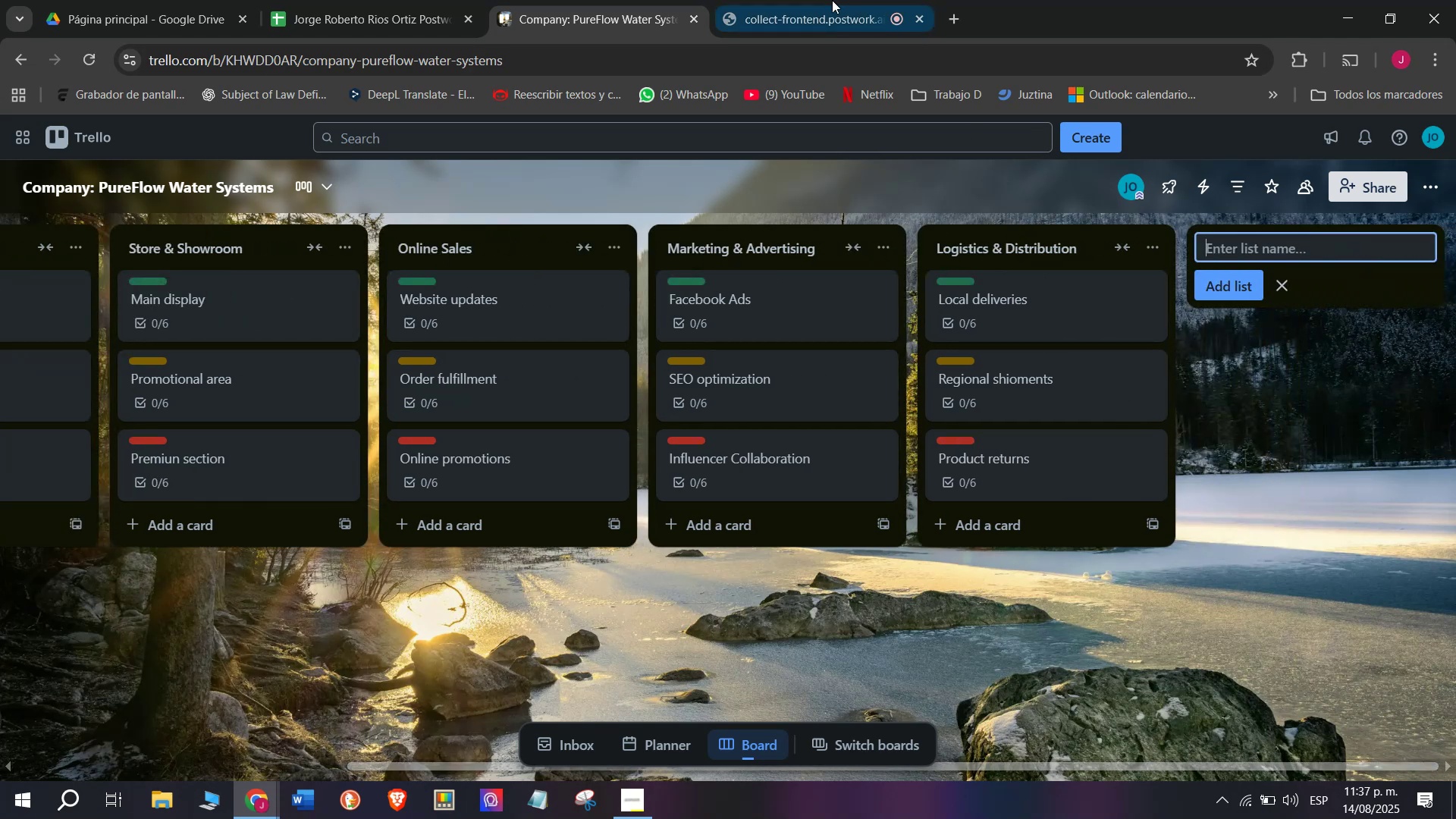 
left_click([817, 0])
 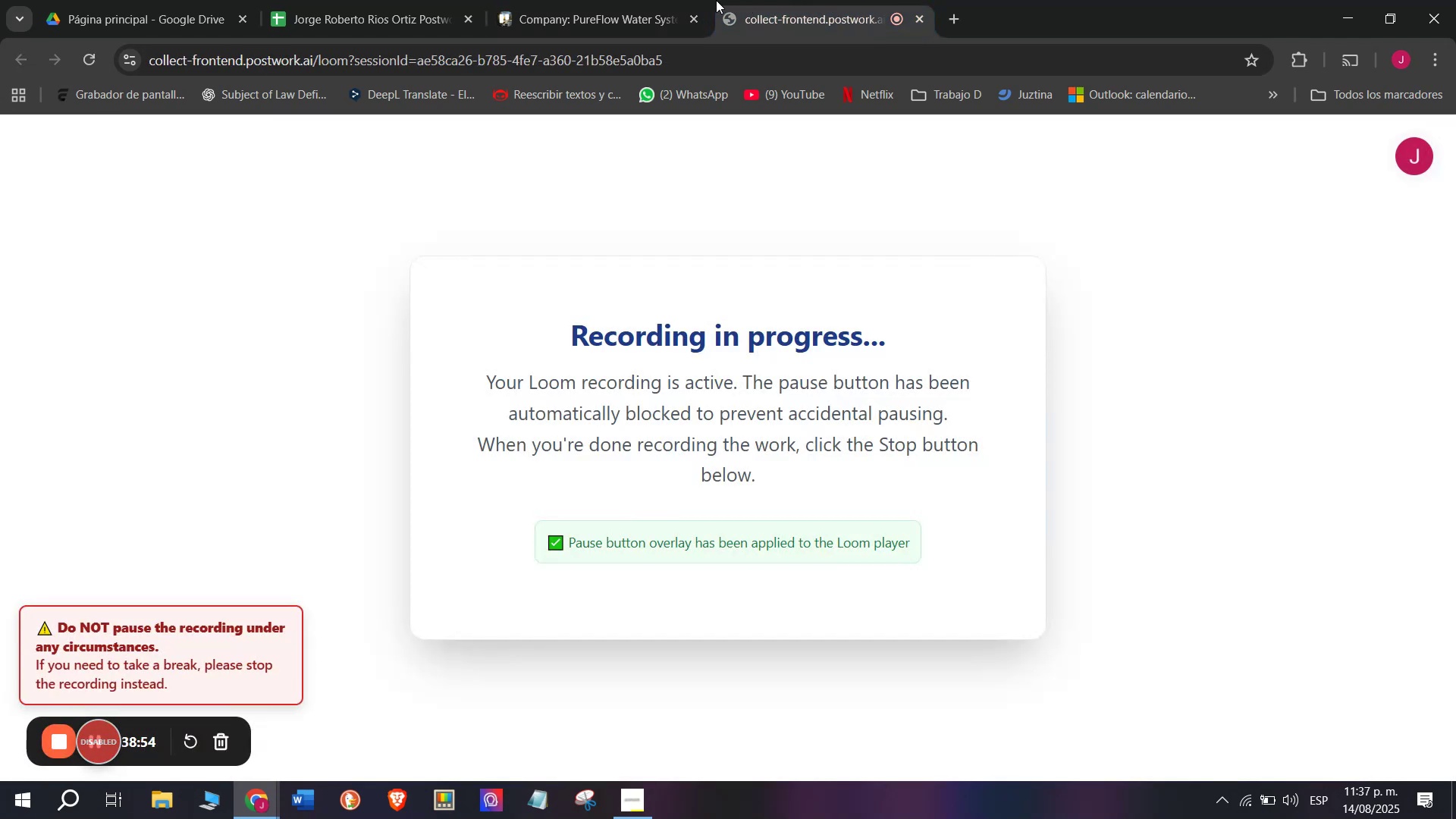 
mouse_move([640, 20])
 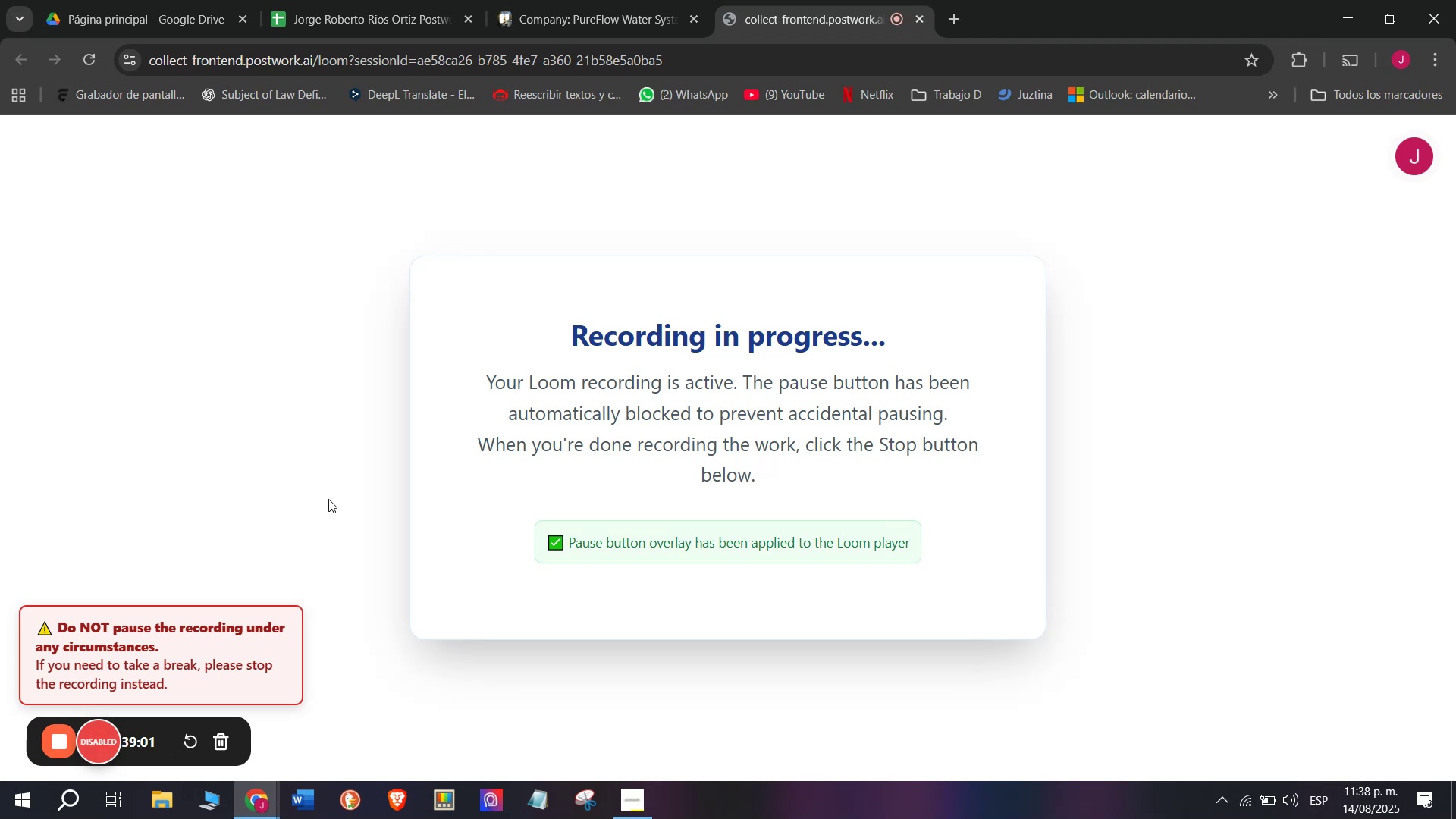 
wait(6.99)
 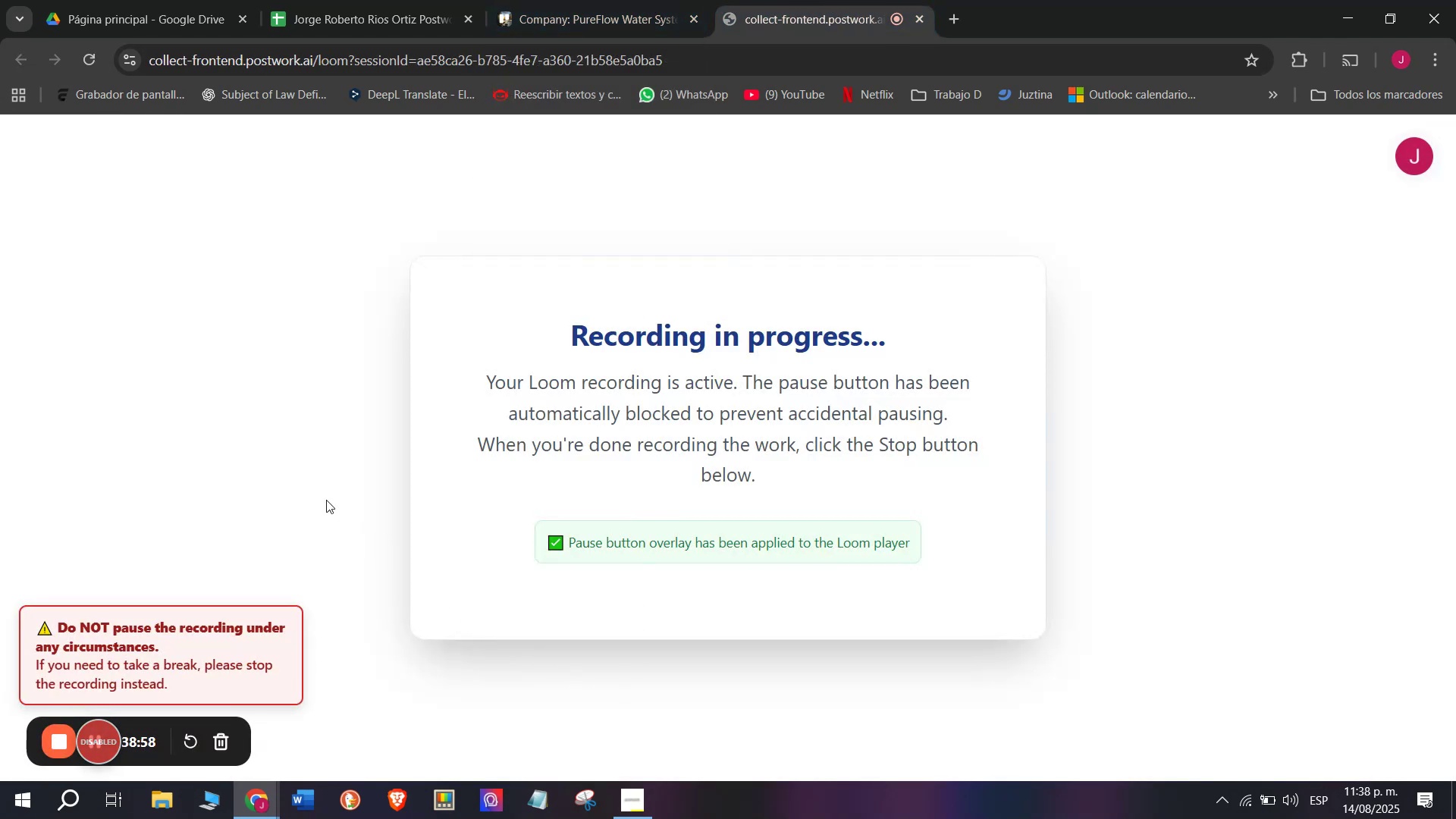 
left_click([632, 0])
 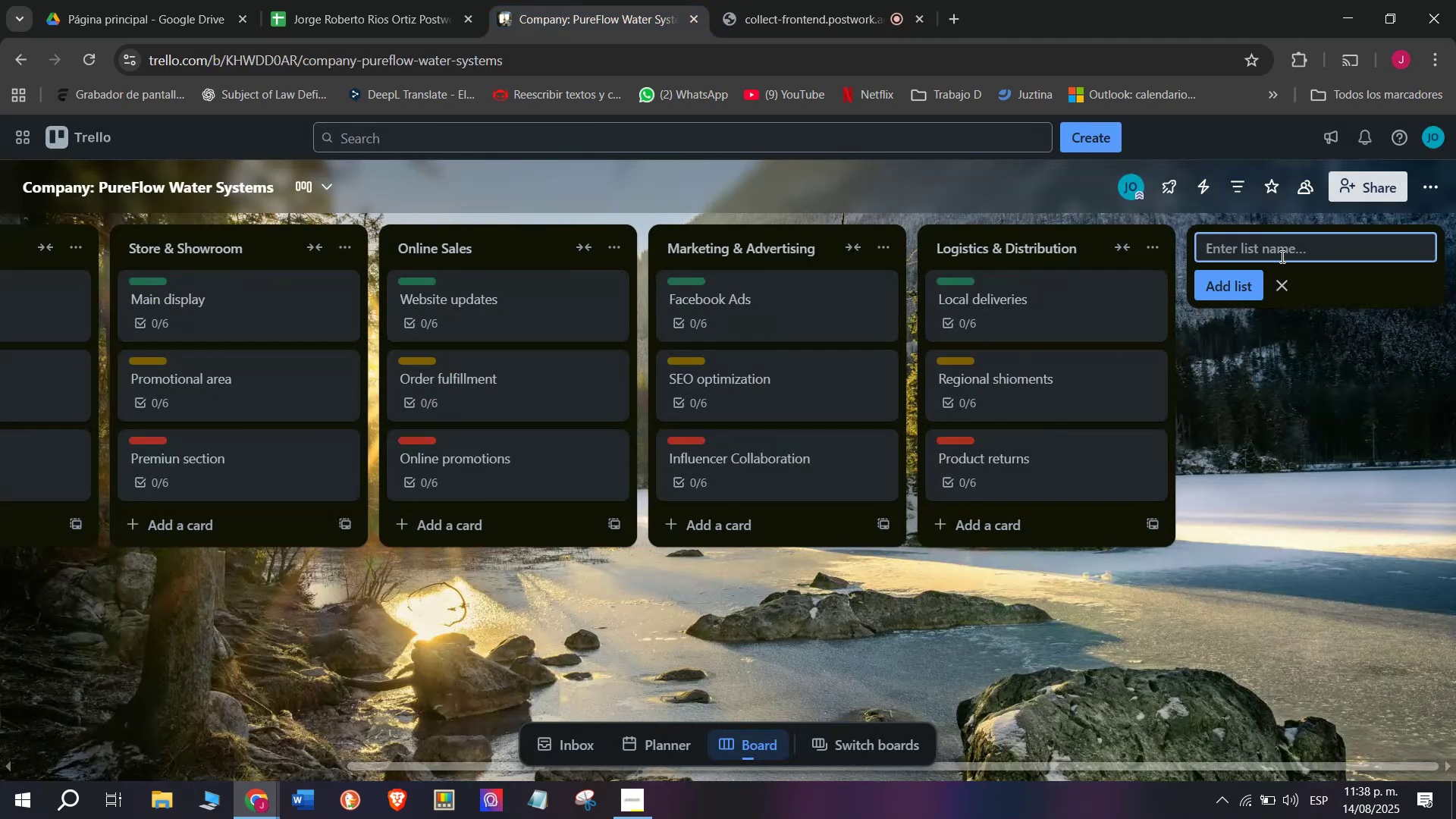 
wait(5.29)
 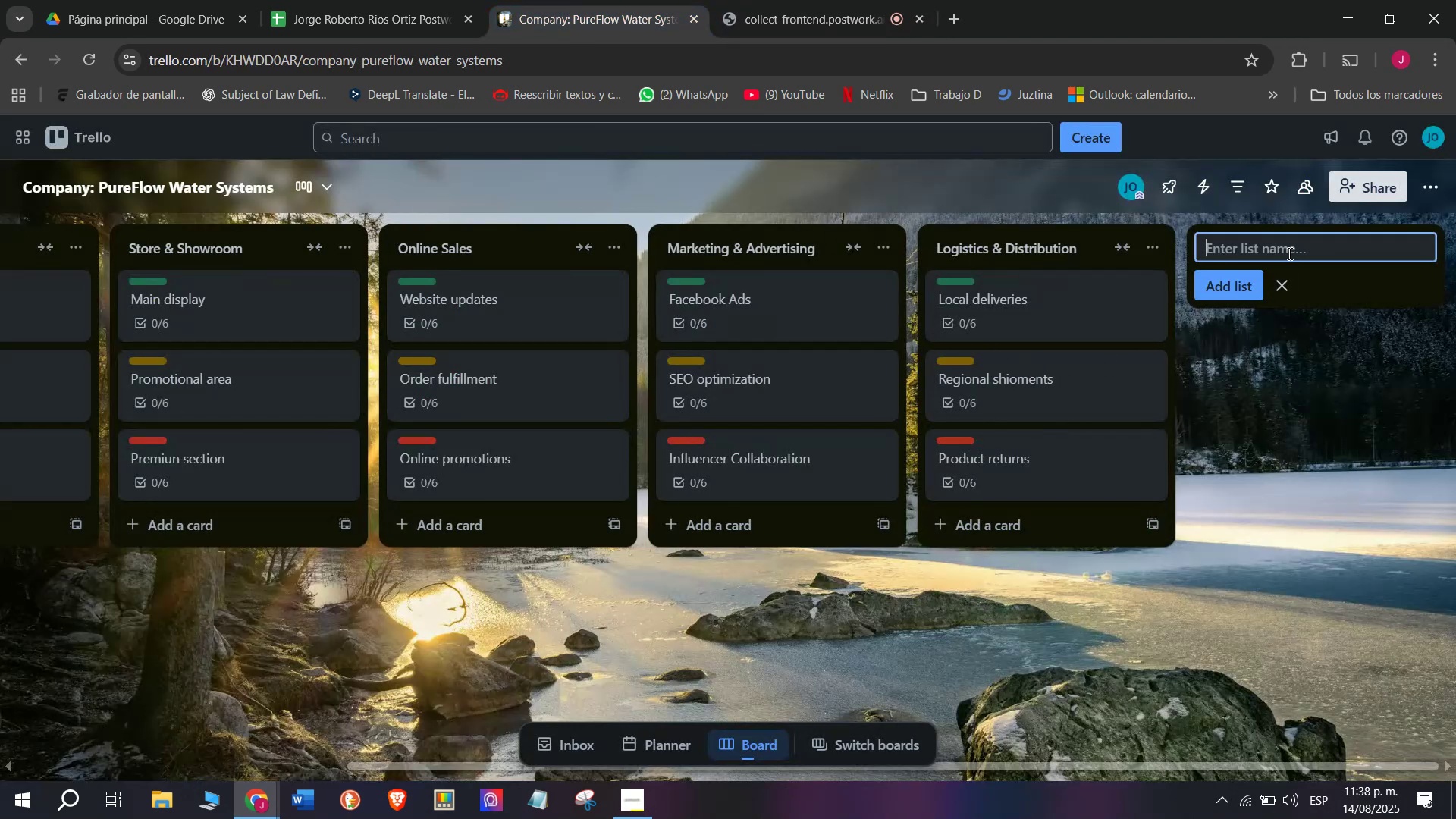 
left_click([833, 0])
 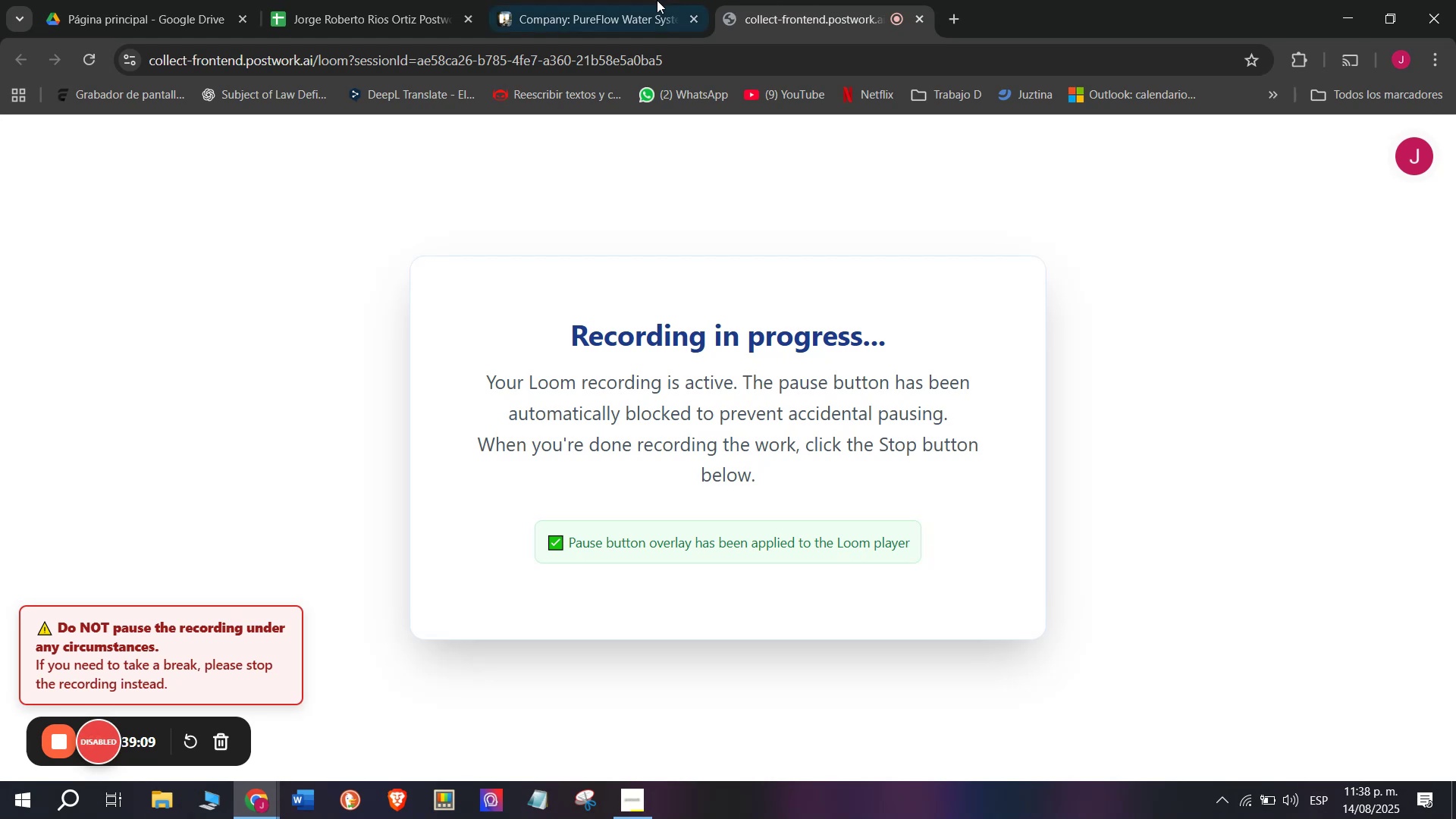 
left_click([601, 0])
 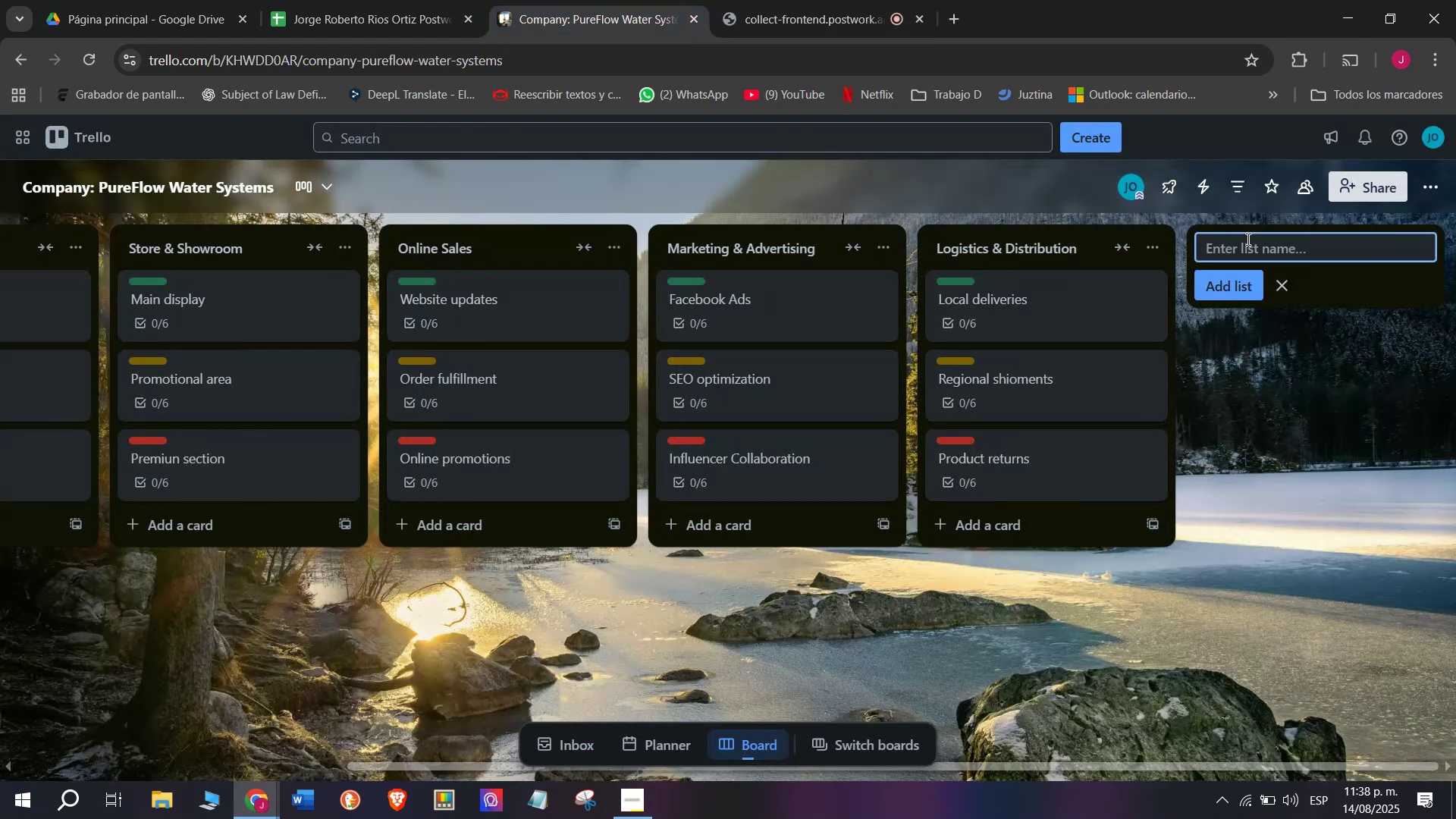 
left_click([1252, 243])
 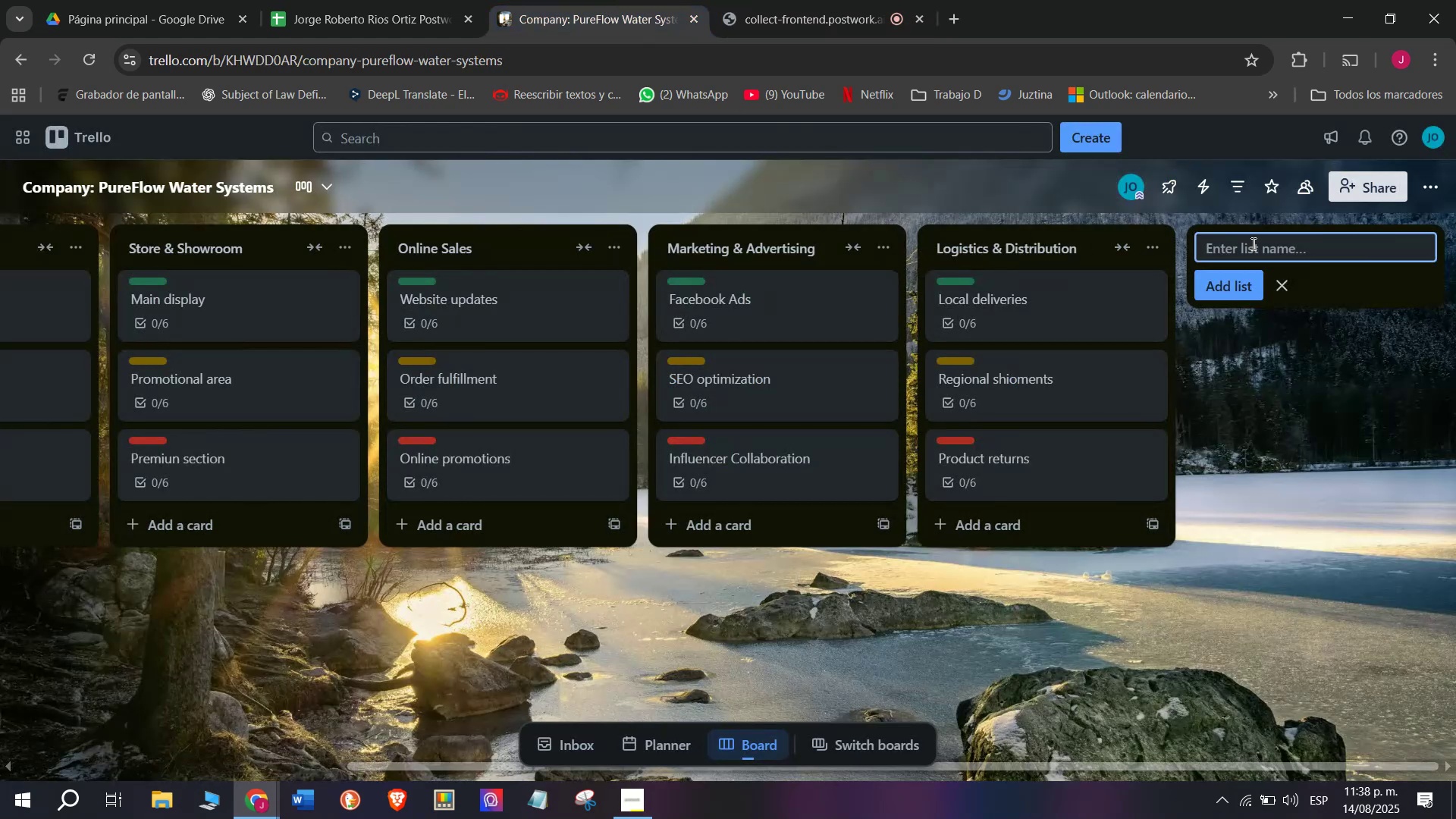 
type(Finance )
 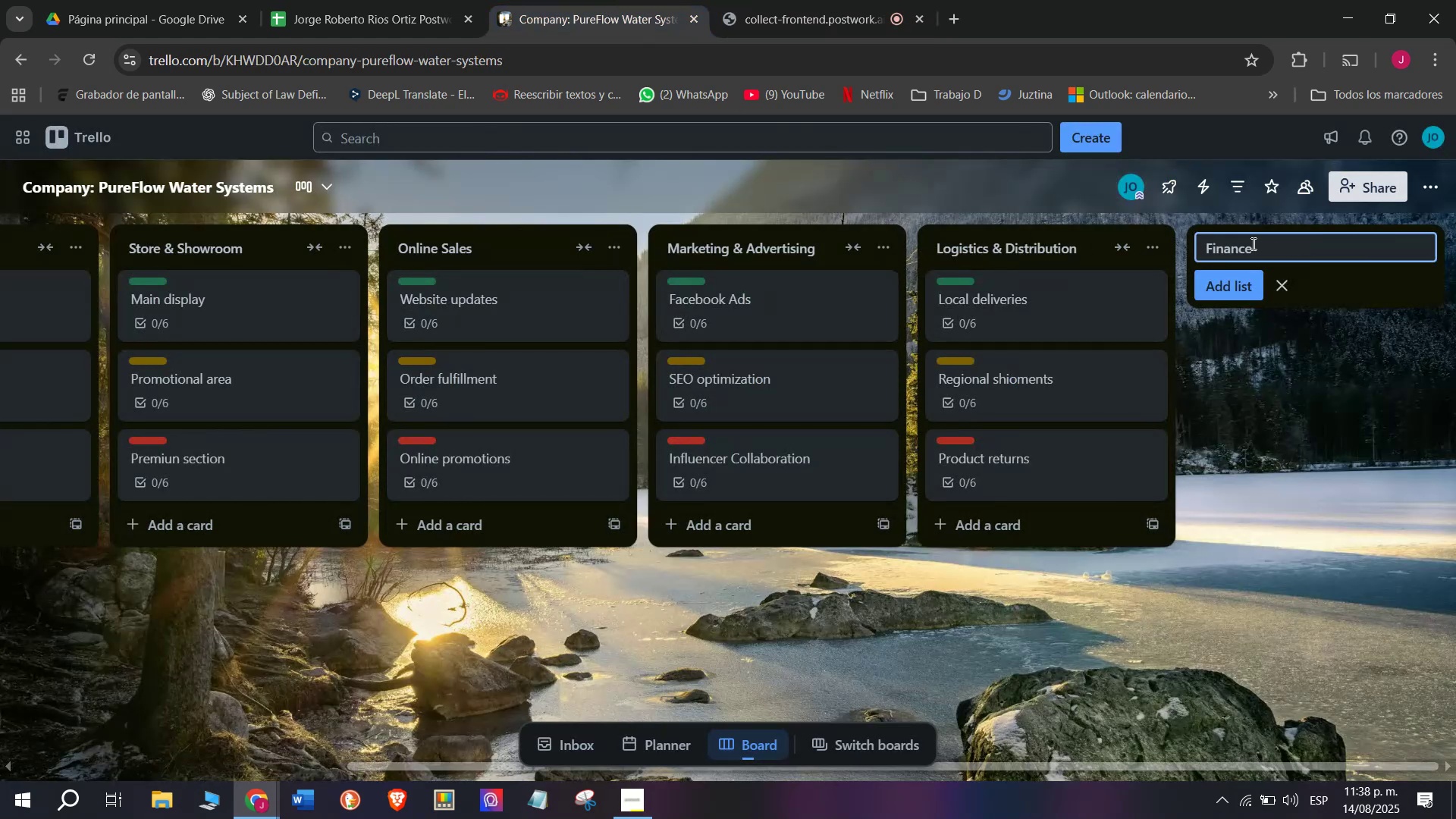 
key(Enter)
 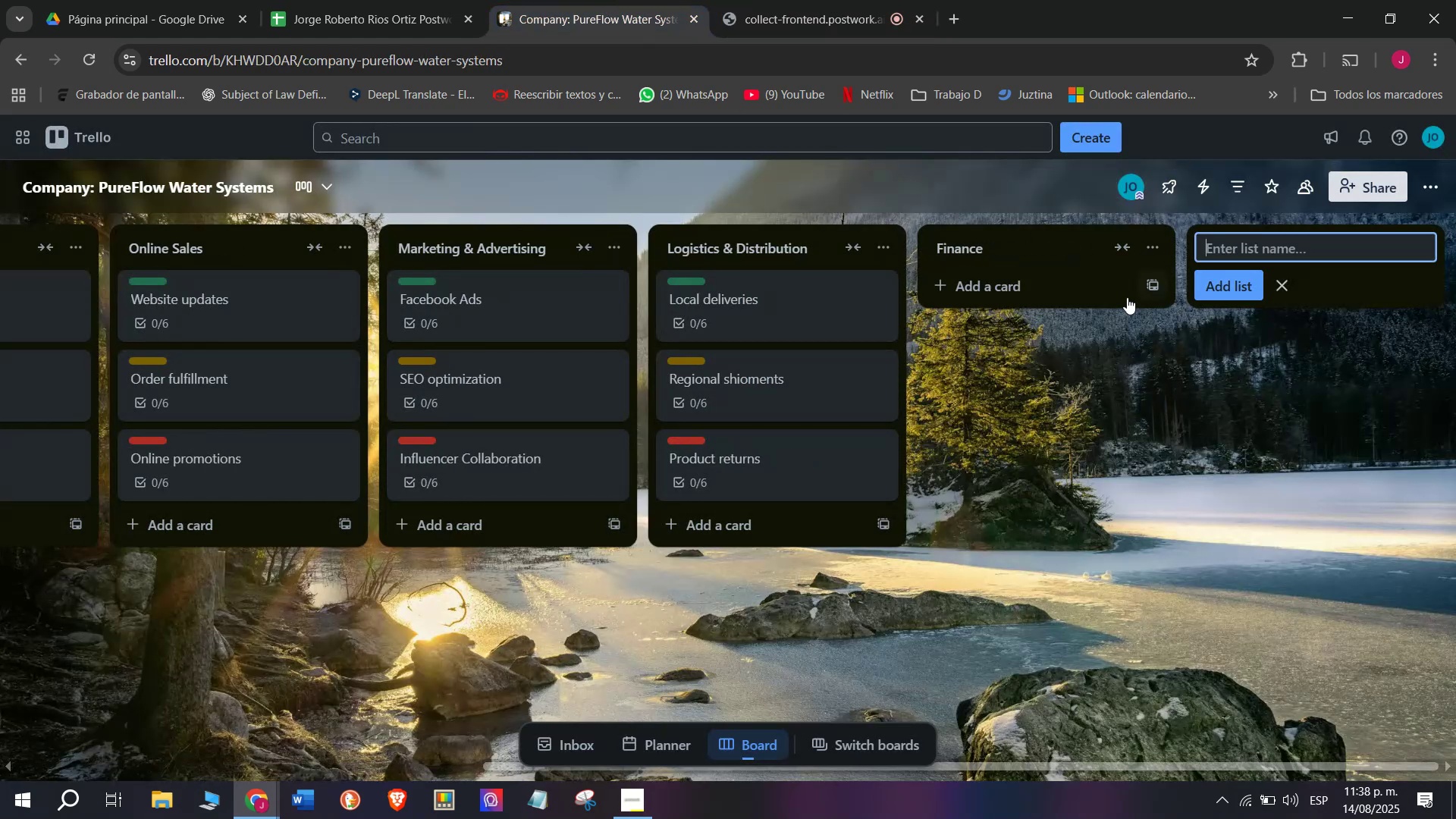 
left_click([1034, 284])
 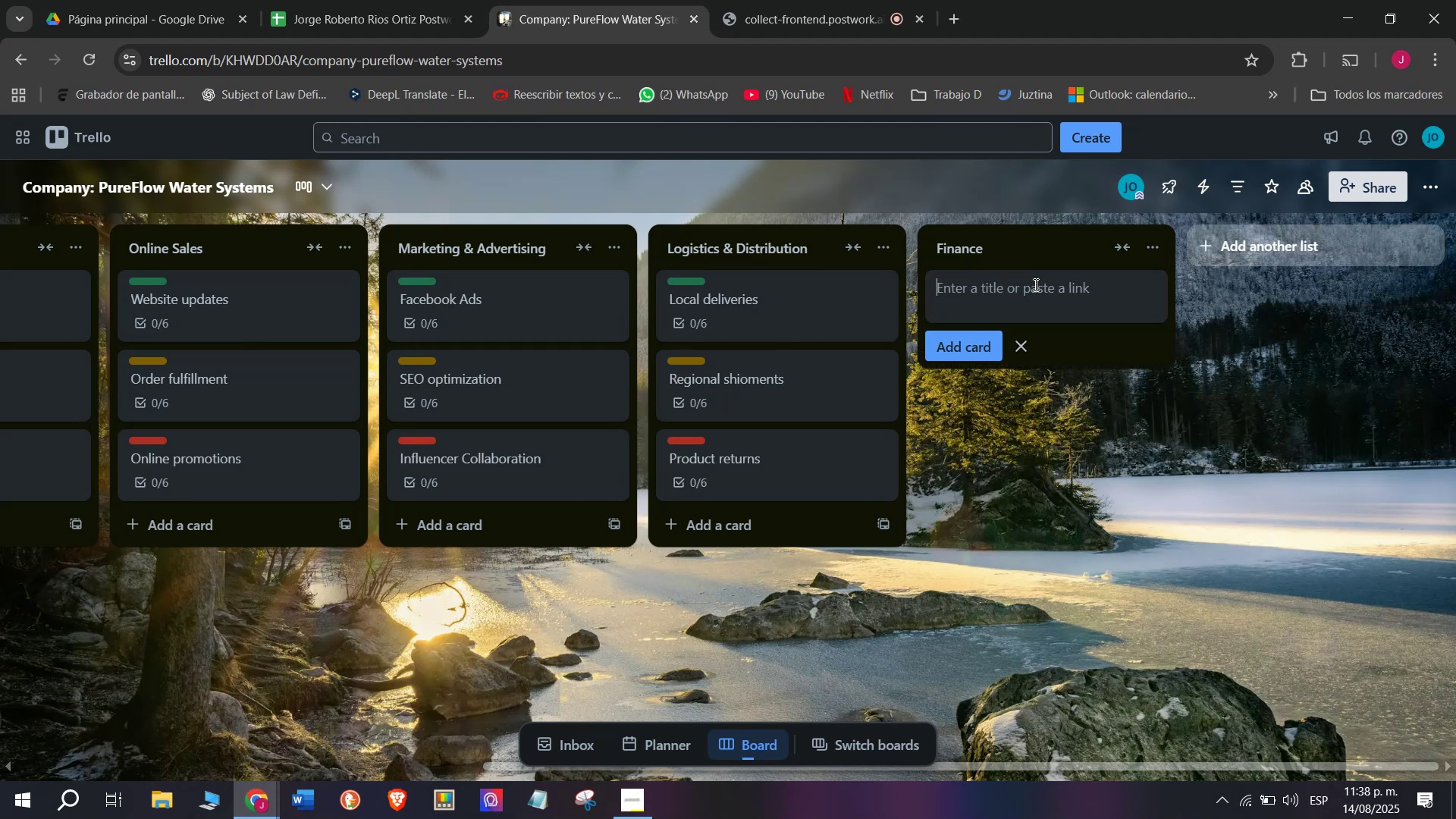 
left_click([1034, 284])
 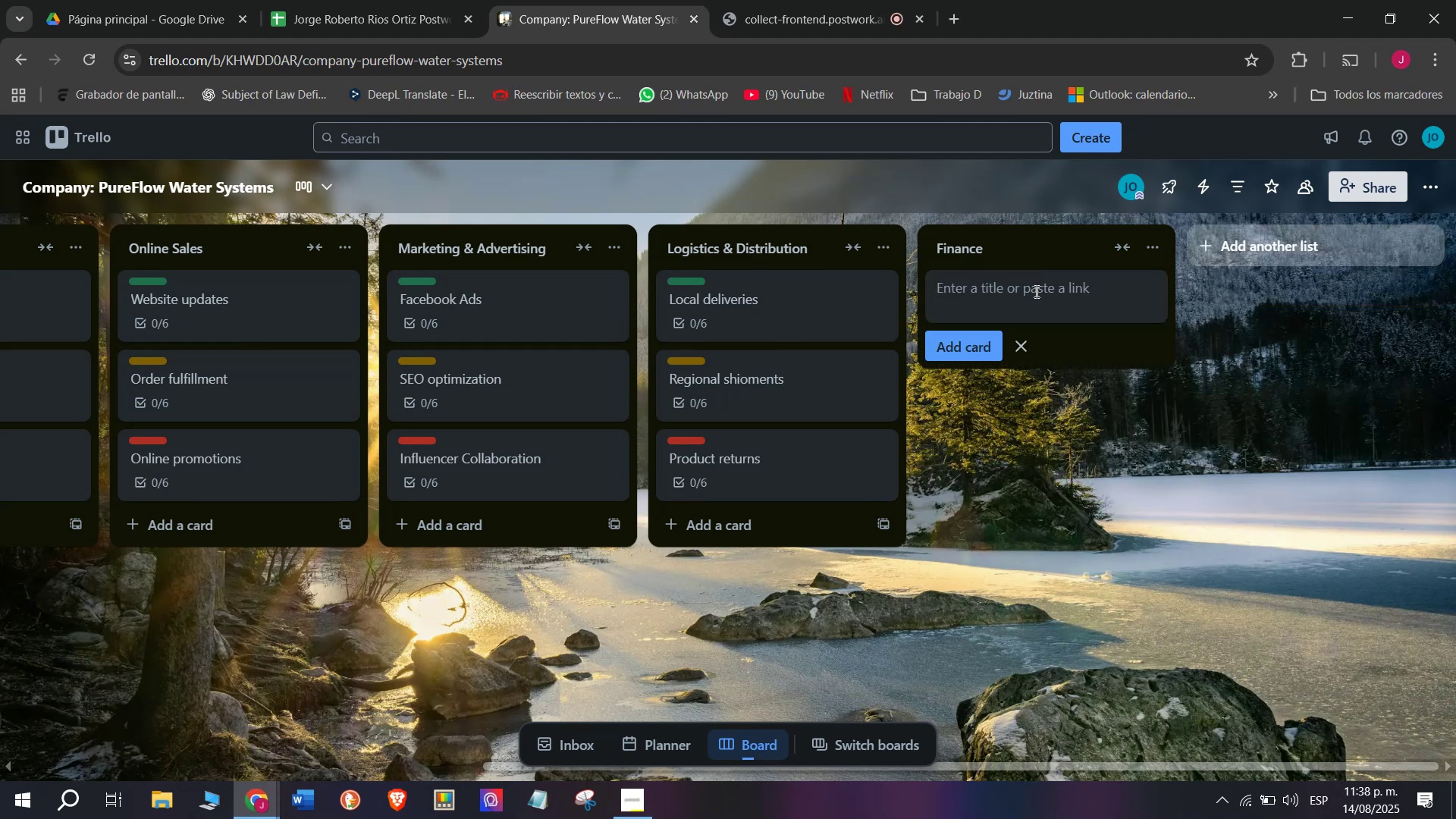 
type(Sk)
key(Backspace)
type(ales repo)
key(Backspace)
key(Backspace)
type(porte)
key(Backspace)
key(Backspace)
type(t)
 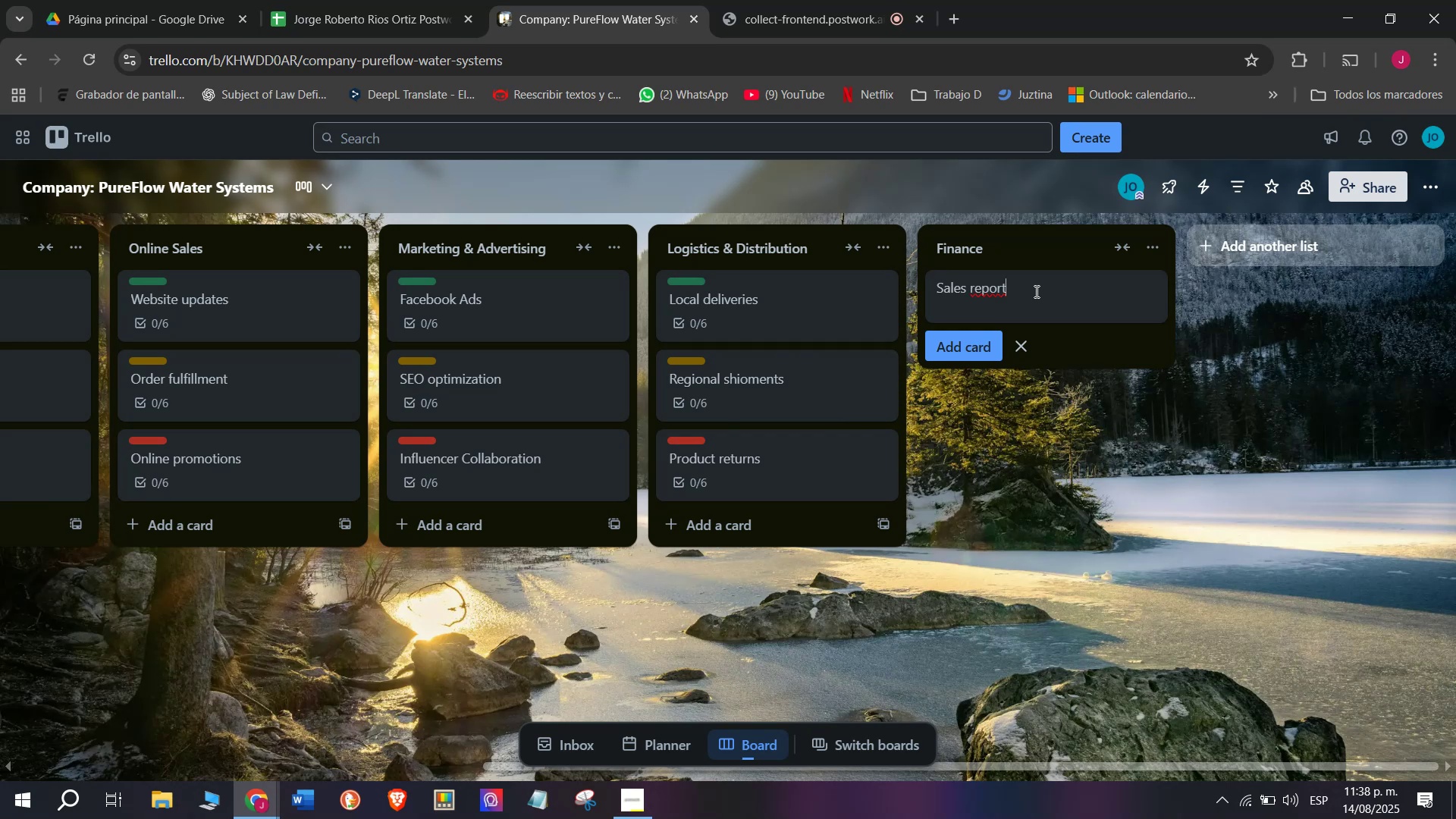 
key(Space)
 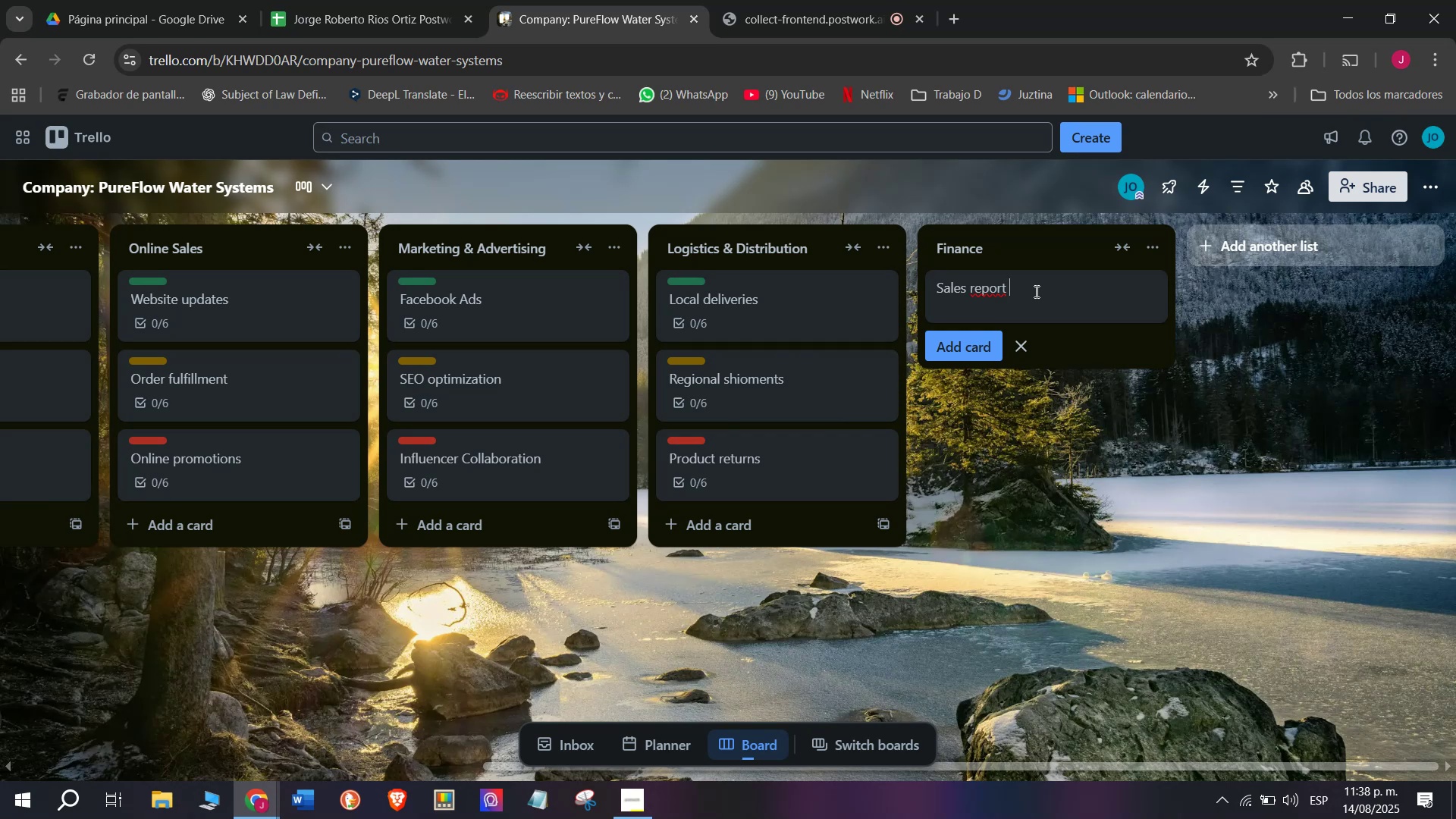 
key(Enter)
 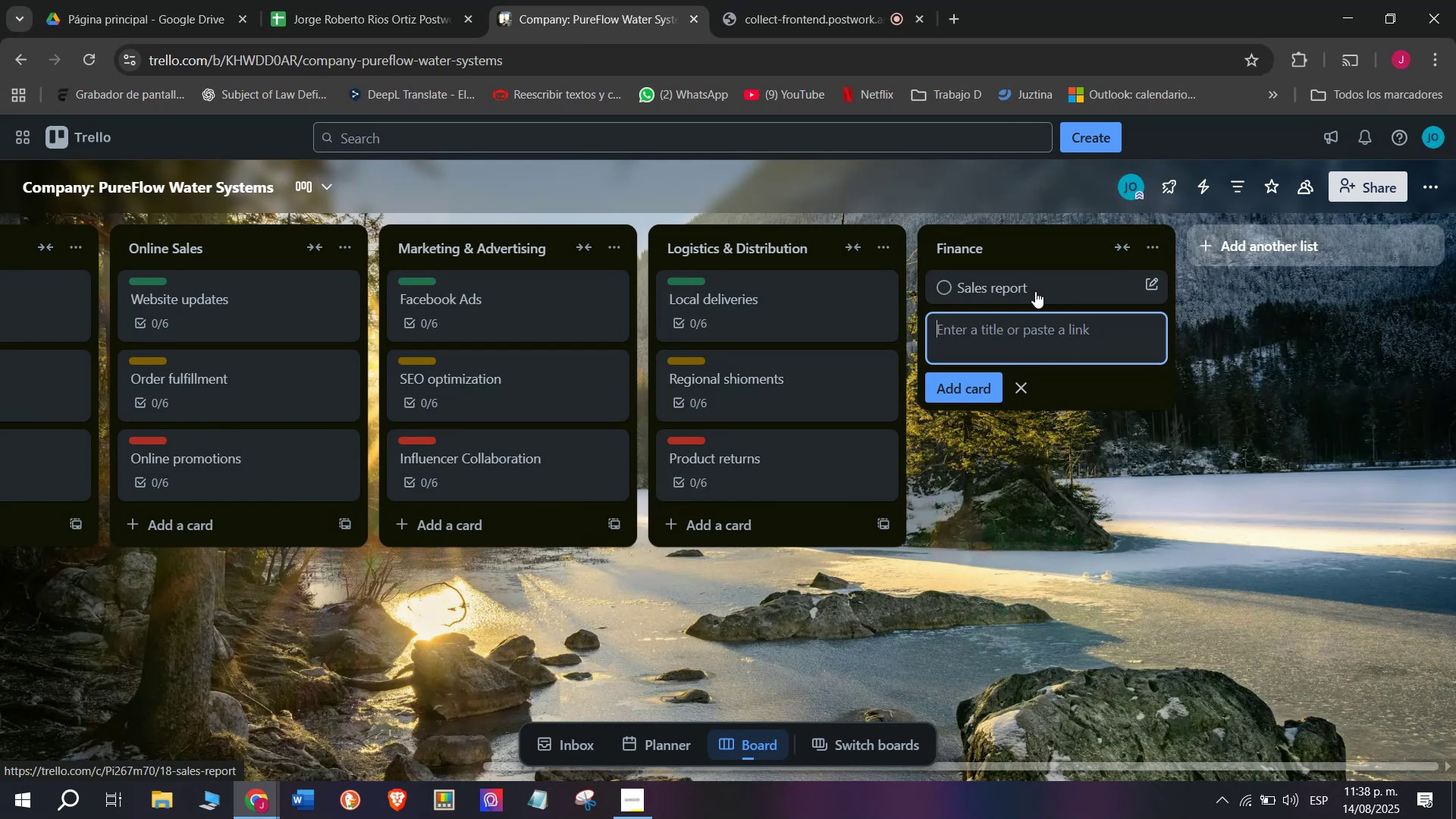 
wait(15.66)
 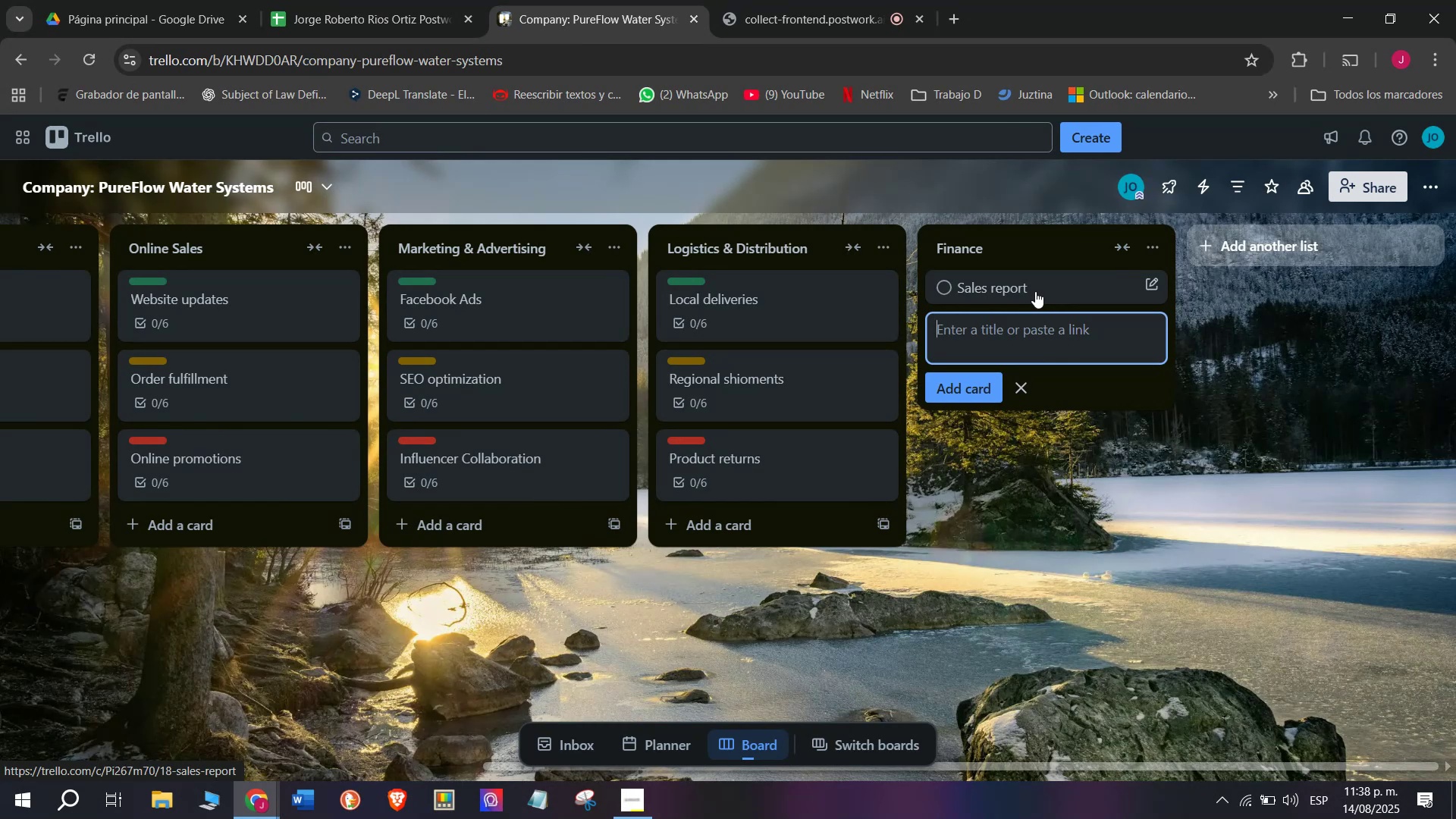 
left_click([1015, 278])
 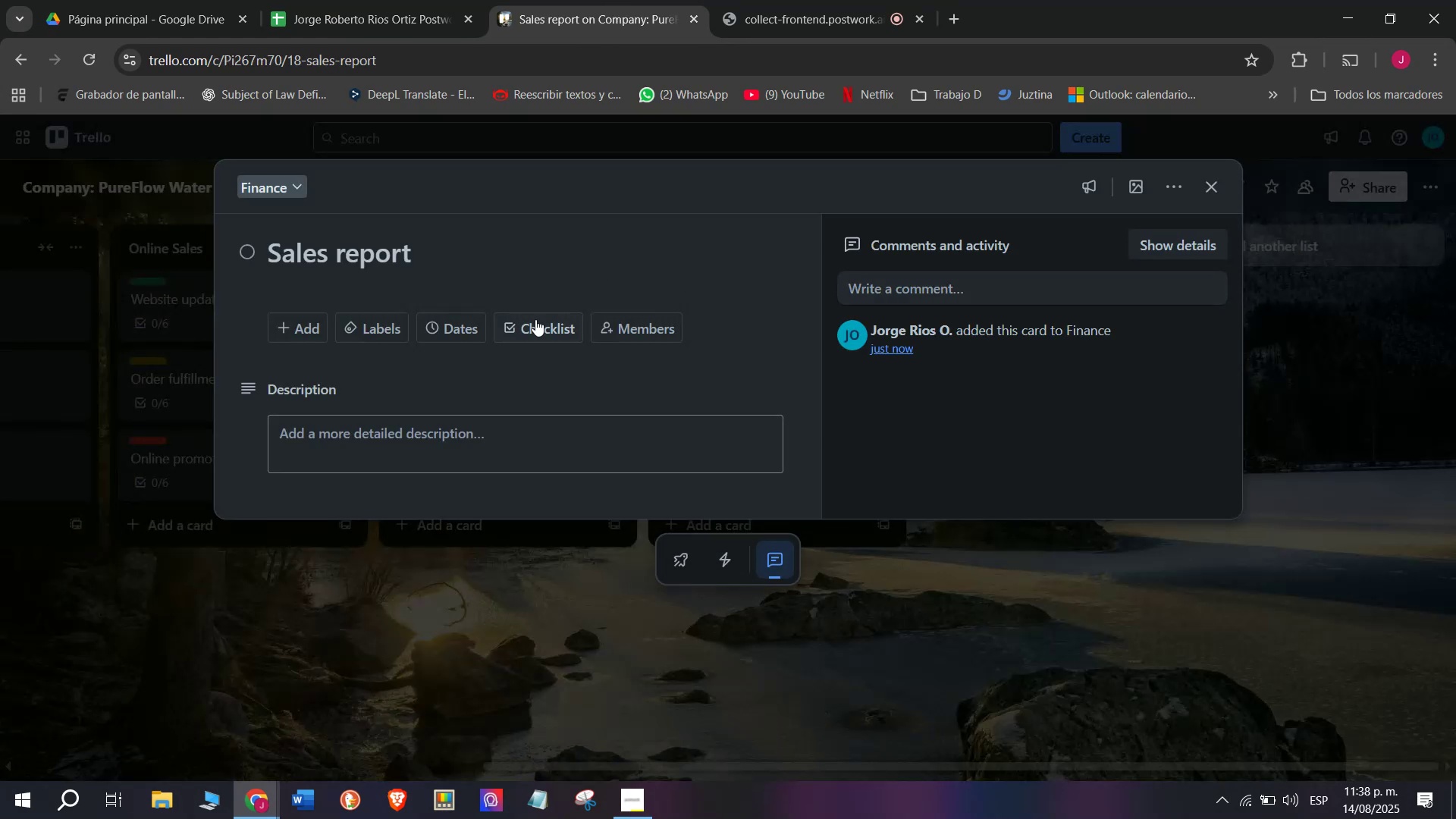 
left_click([533, 322])
 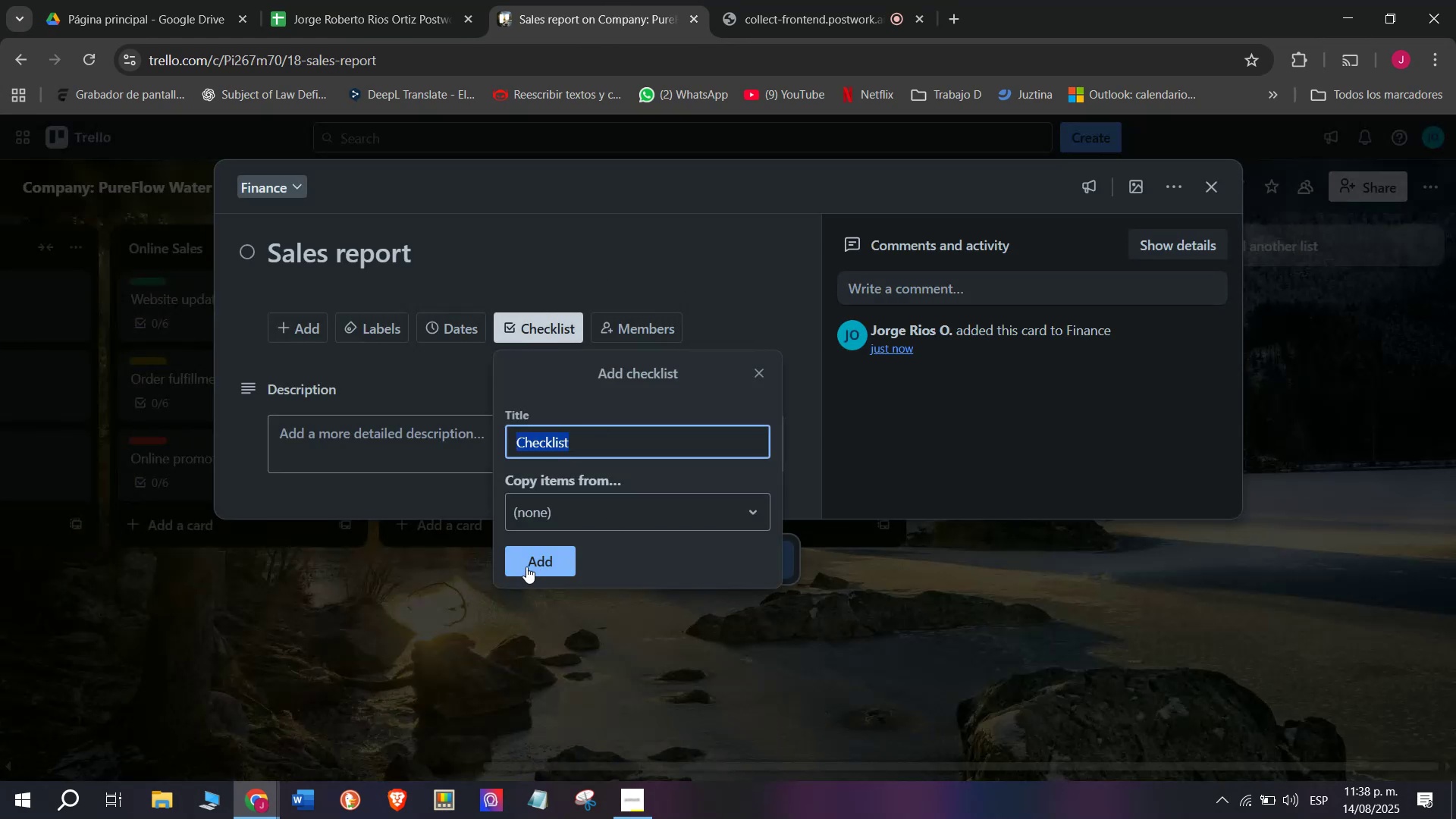 
left_click([526, 563])
 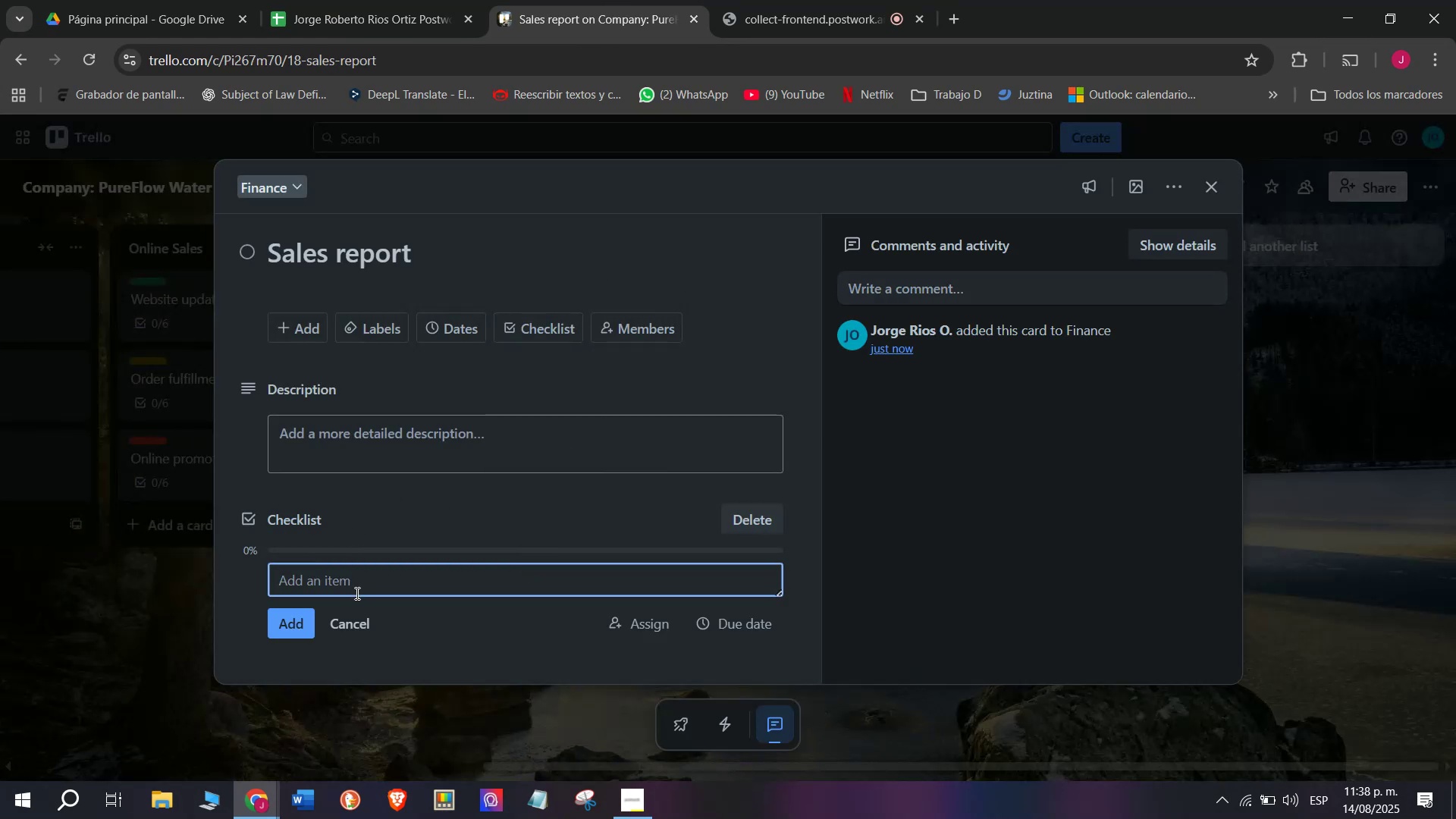 
left_click([356, 593])
 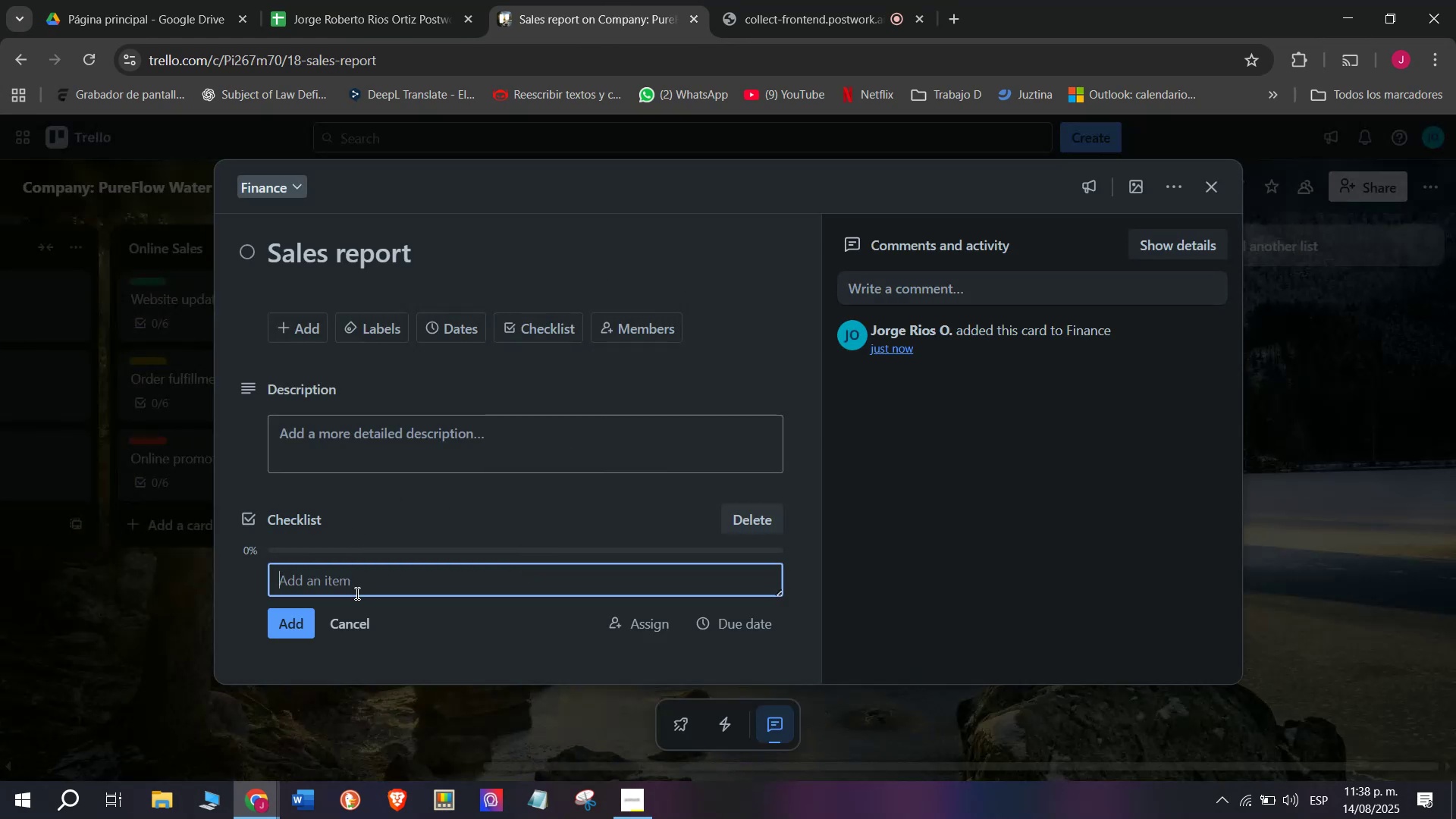 
type(Dowland)
key(Backspace)
key(Backspace)
type(odf)
key(Backspace)
key(Backspace)
type(nd)
key(Backspace)
key(Backspace)
key(Backspace)
key(Backspace)
key(Backspace)
type(nla)
key(Backspace)
type(io)
key(Backspace)
key(Backspace)
type(oad monthly data)
 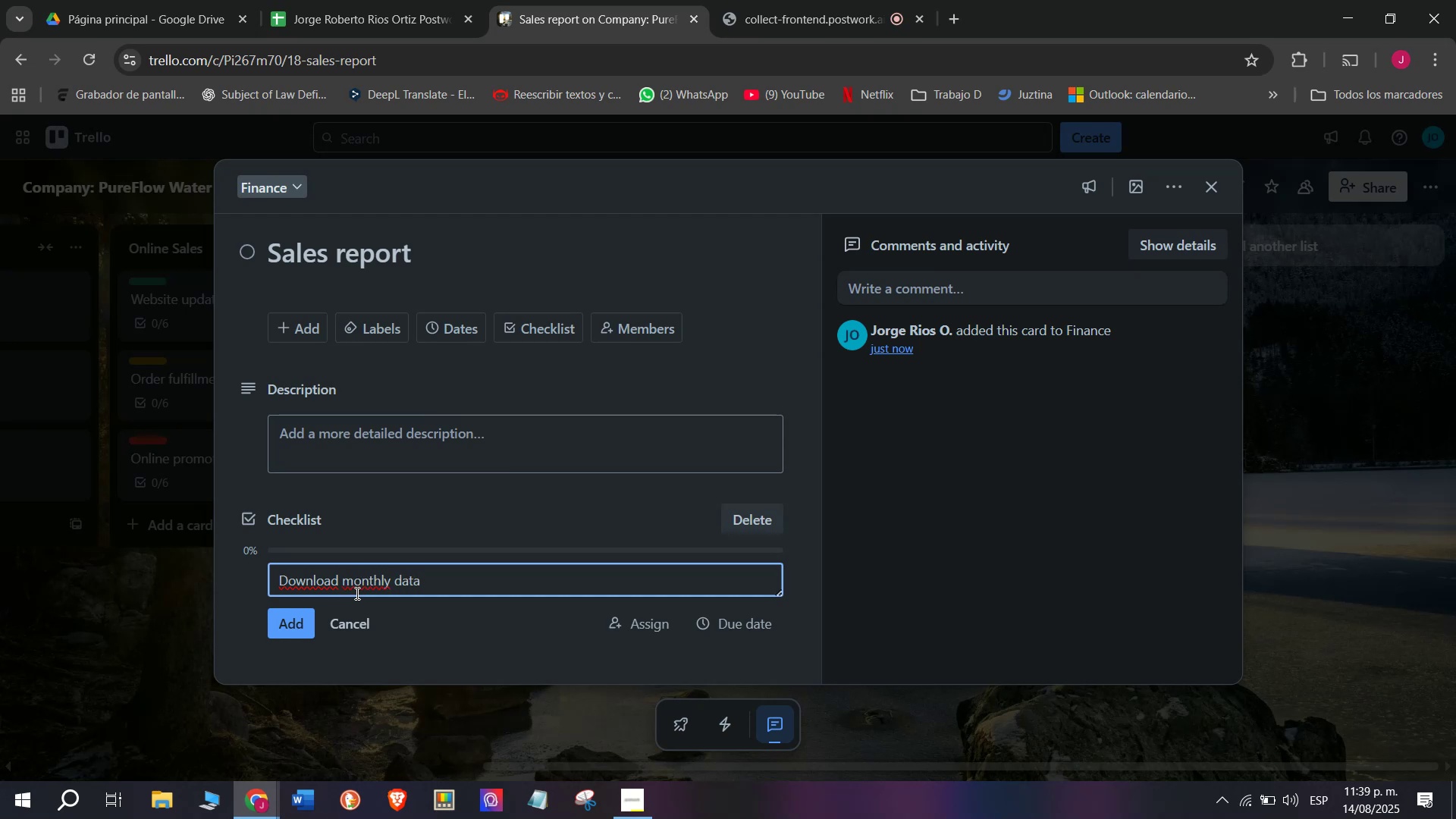 
key(Enter)
 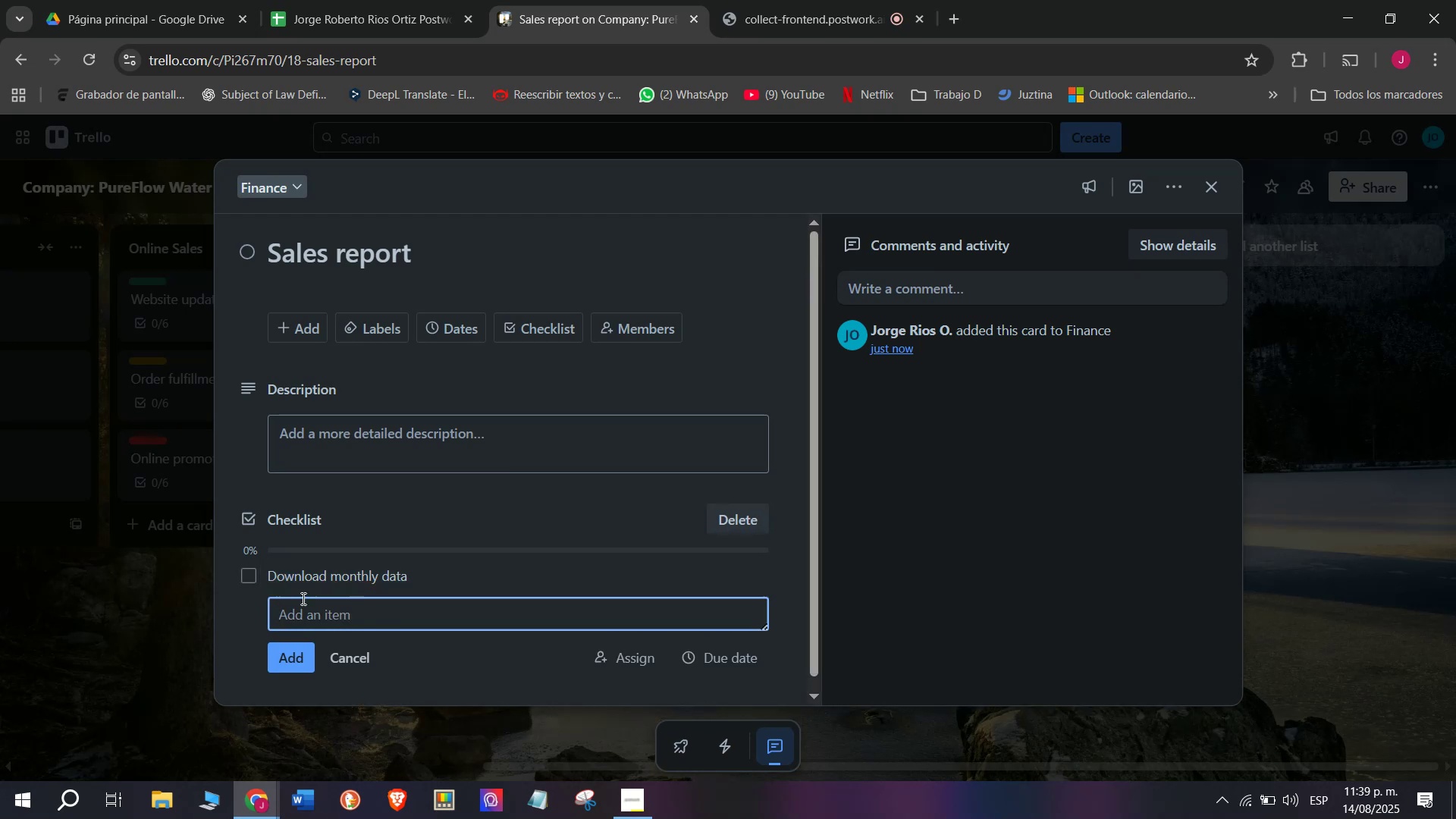 
type(Compart)
key(Backspace)
type(re)
key(Backspace)
 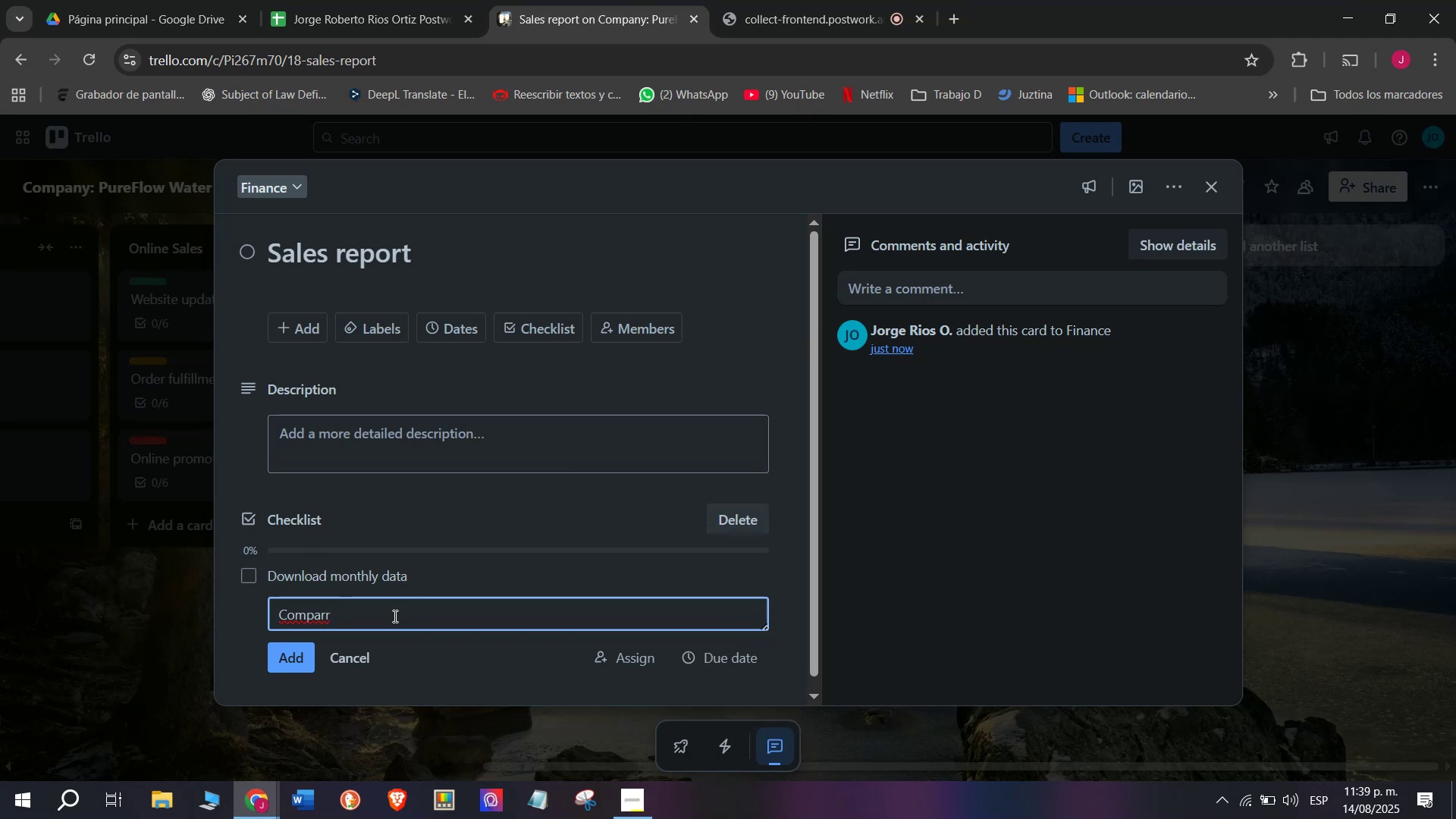 
left_click([351, 656])
 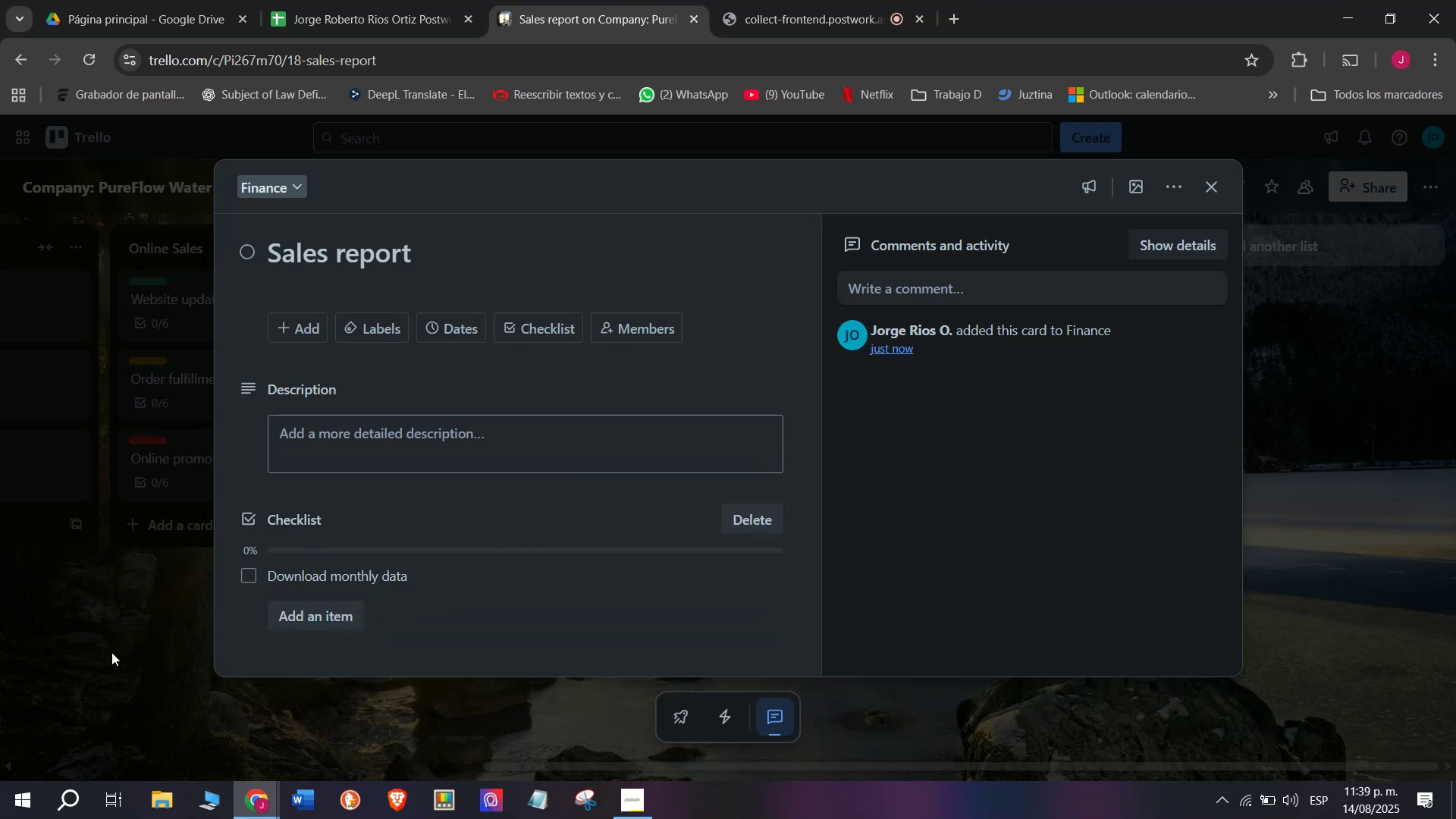 
left_click([102, 652])
 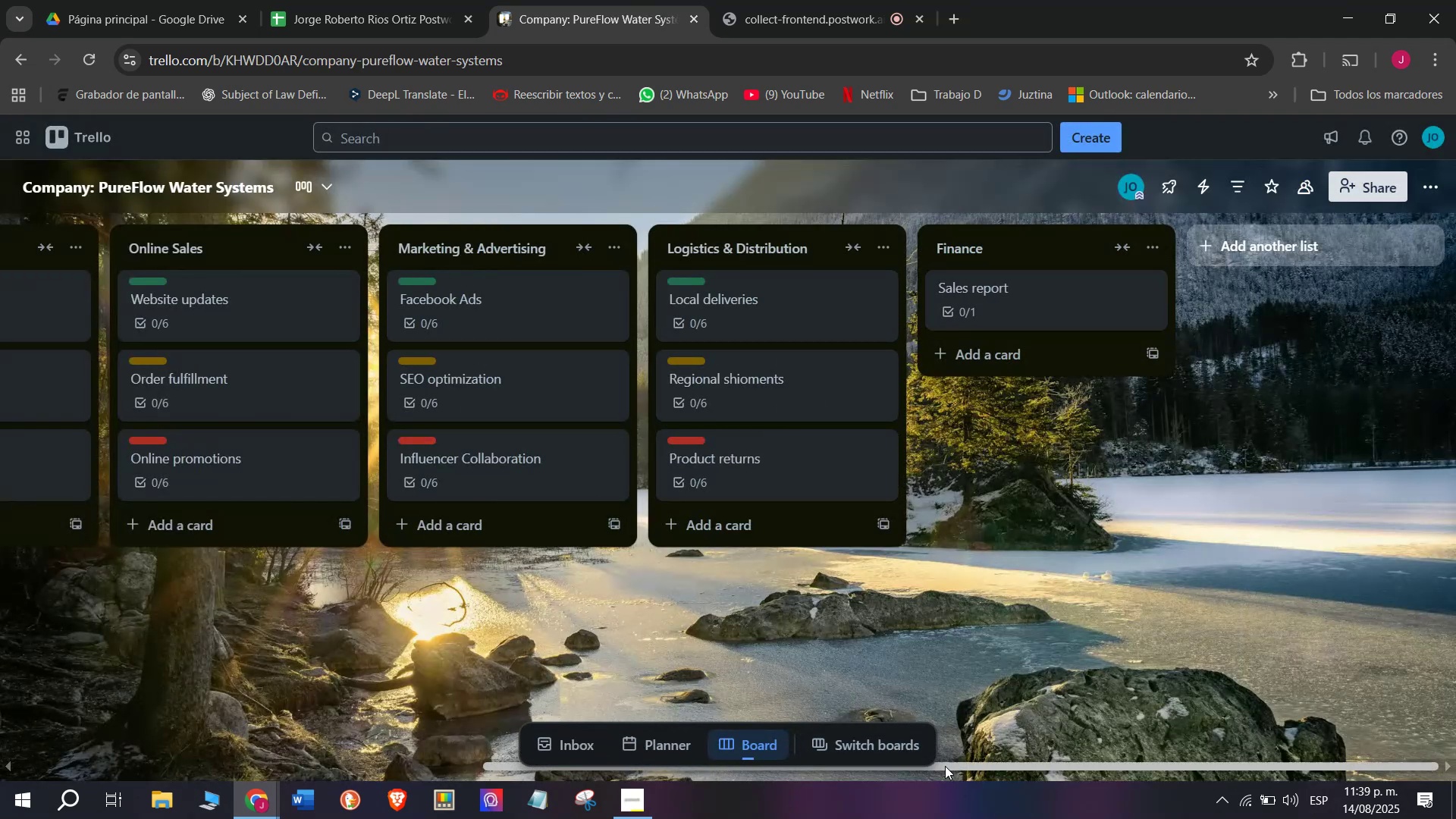 
left_click_drag(start_coordinate=[981, 764], to_coordinate=[1018, 707])
 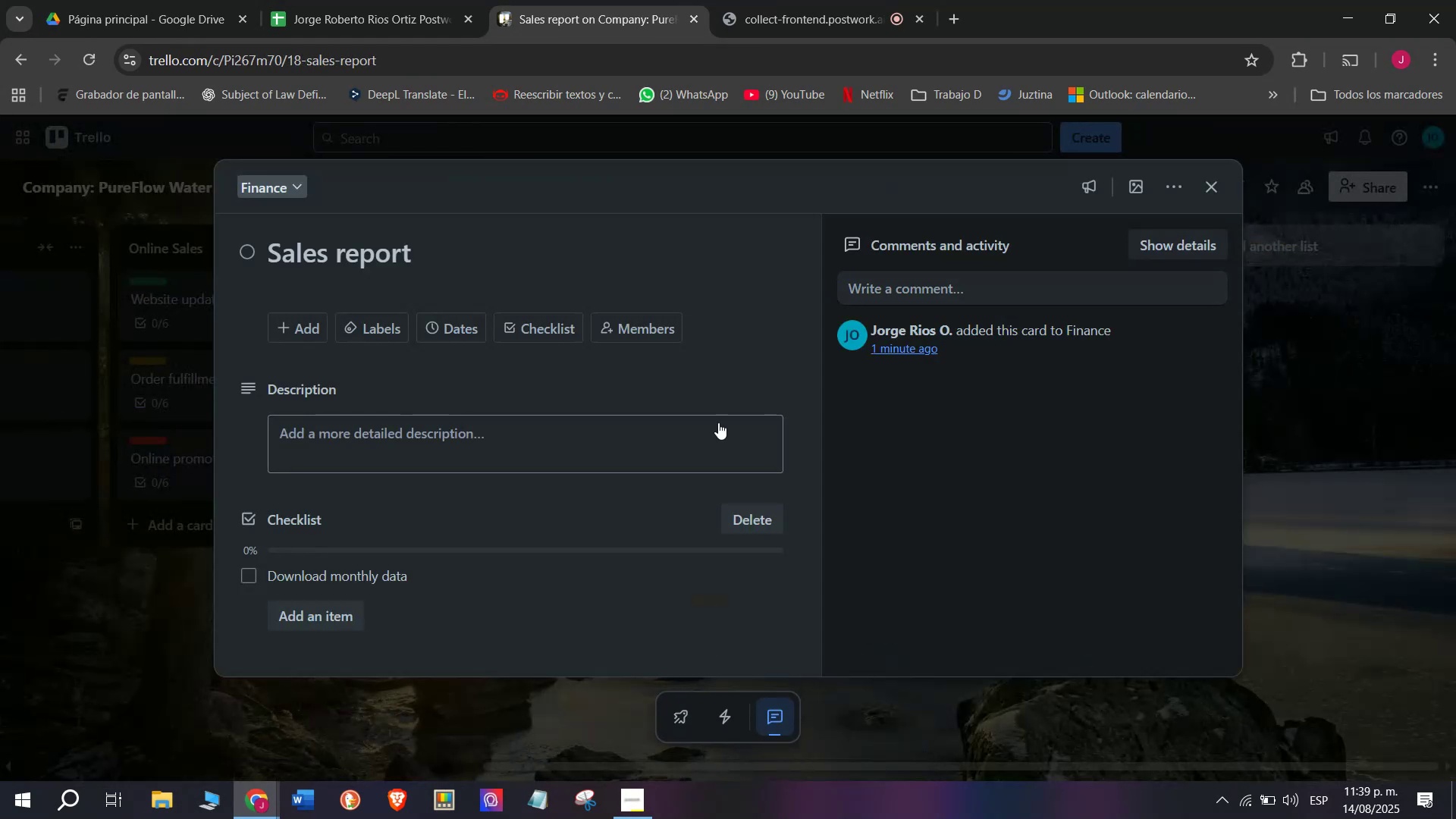 
left_click([301, 618])
 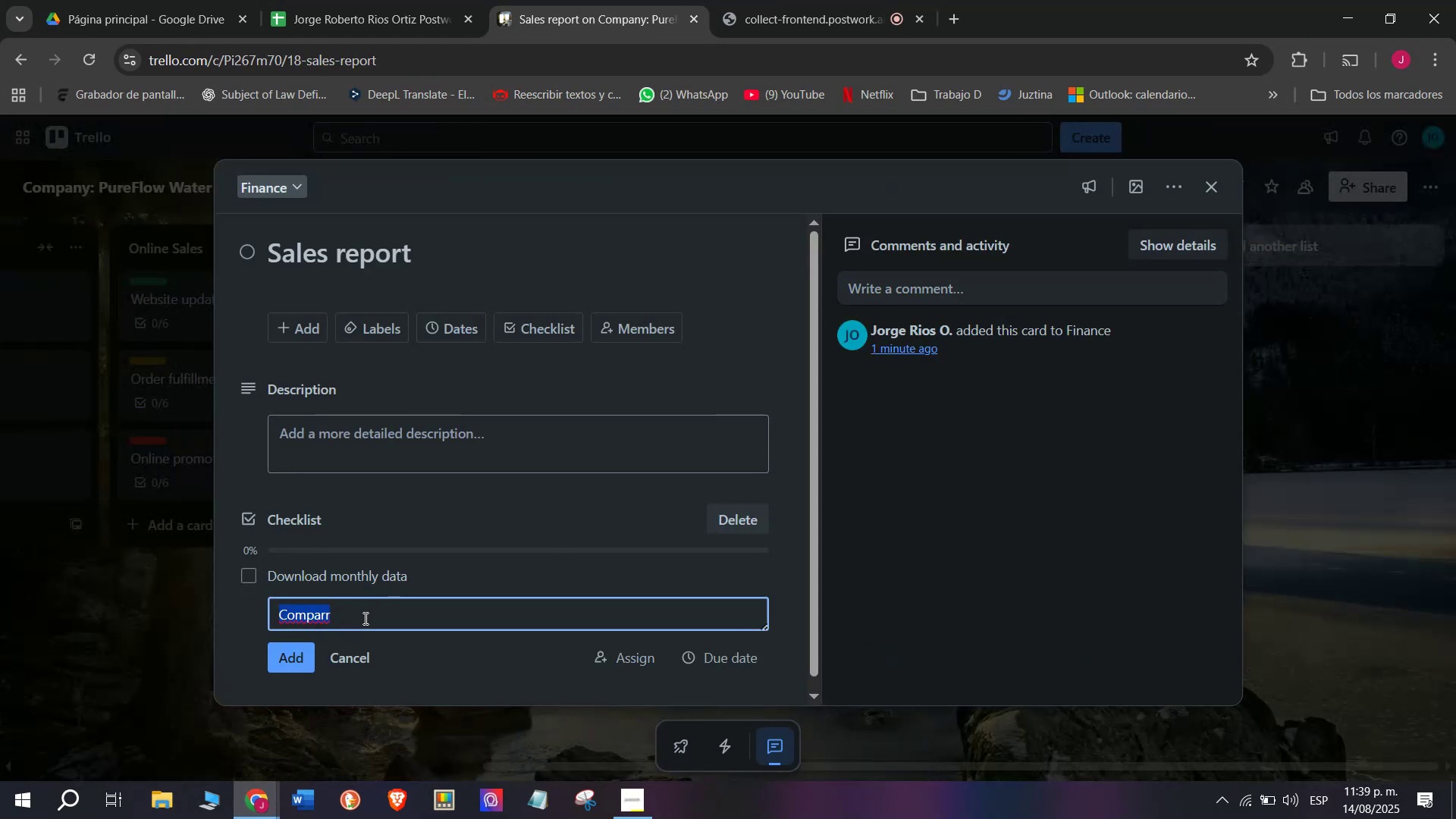 
left_click([364, 618])
 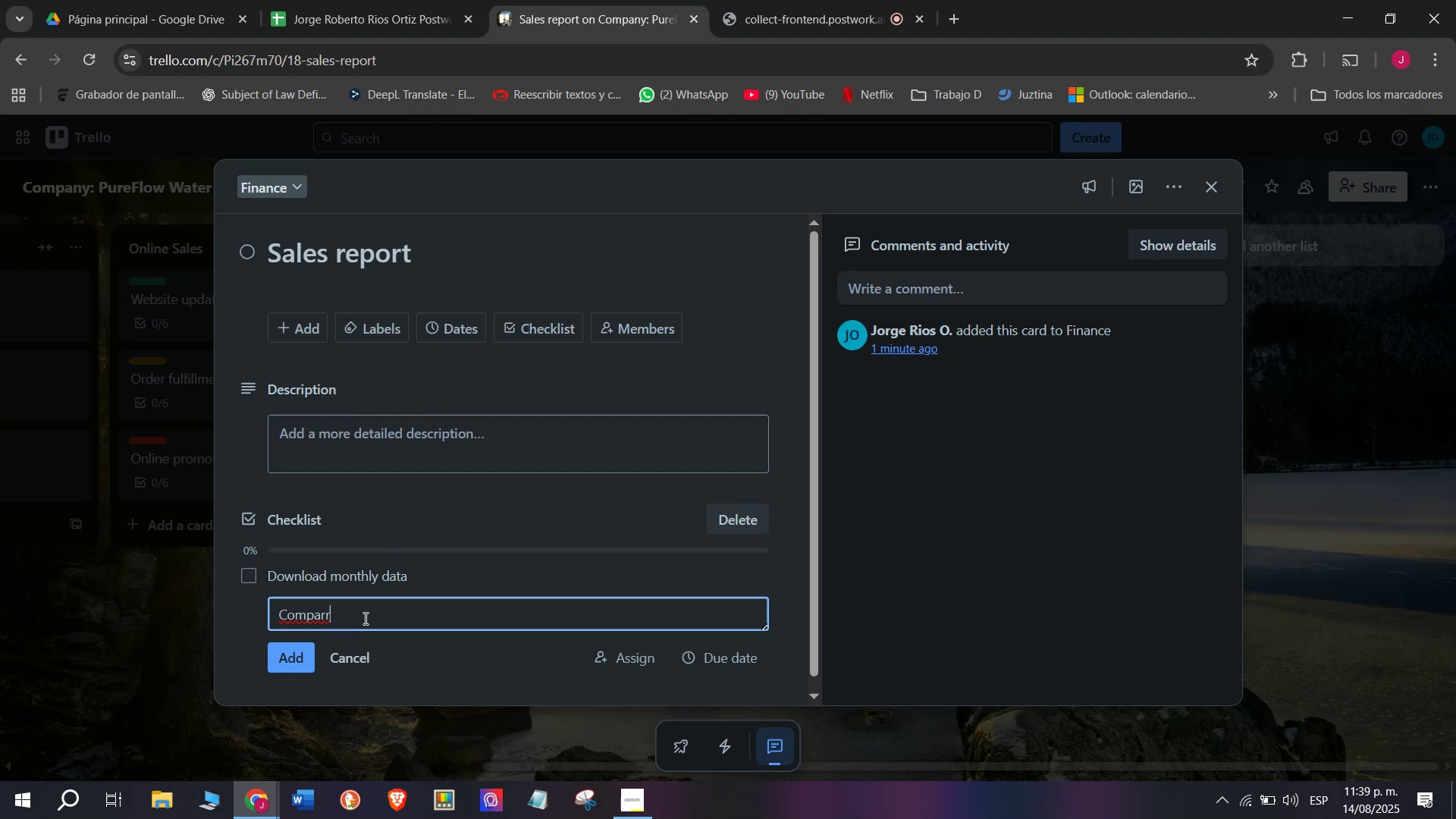 
key(Backspace)
 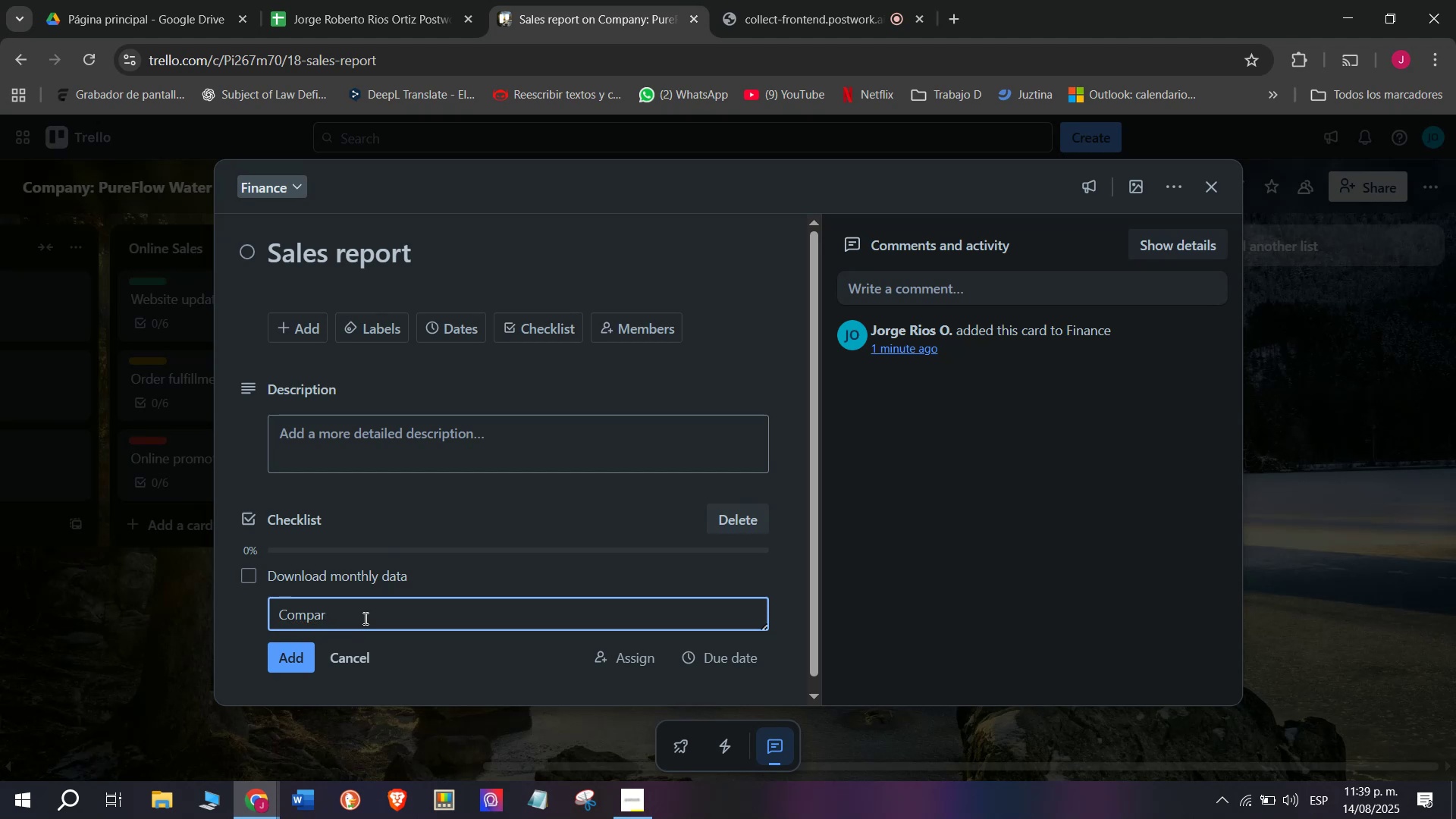 
type(e to targets)
 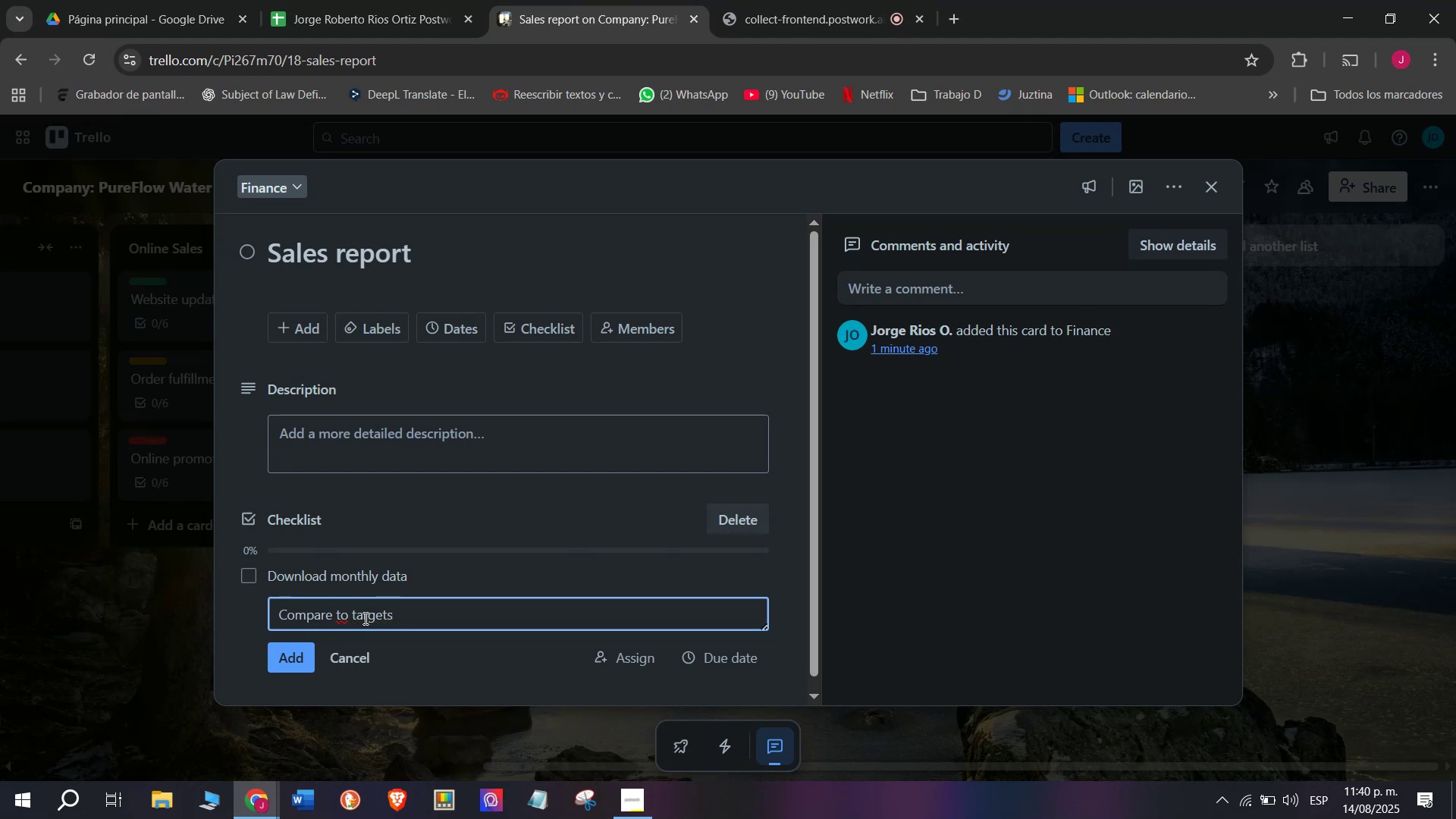 
key(Enter)
 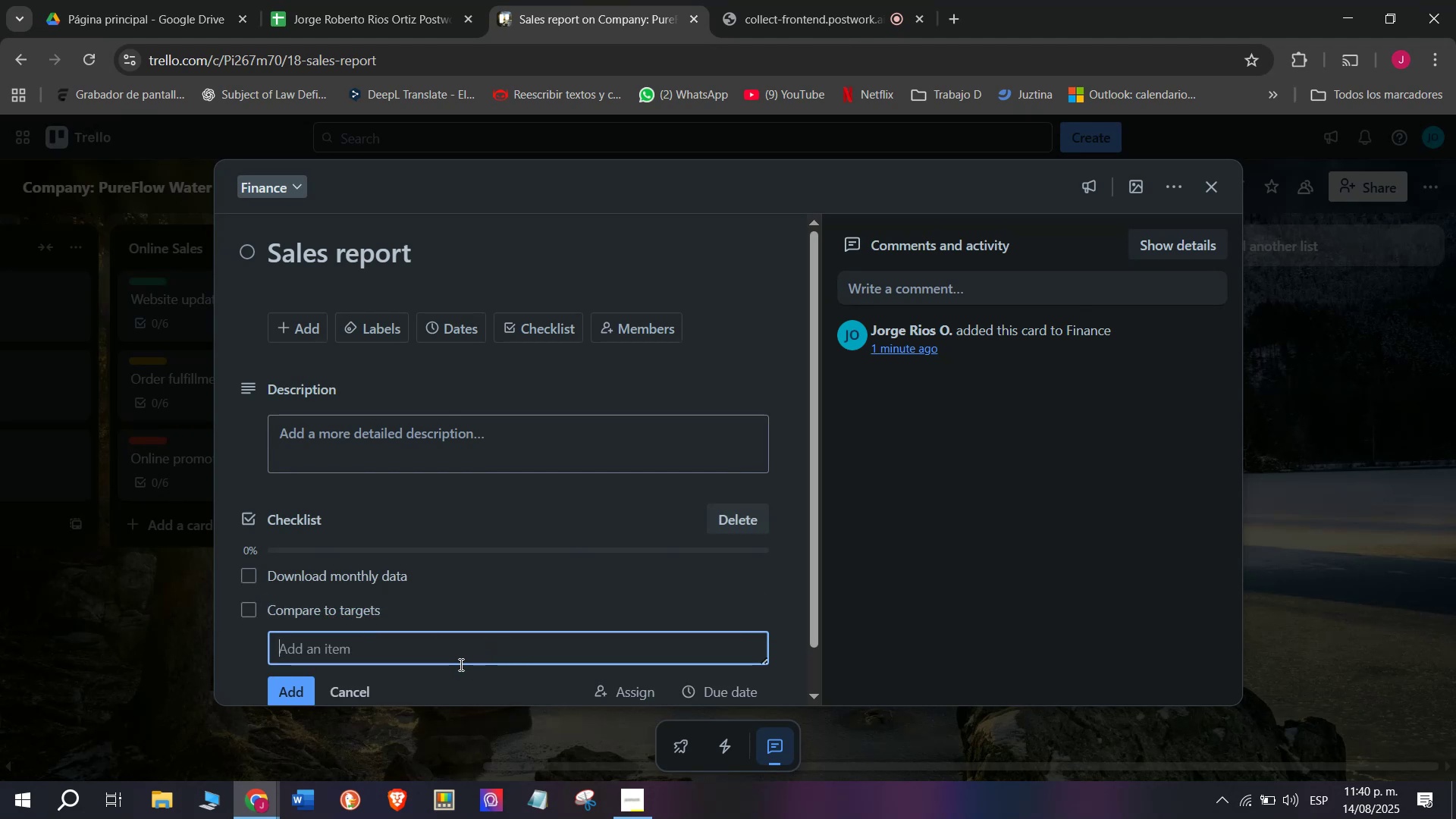 
type(Identify)
 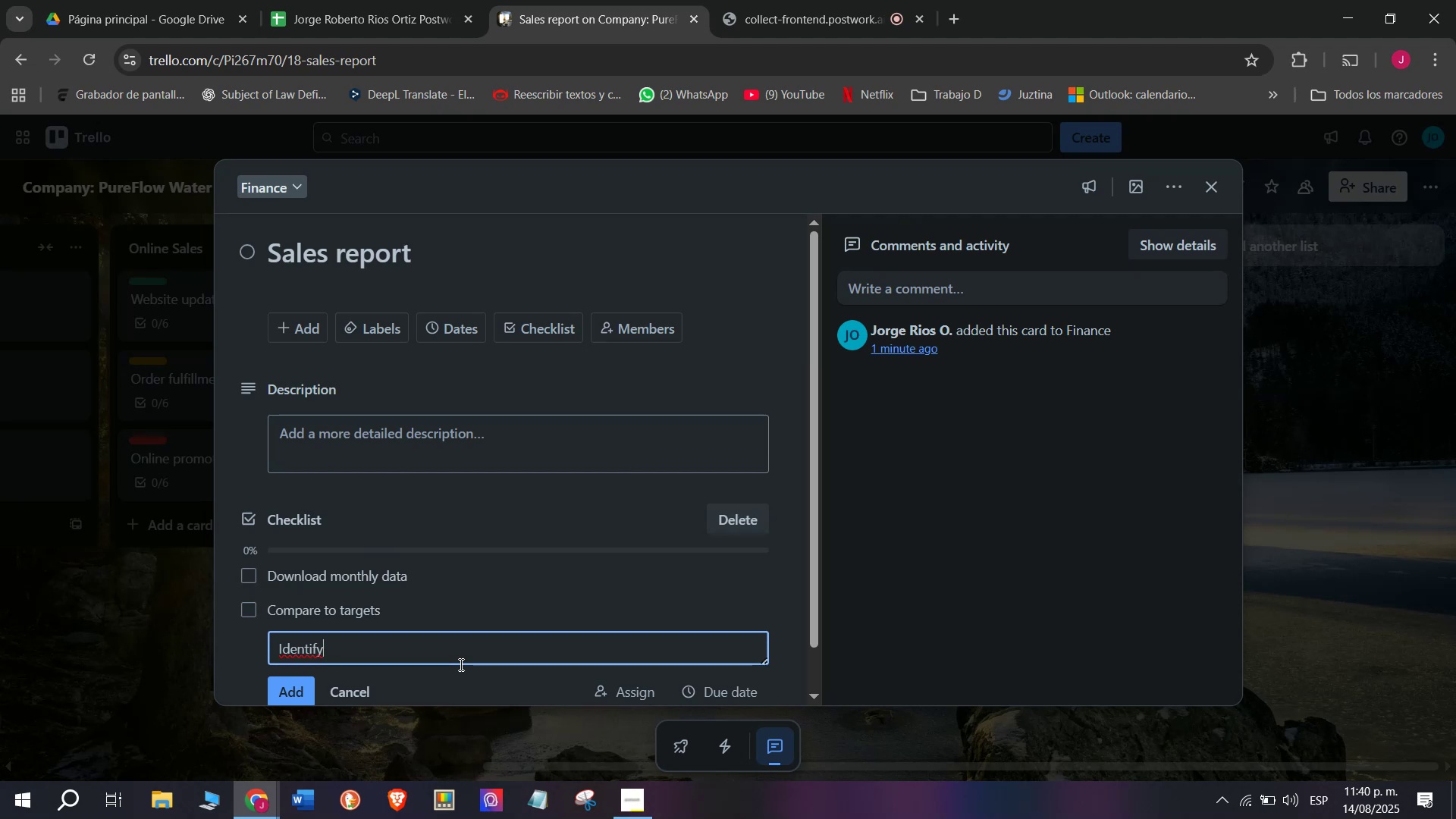 
type( trebds)
key(Backspace)
key(Backspace)
key(Backspace)
type(nds)
 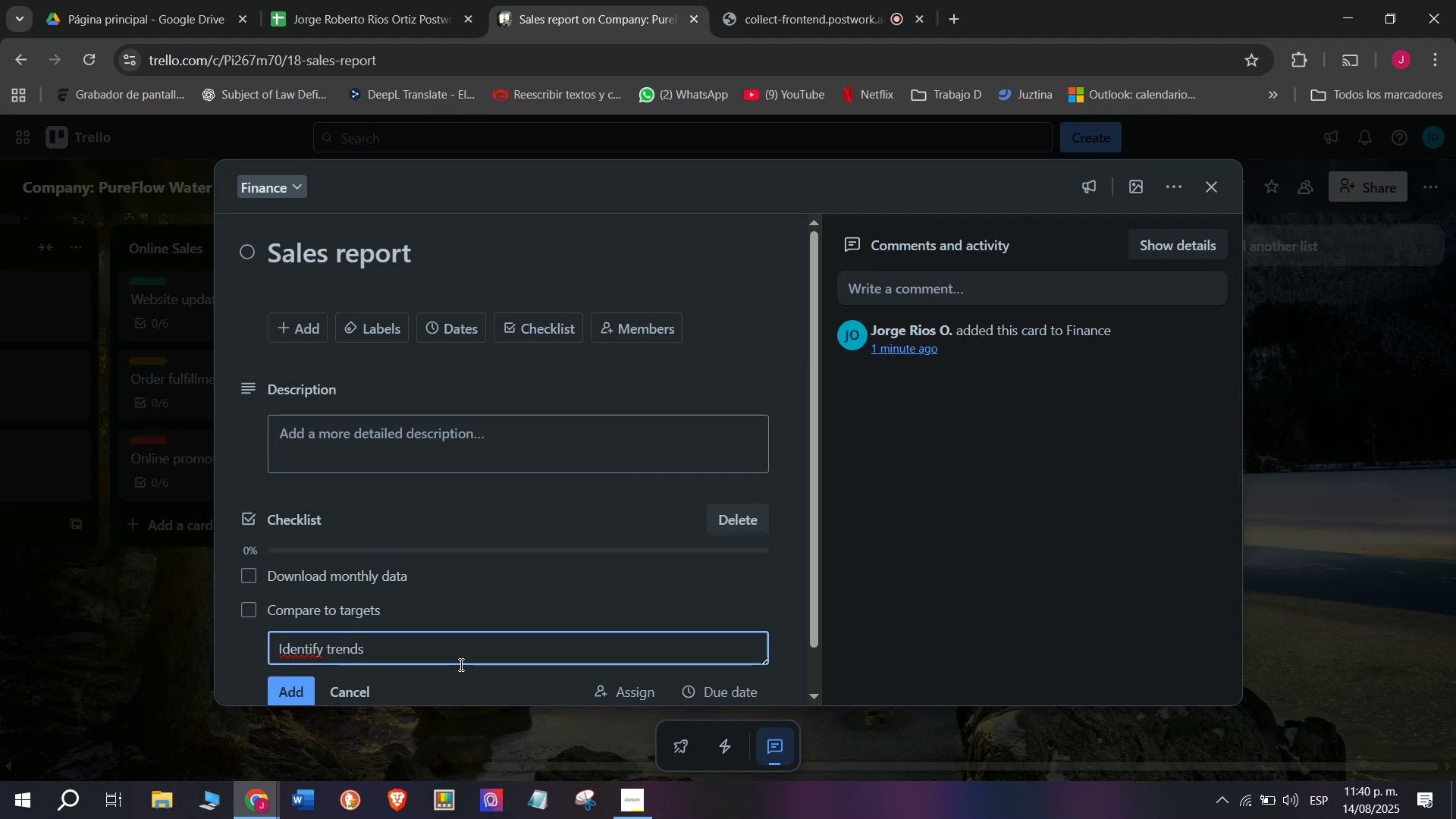 
key(Enter)
 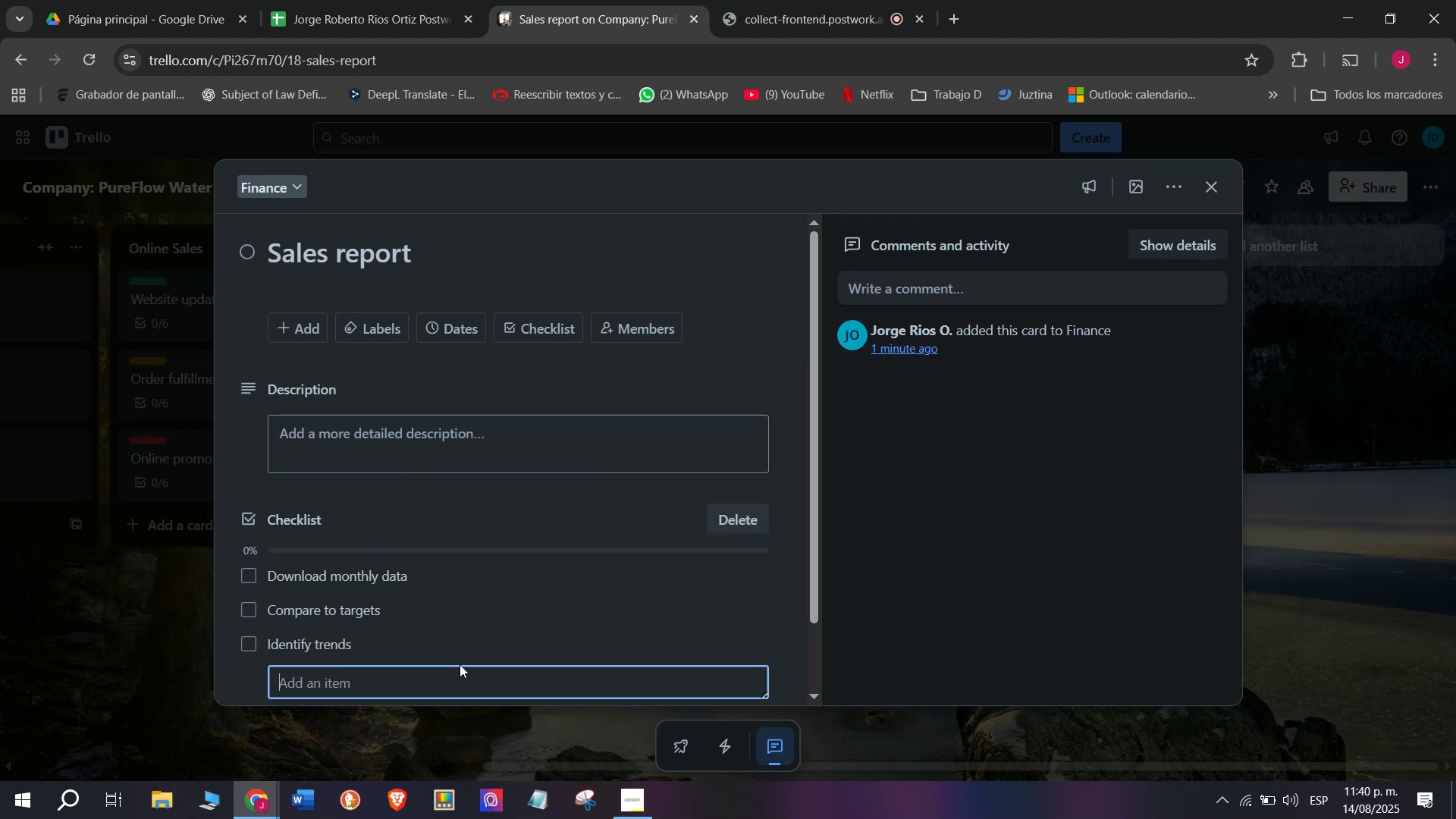 
scroll: coordinate [447, 666], scroll_direction: down, amount: 1.0
 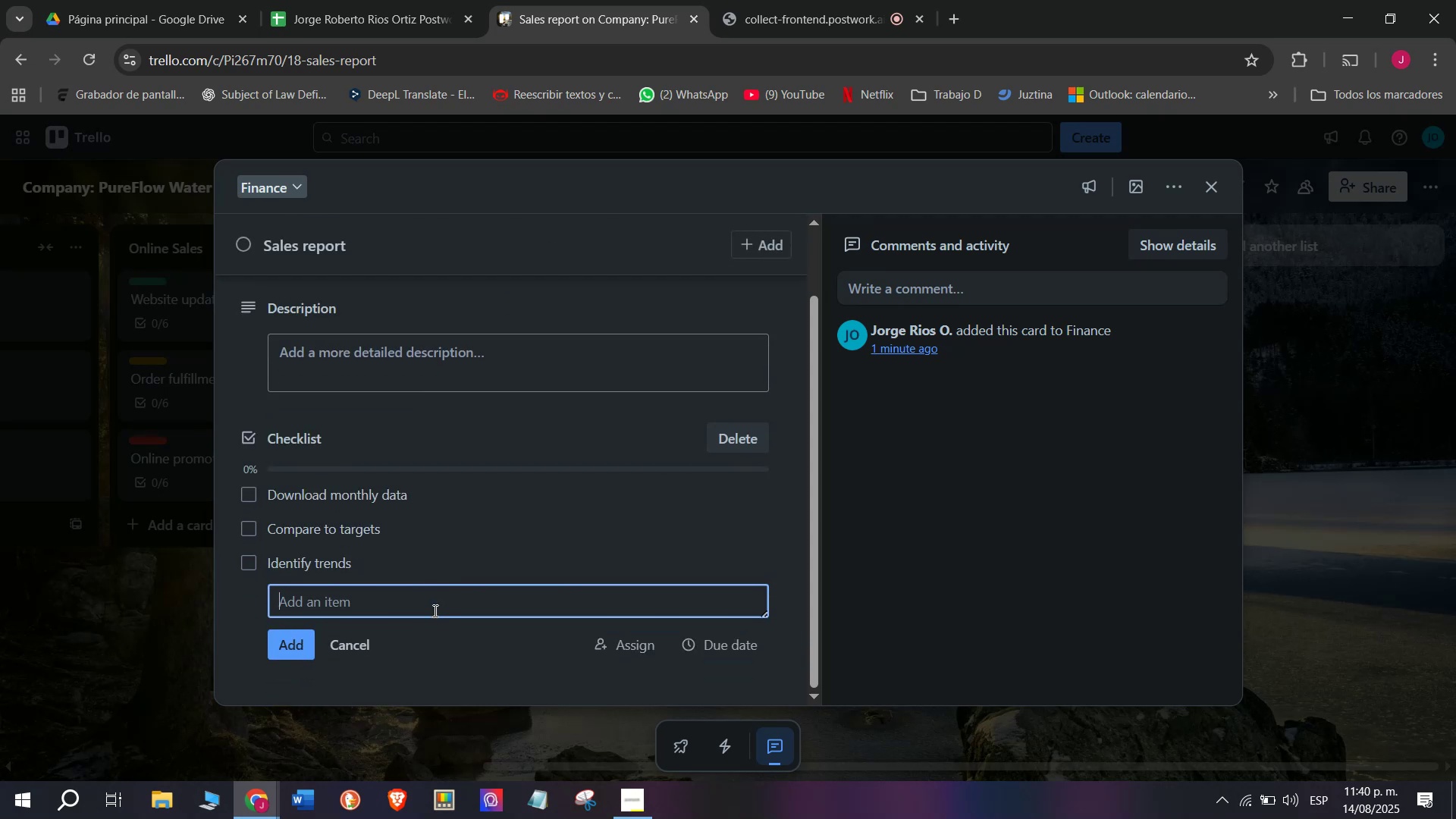 
type(Prepare)
 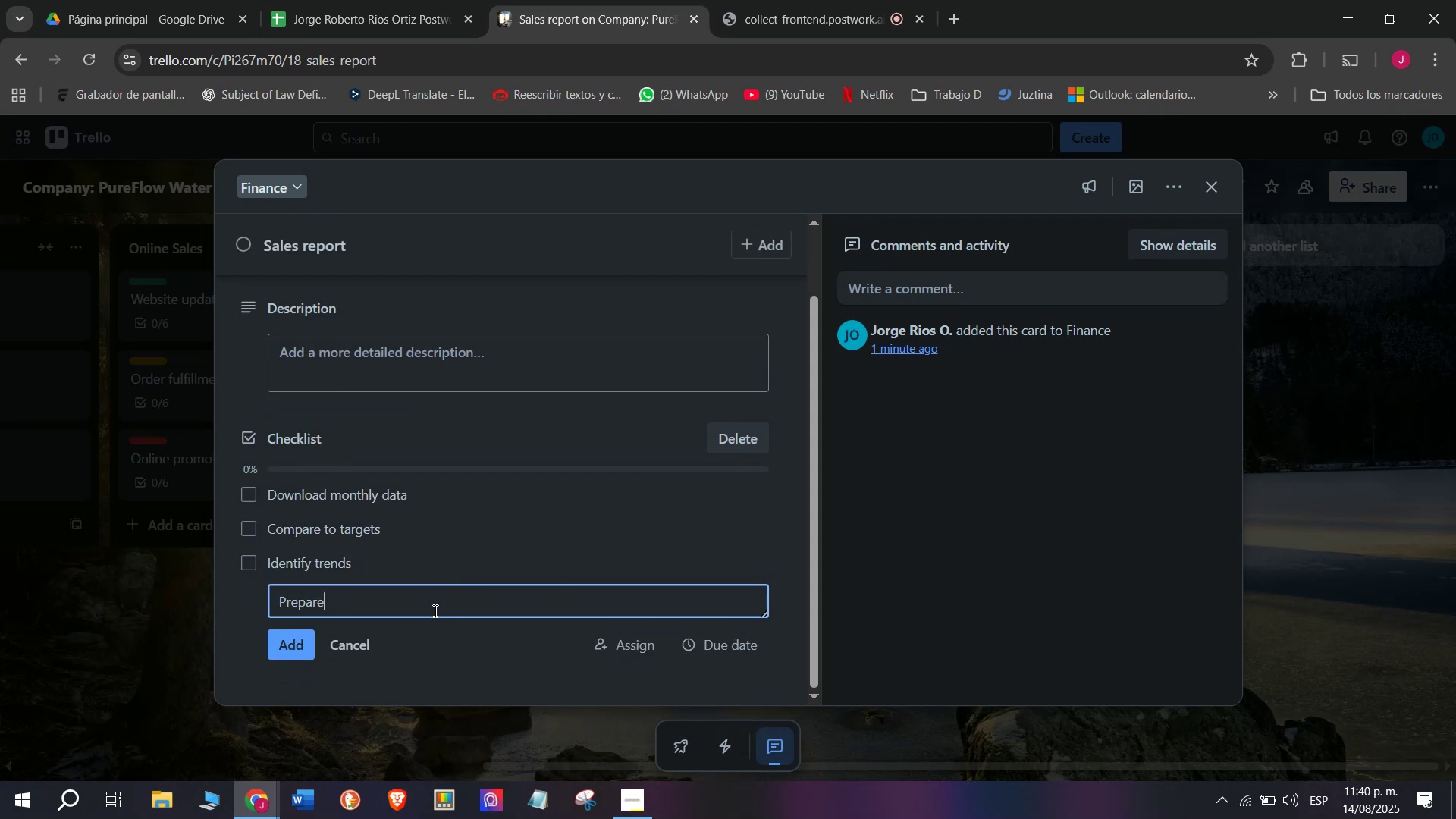 
type( report)
 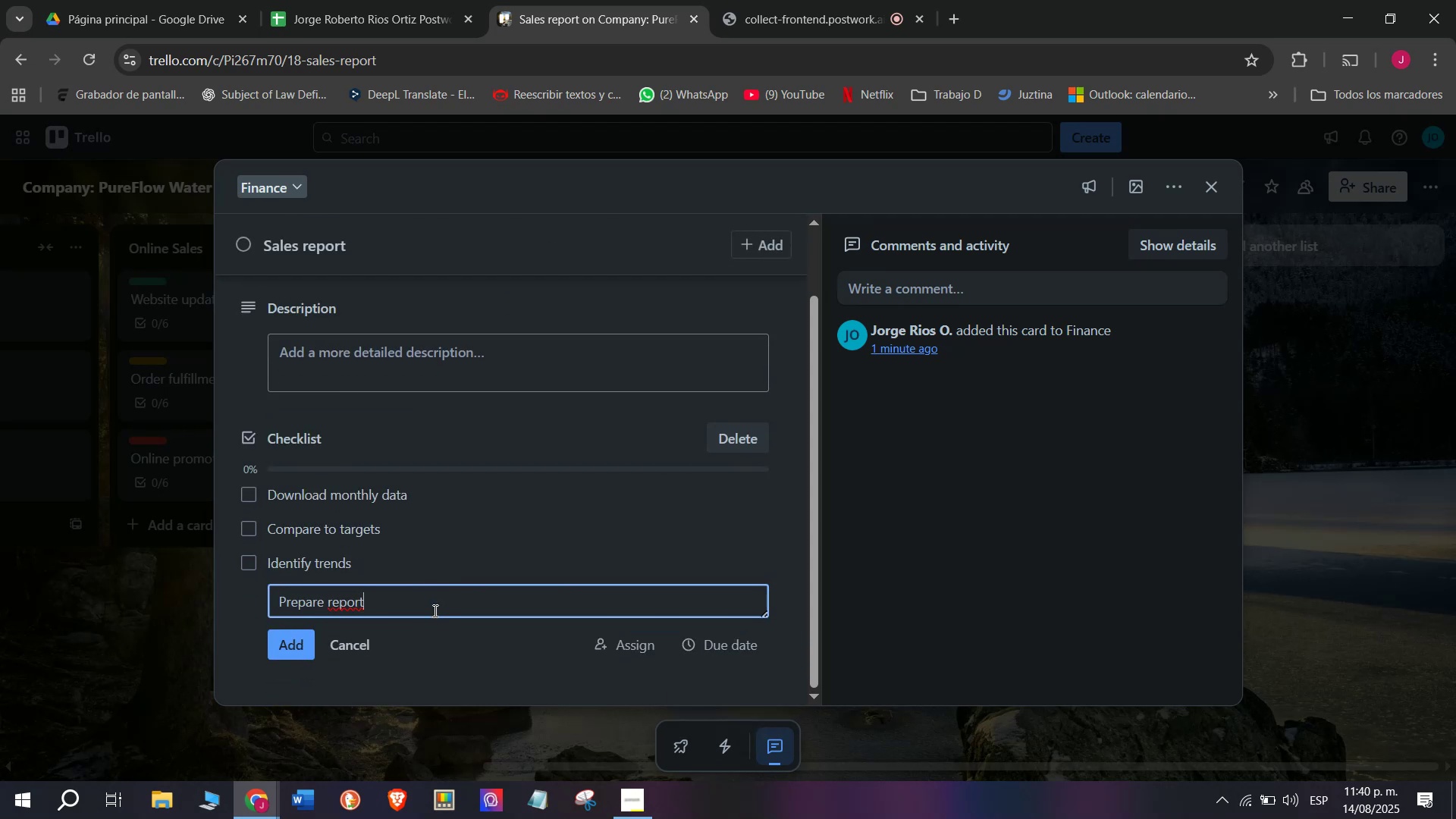 
key(Enter)
 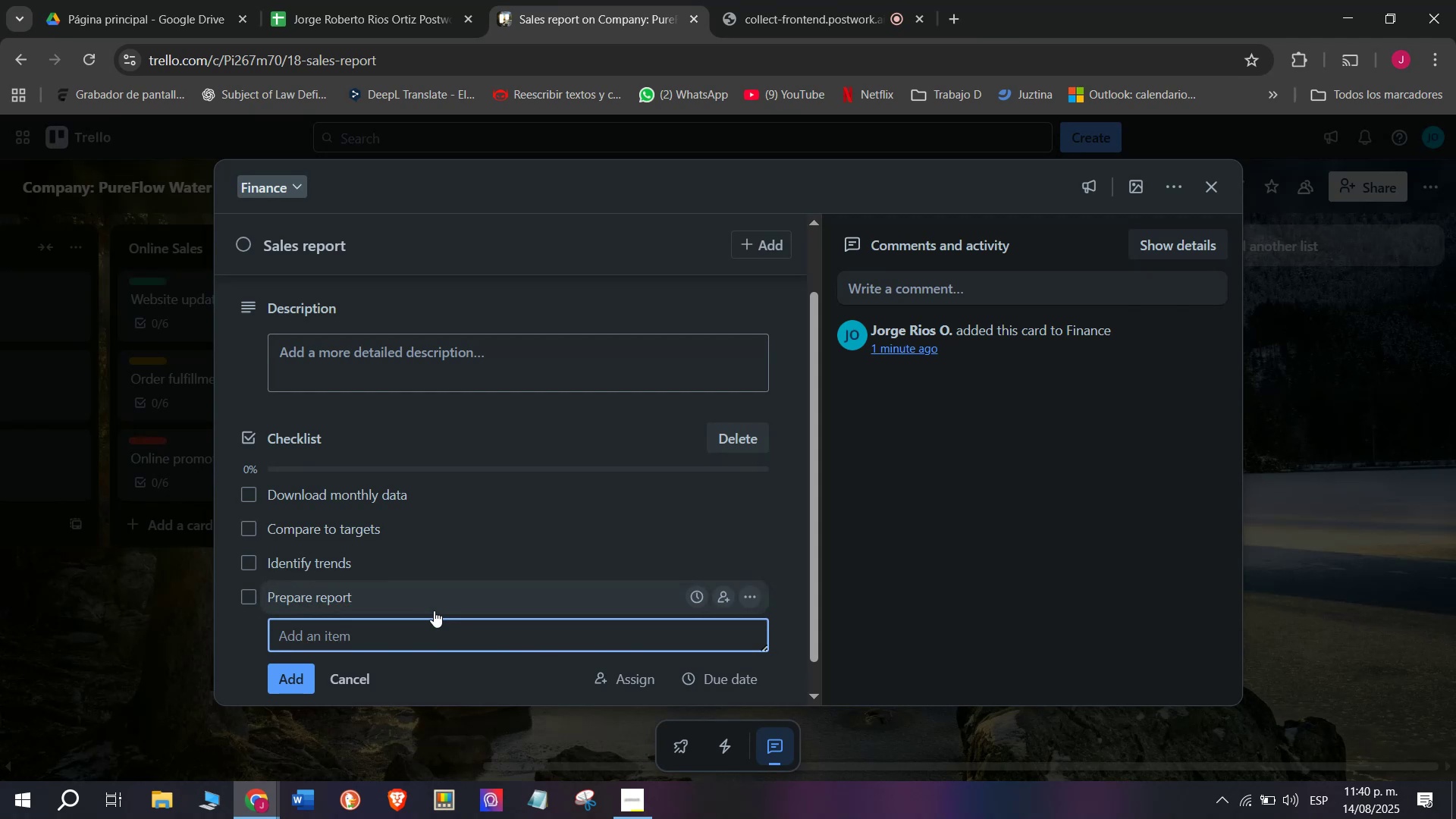 
type(SEND)
key(Backspace)
key(Backspace)
key(Backspace)
type(end to management)
 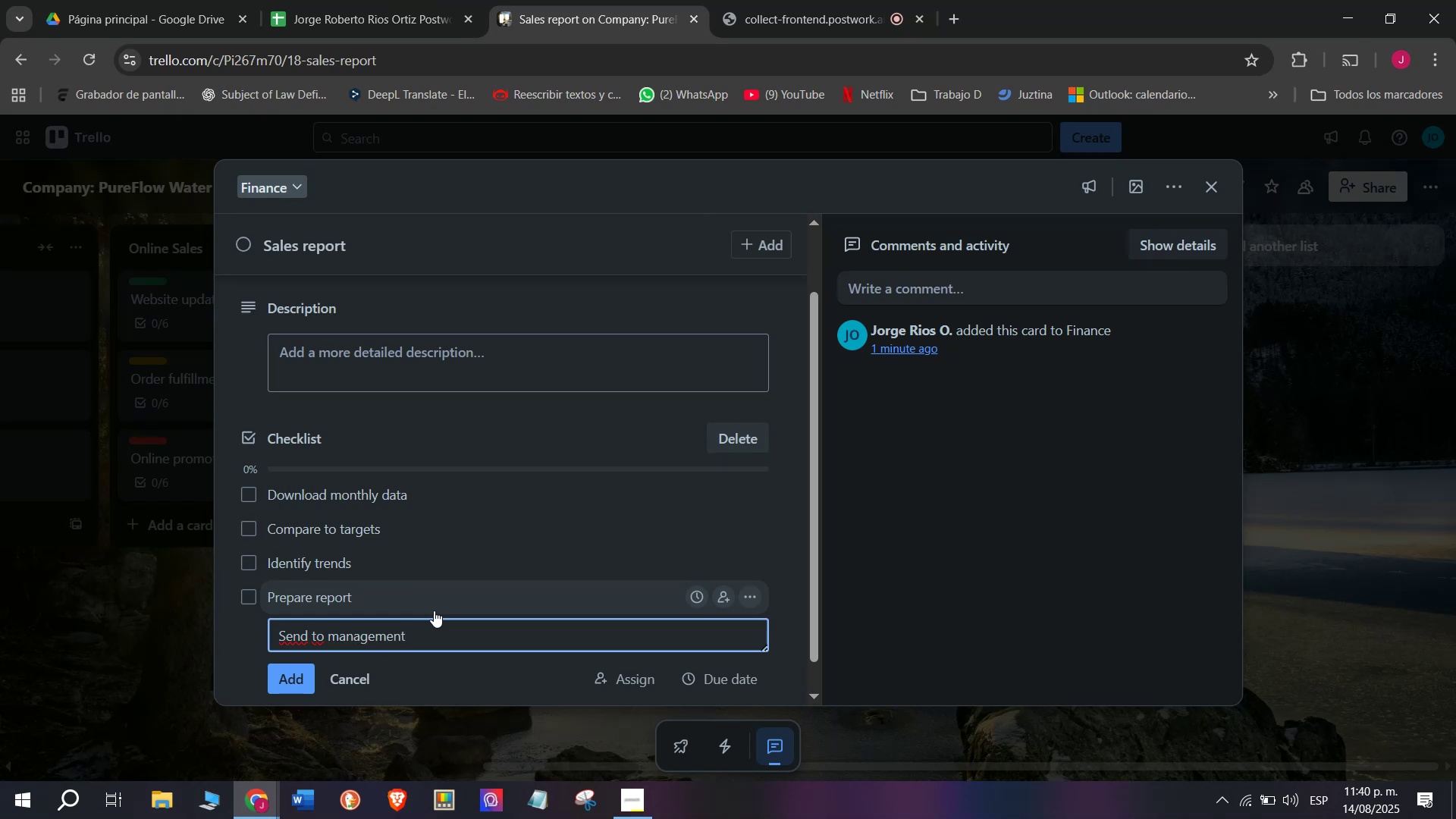 
key(Enter)
 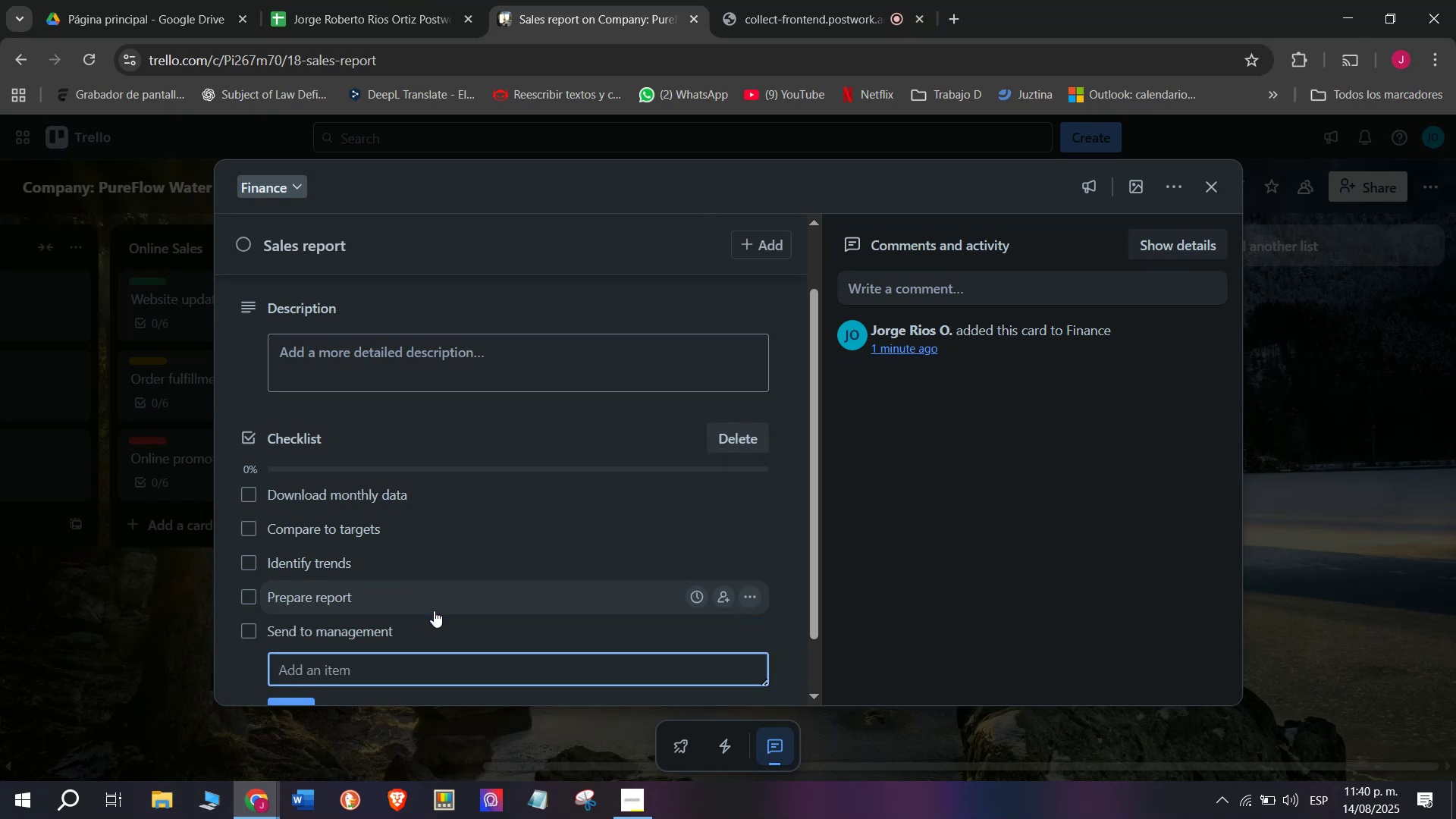 
type(File in archives)
 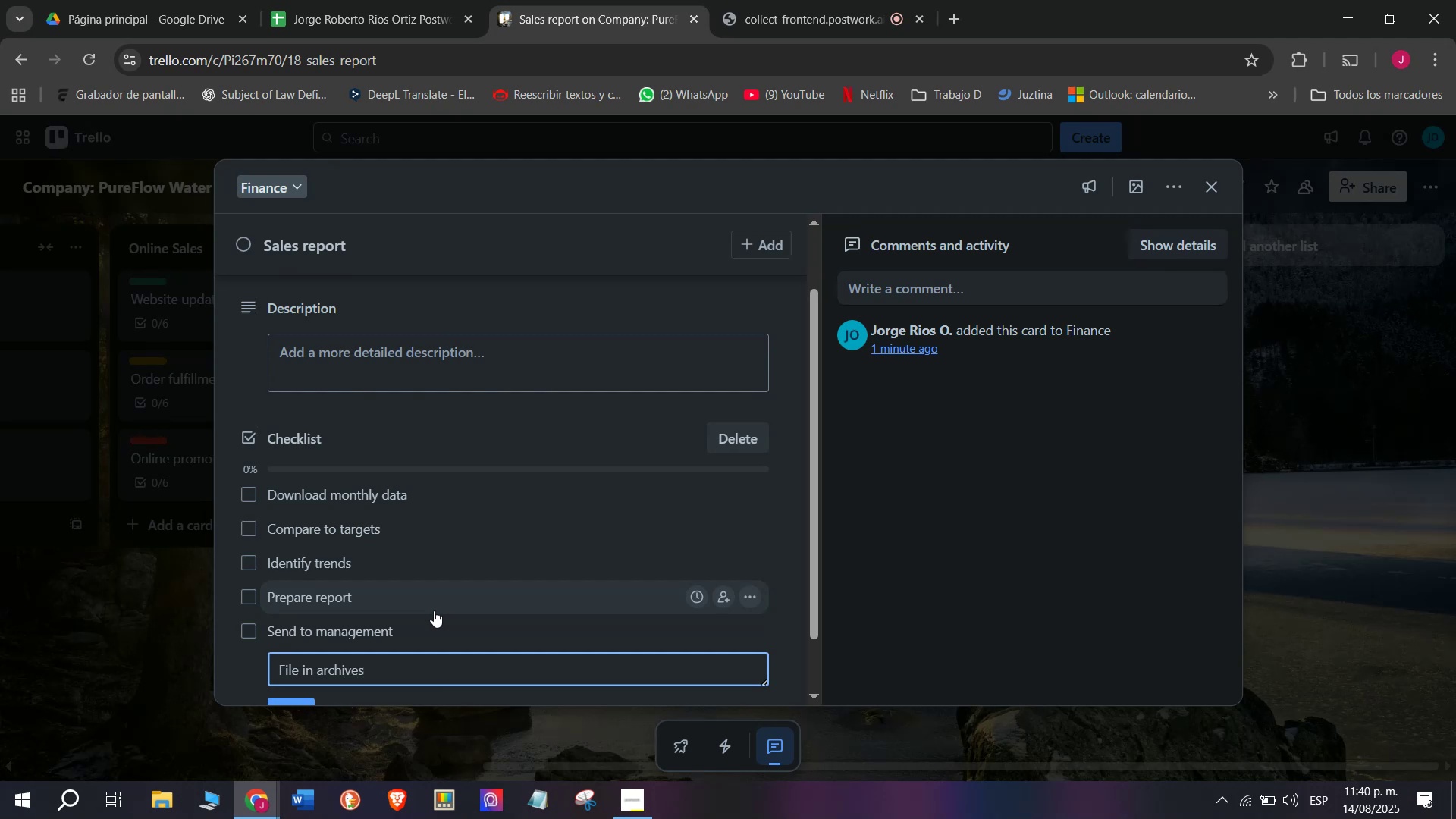 
key(Enter)
 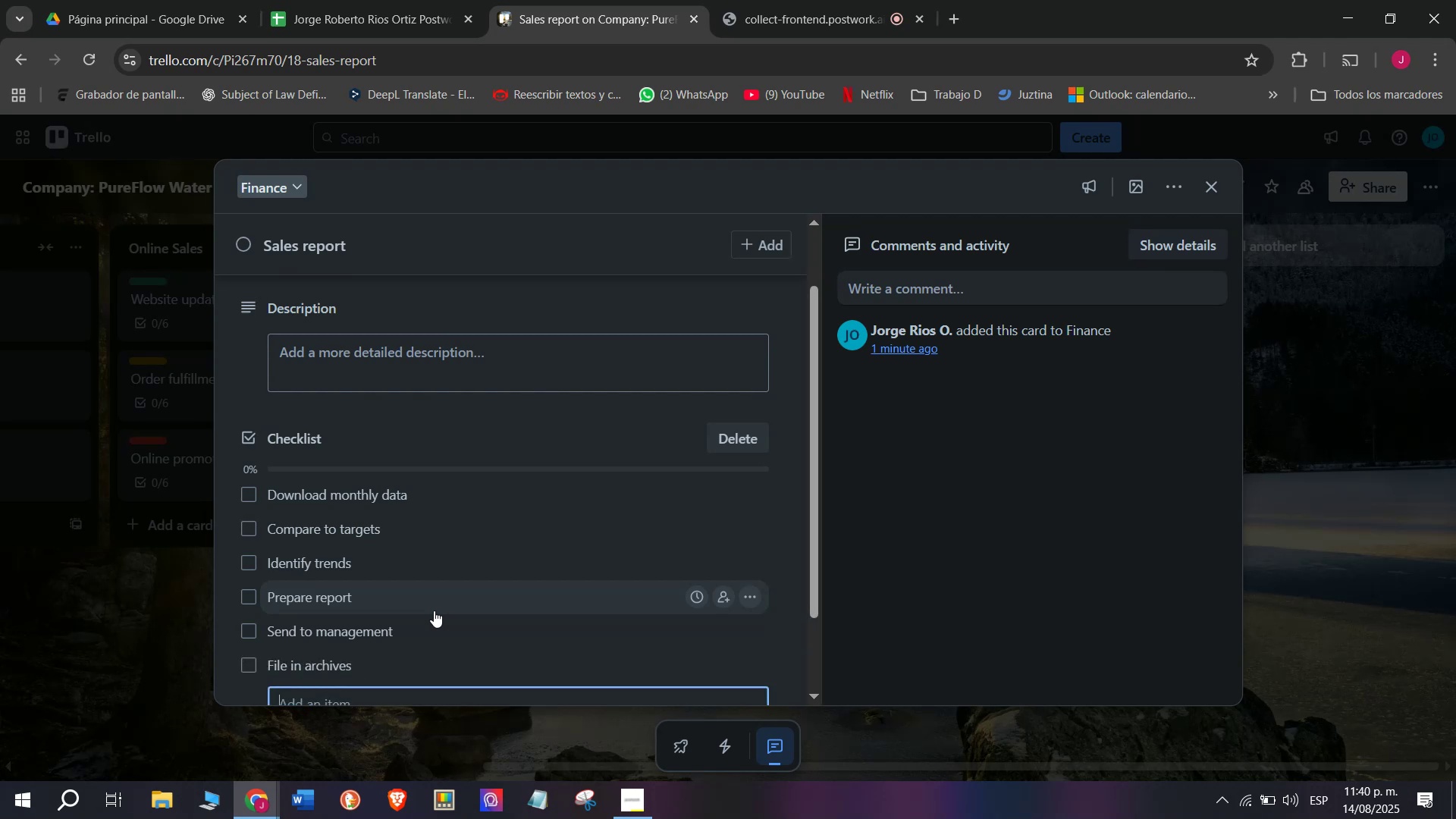 
scroll: coordinate [434, 610], scroll_direction: down, amount: 1.0
 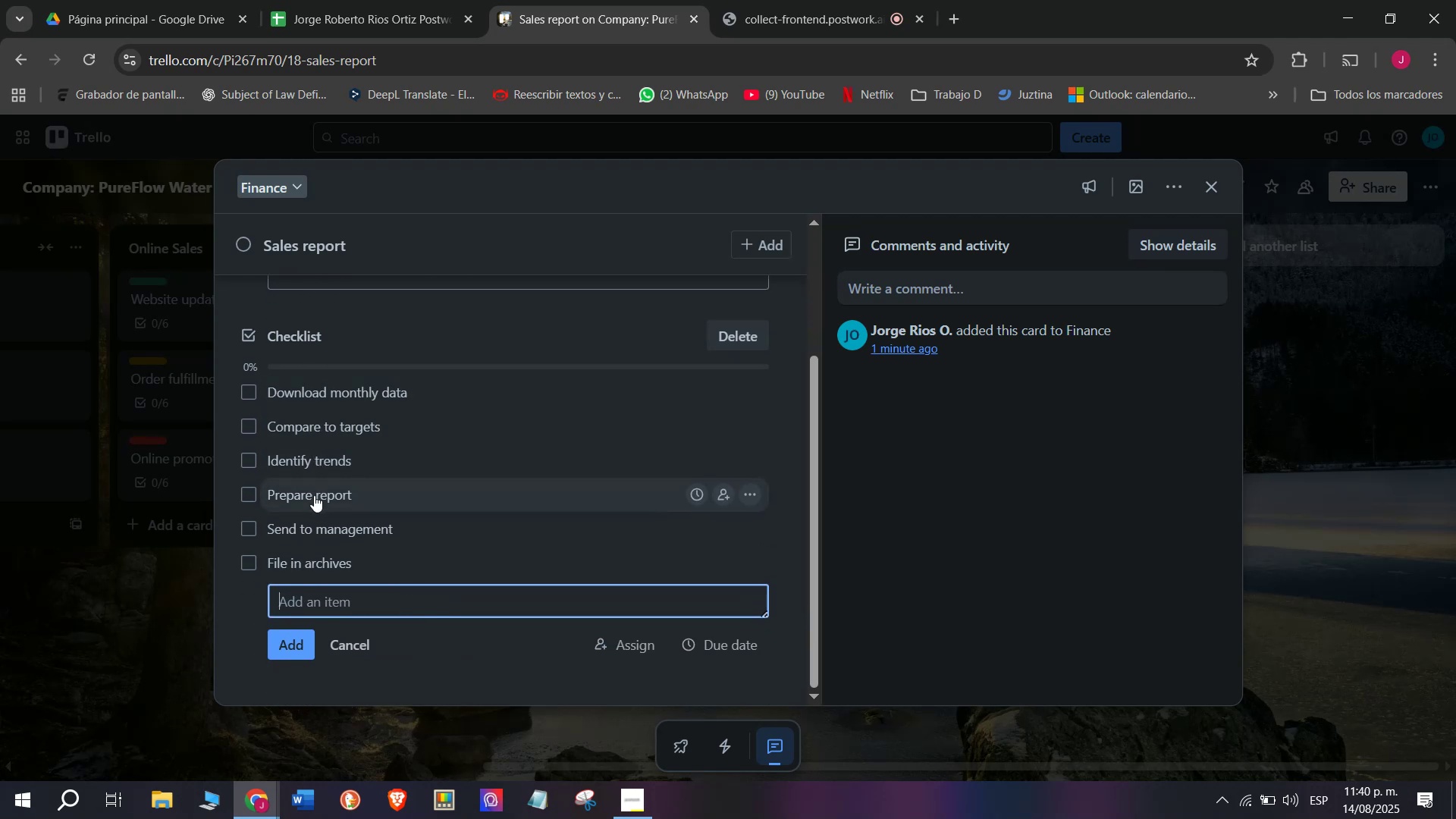 
scroll: coordinate [484, 587], scroll_direction: up, amount: 3.0
 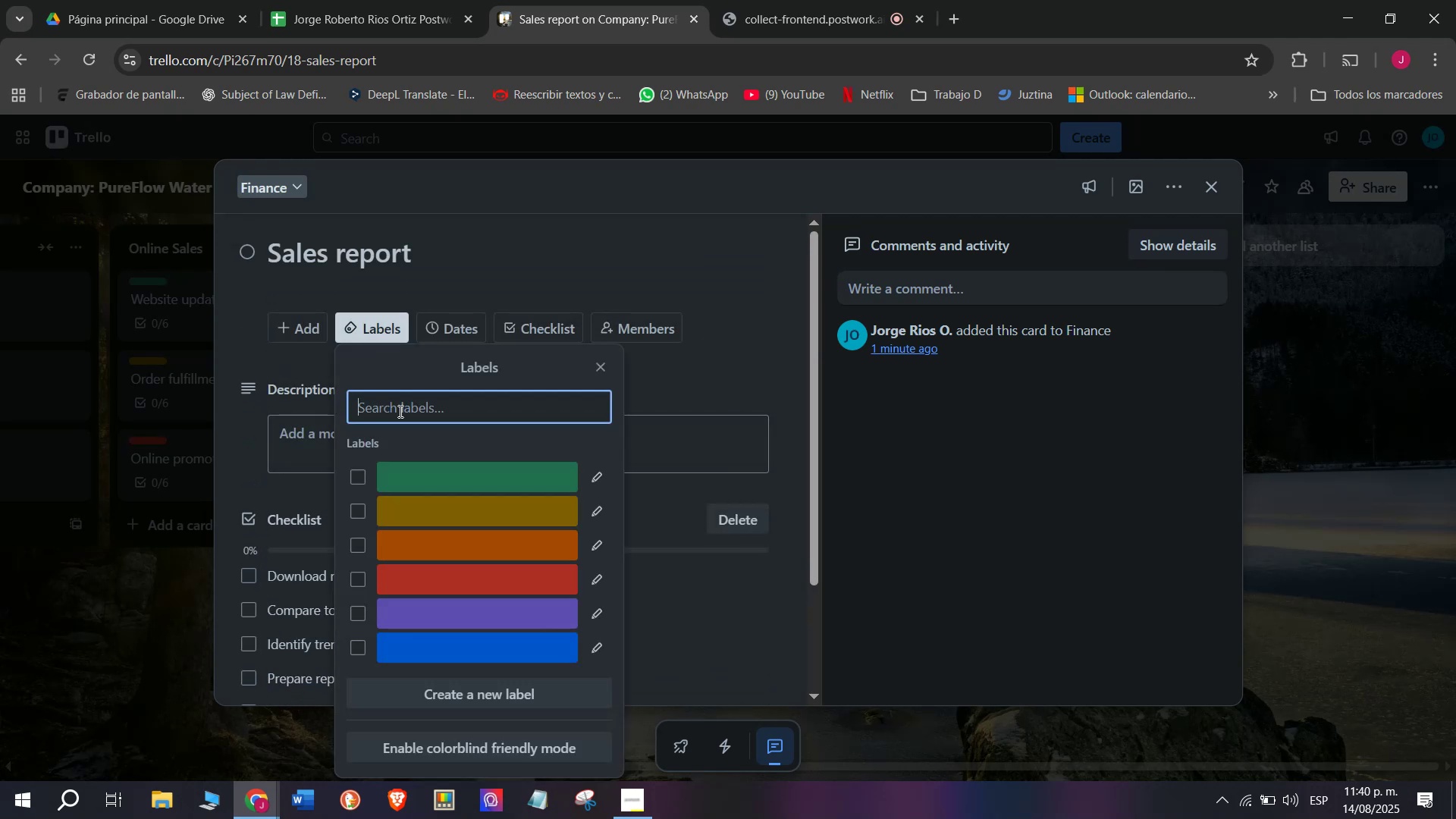 
left_click([463, 491])
 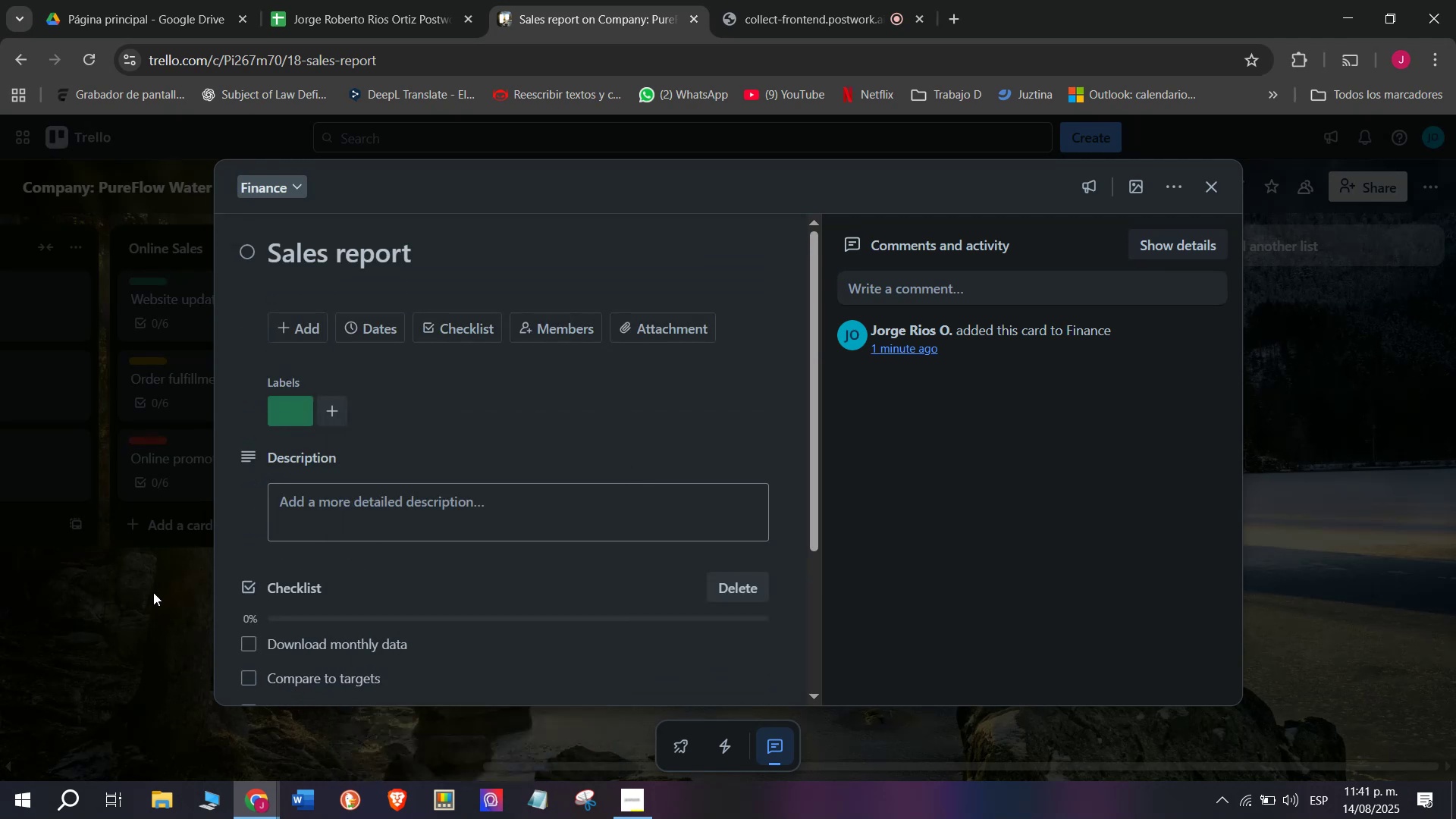 
double_click([153, 592])
 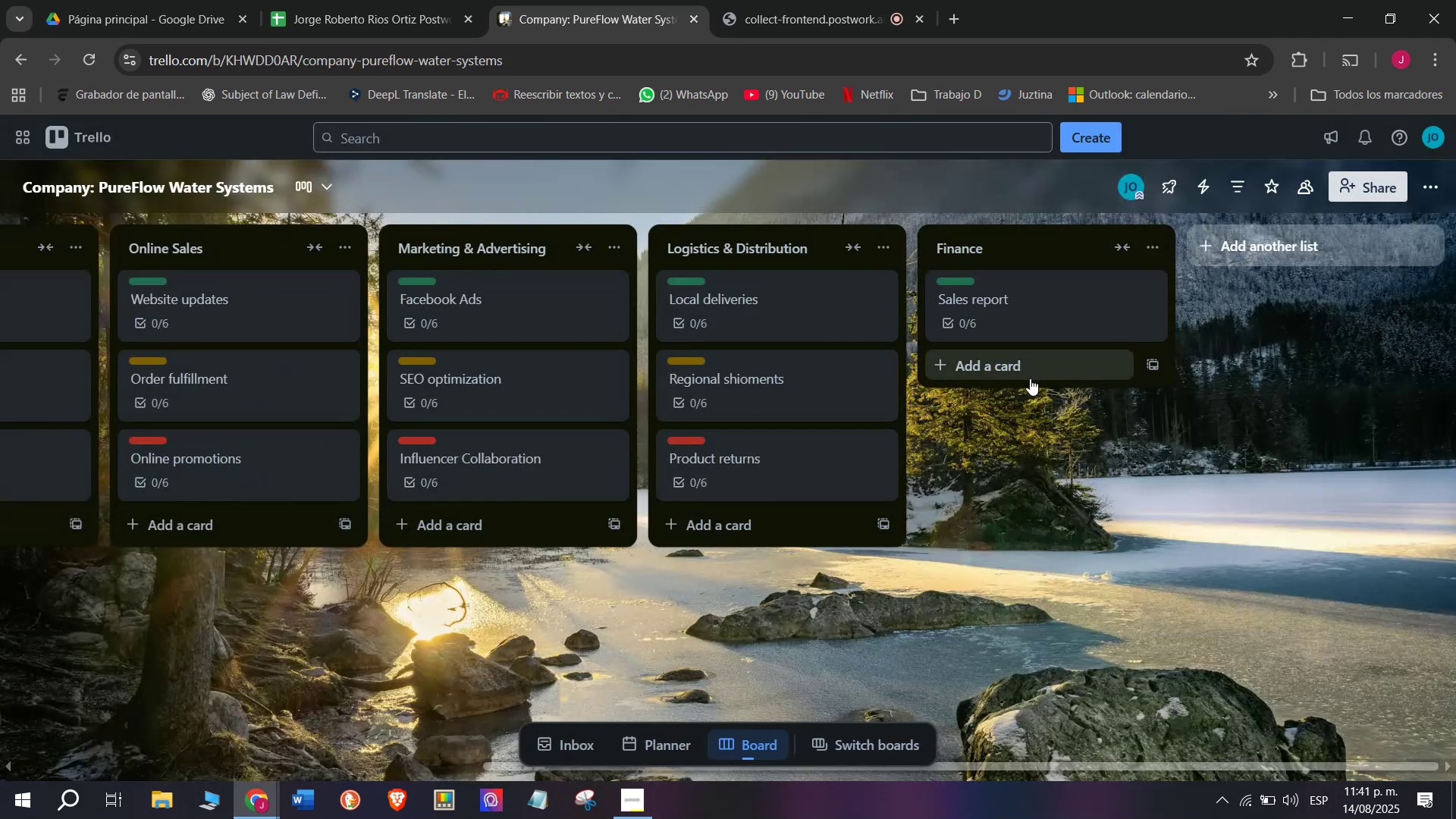 
left_click([1028, 378])
 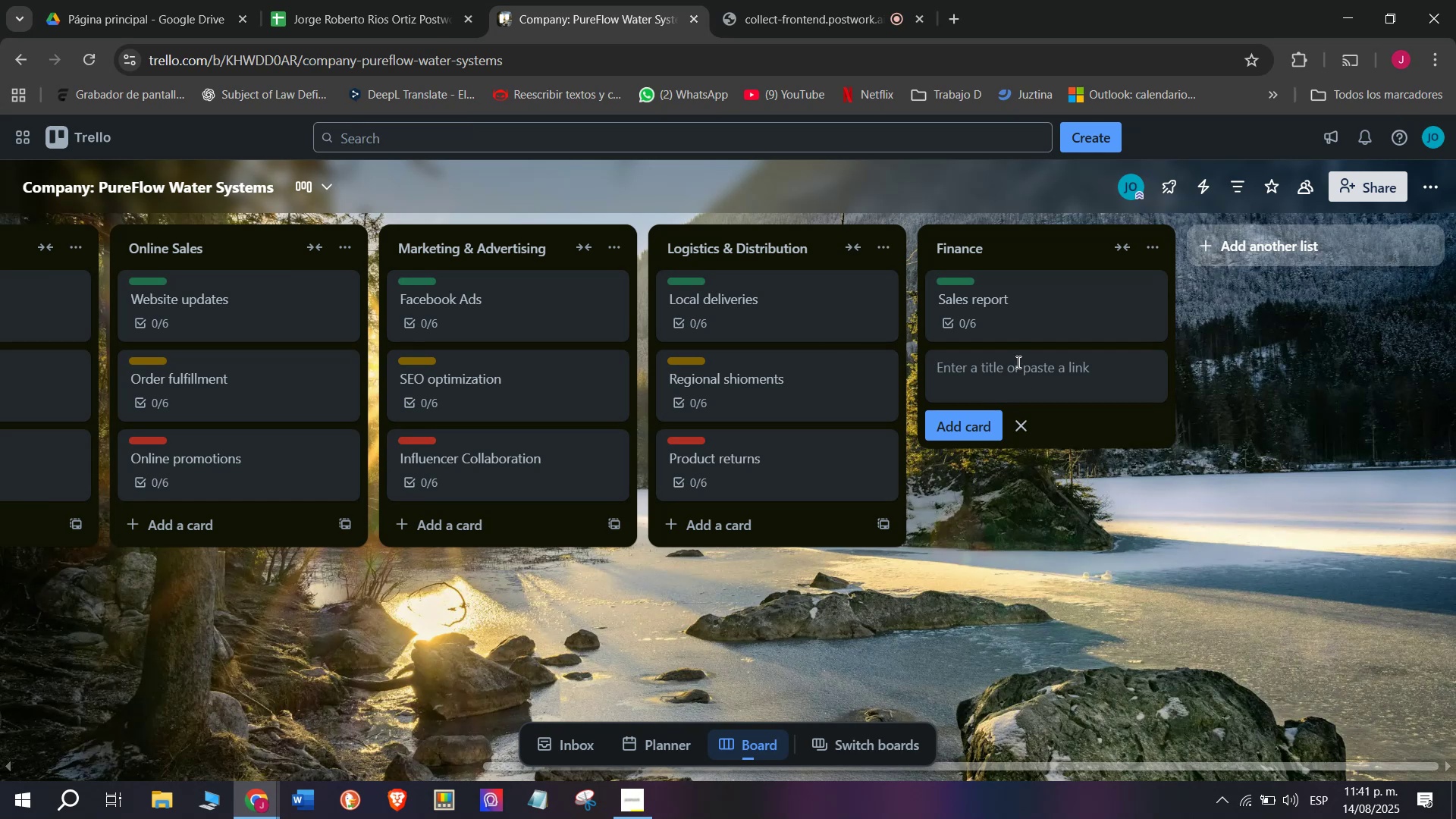 
left_click([1017, 360])
 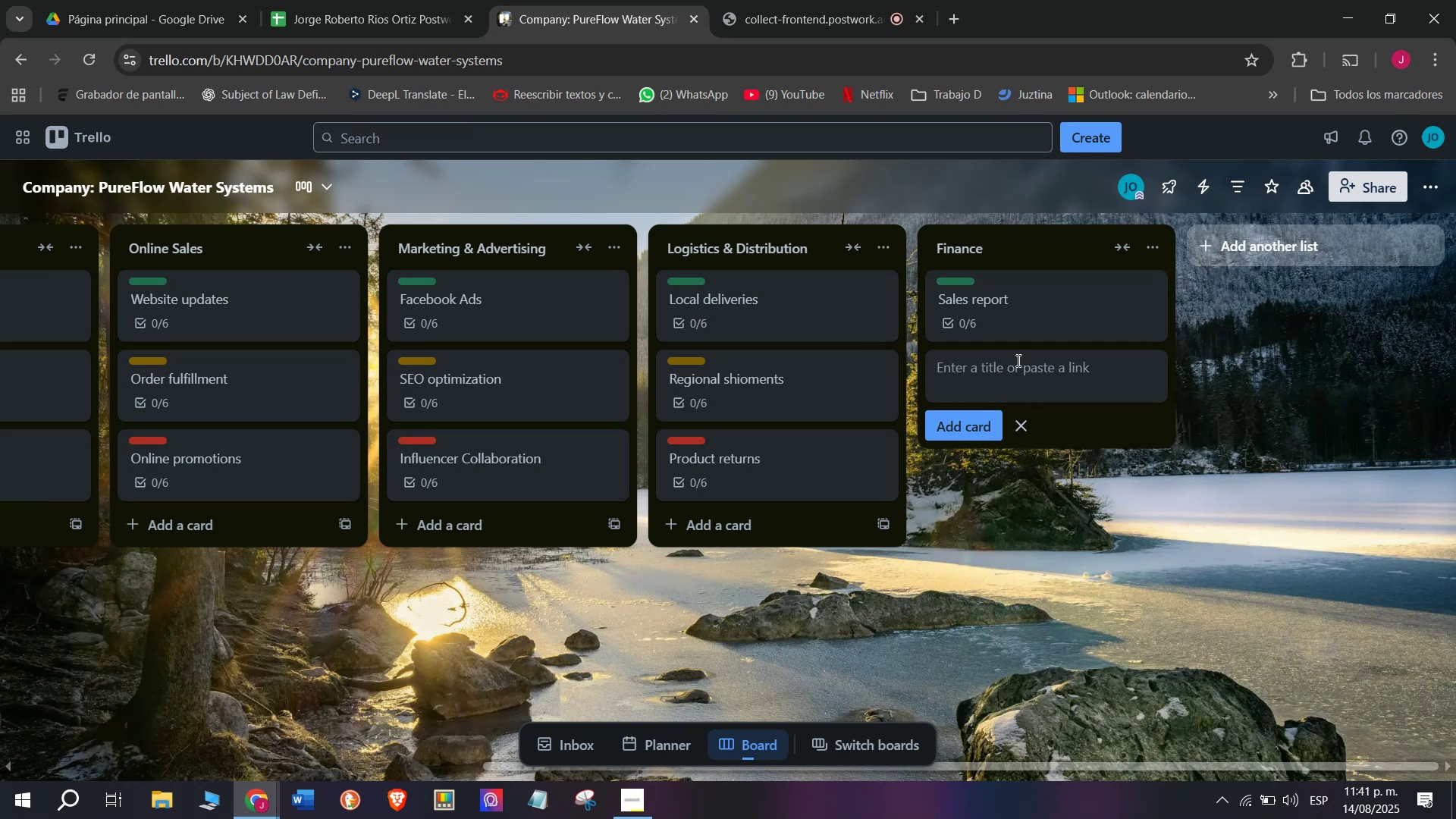 
type(Supplier payments)
 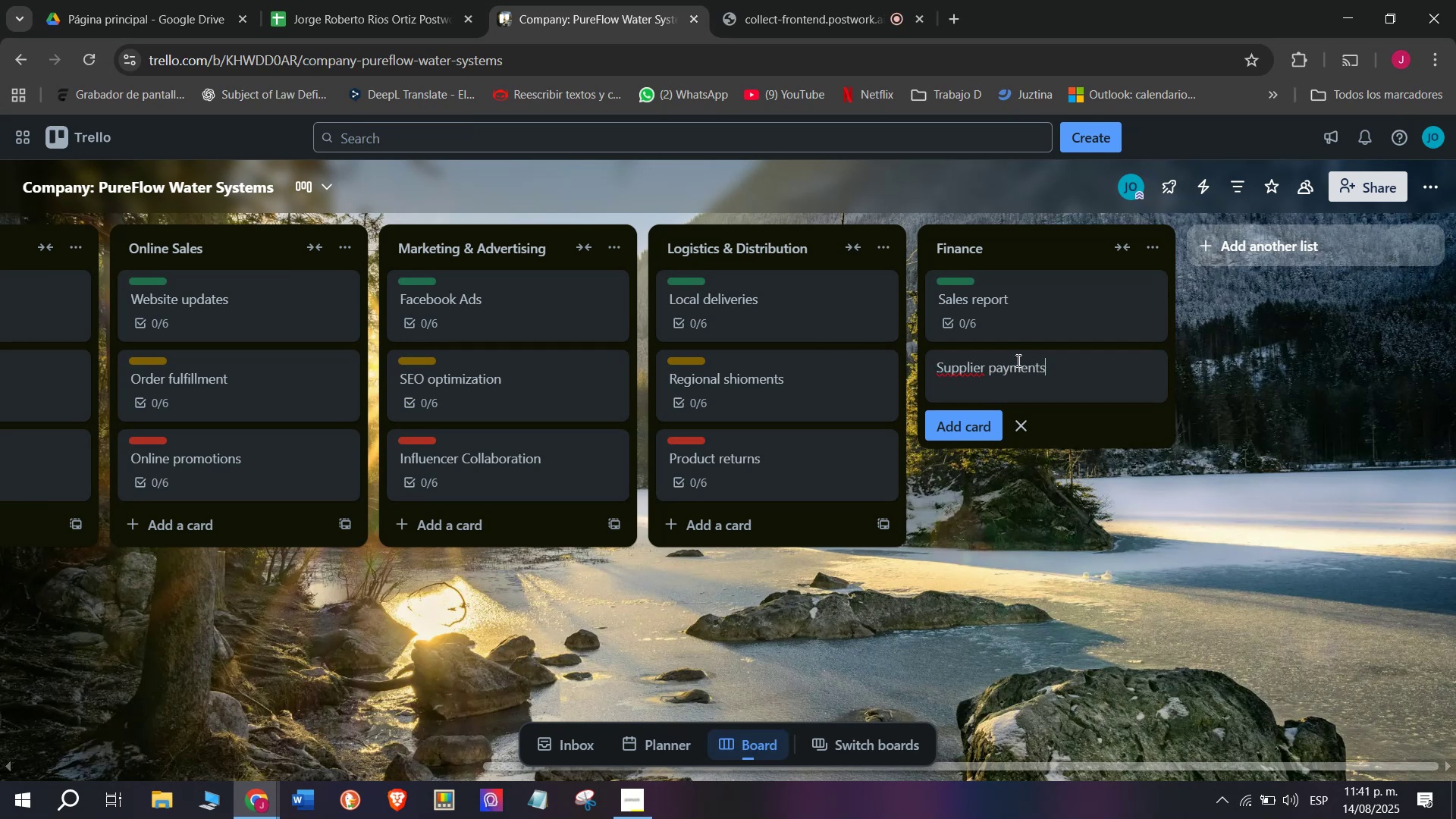 
key(Enter)
 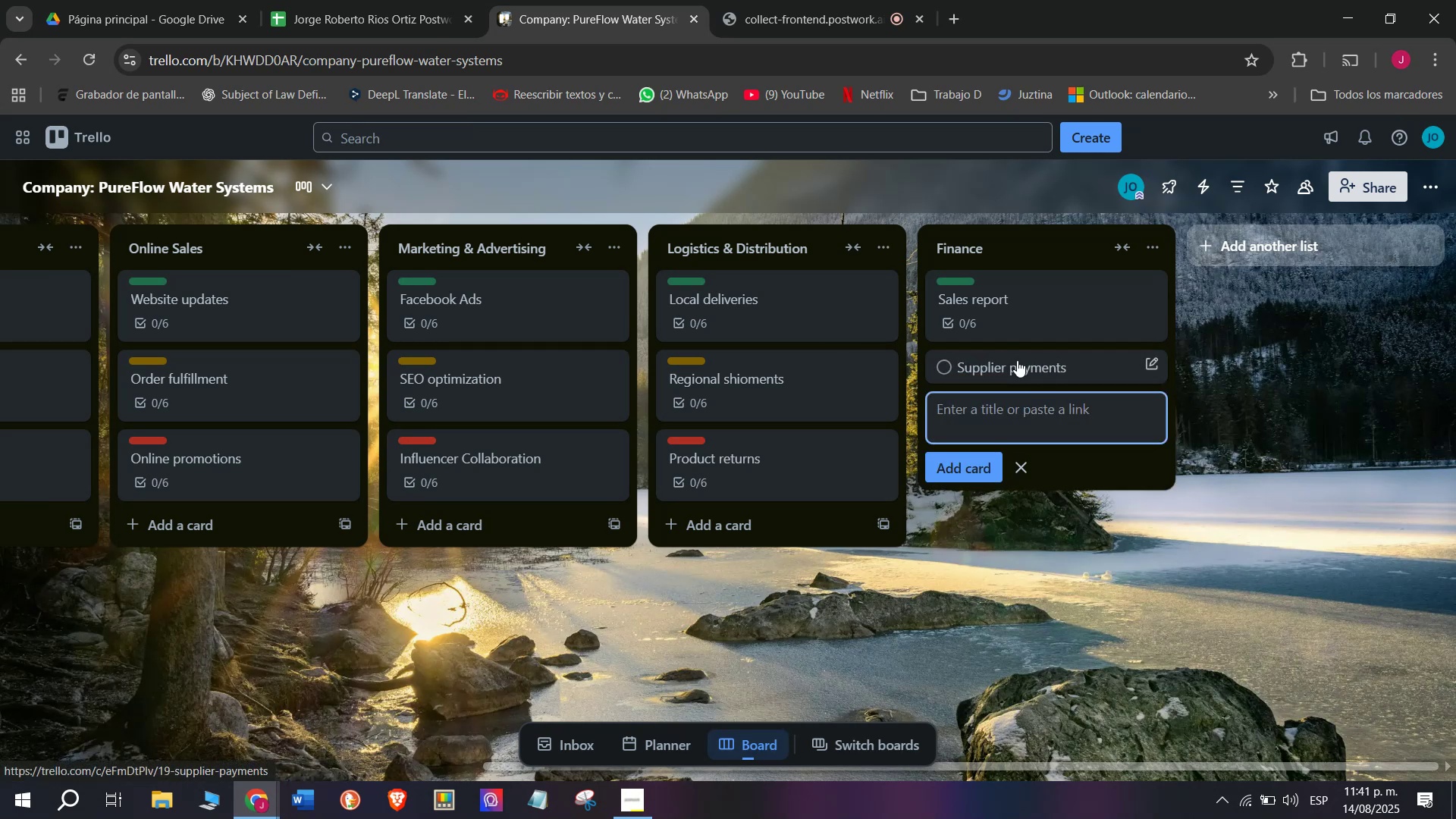 
left_click([1017, 360])
 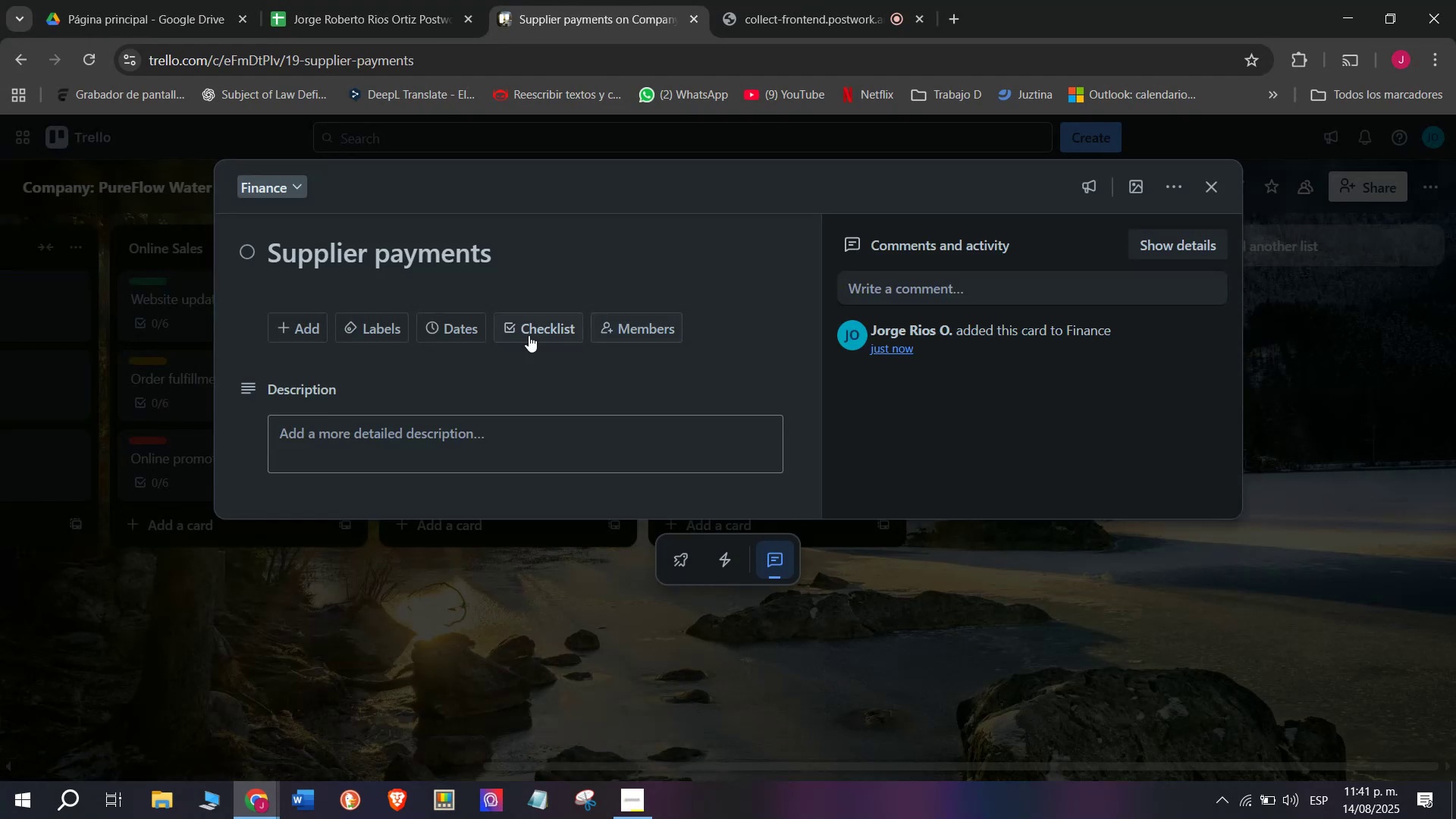 
left_click_drag(start_coordinate=[537, 332], to_coordinate=[537, 328])
 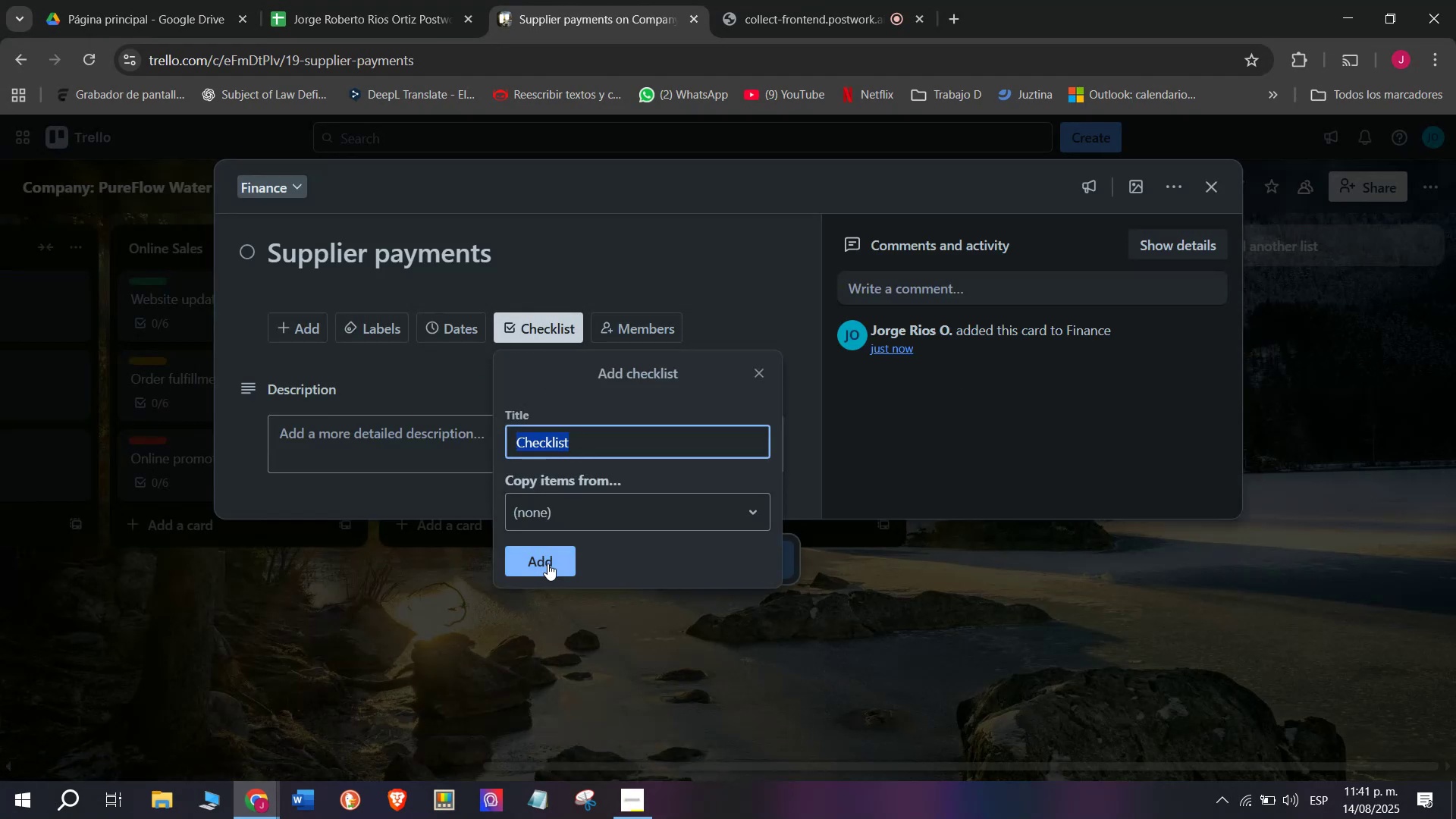 
left_click([548, 563])
 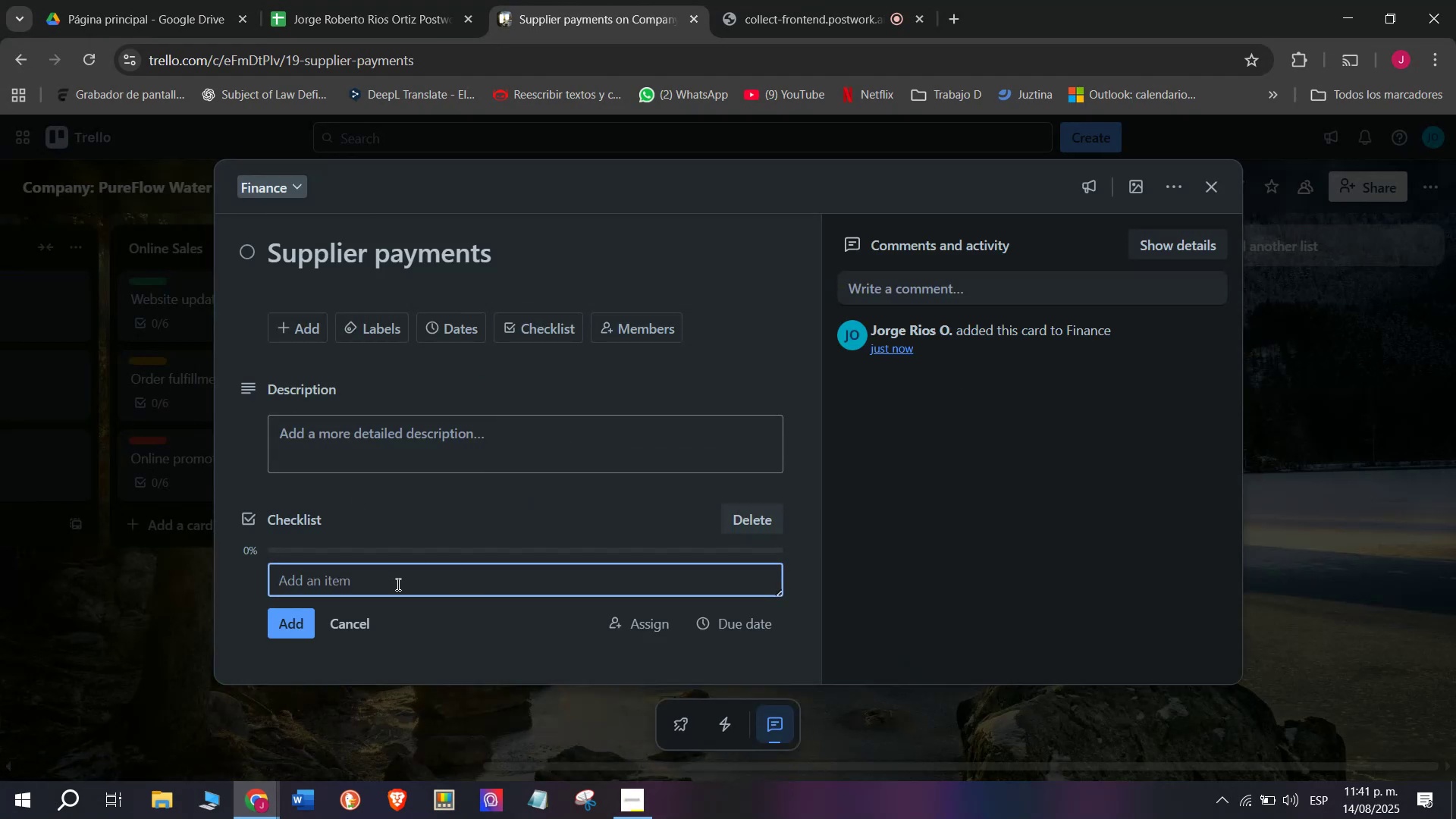 
type(RTe]])
key(Backspace)
key(Backspace)
key(Backspace)
type(e)
key(Backspace)
key(Backspace)
 